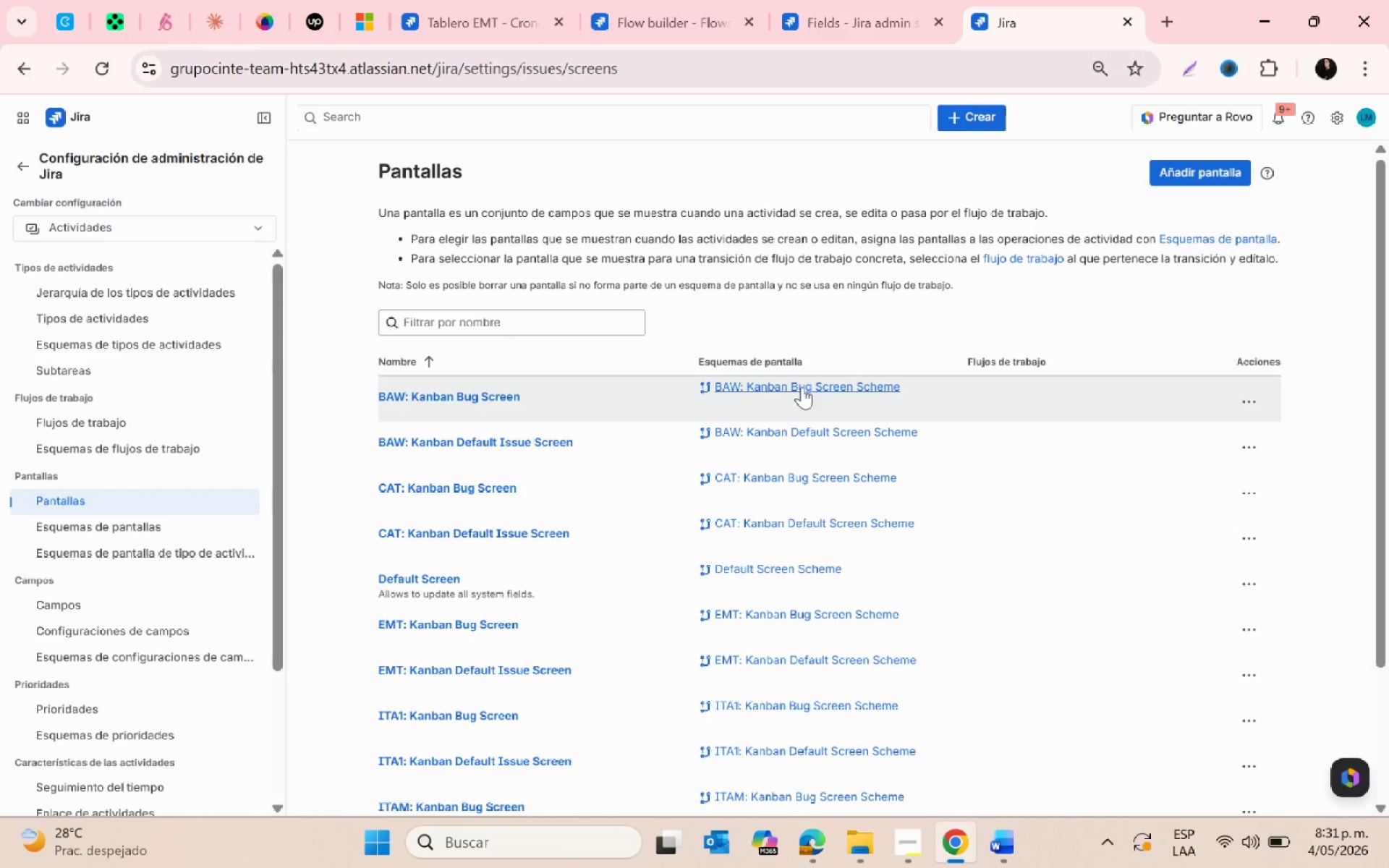 
wait(7.05)
 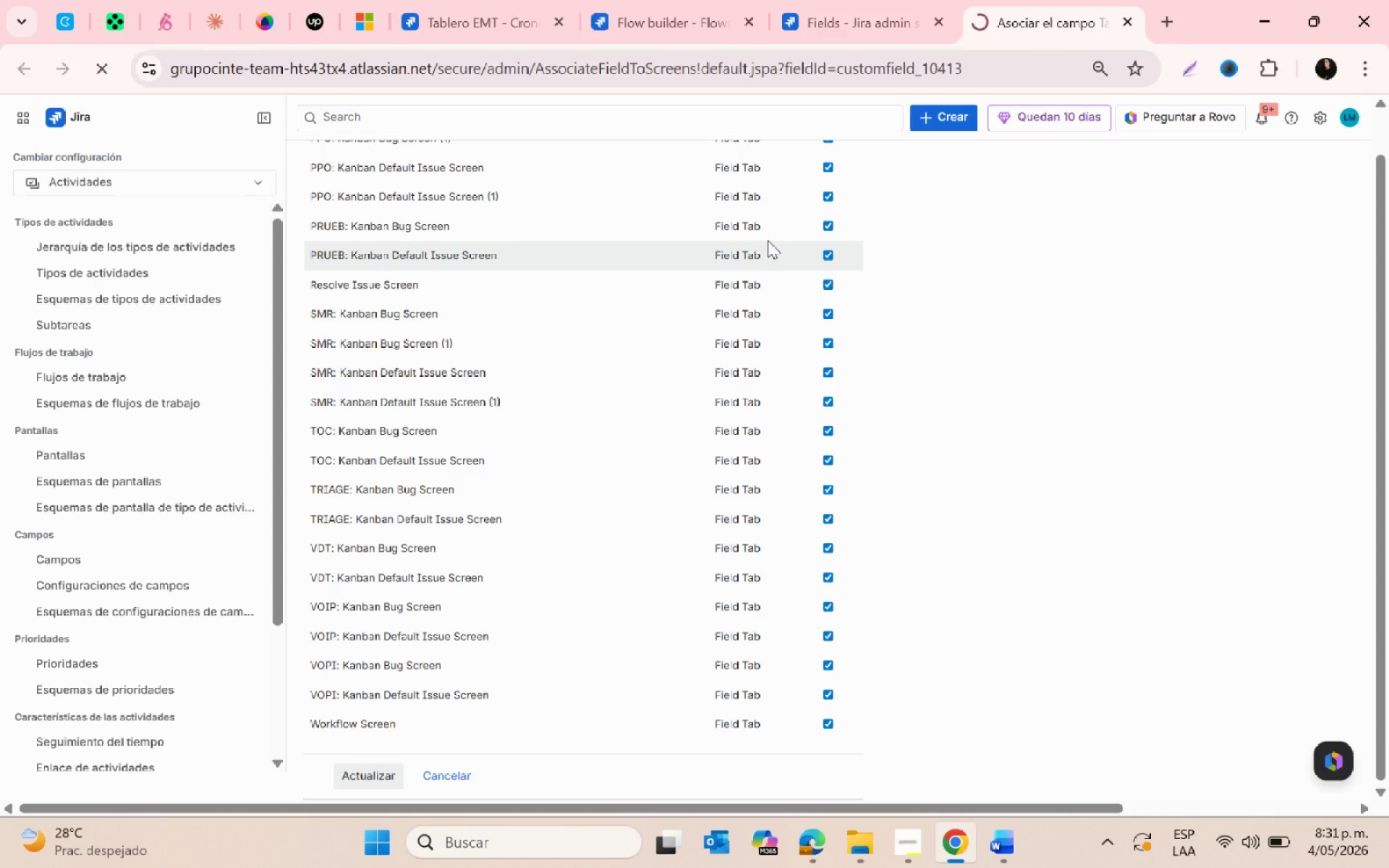 
left_click([531, 0])
 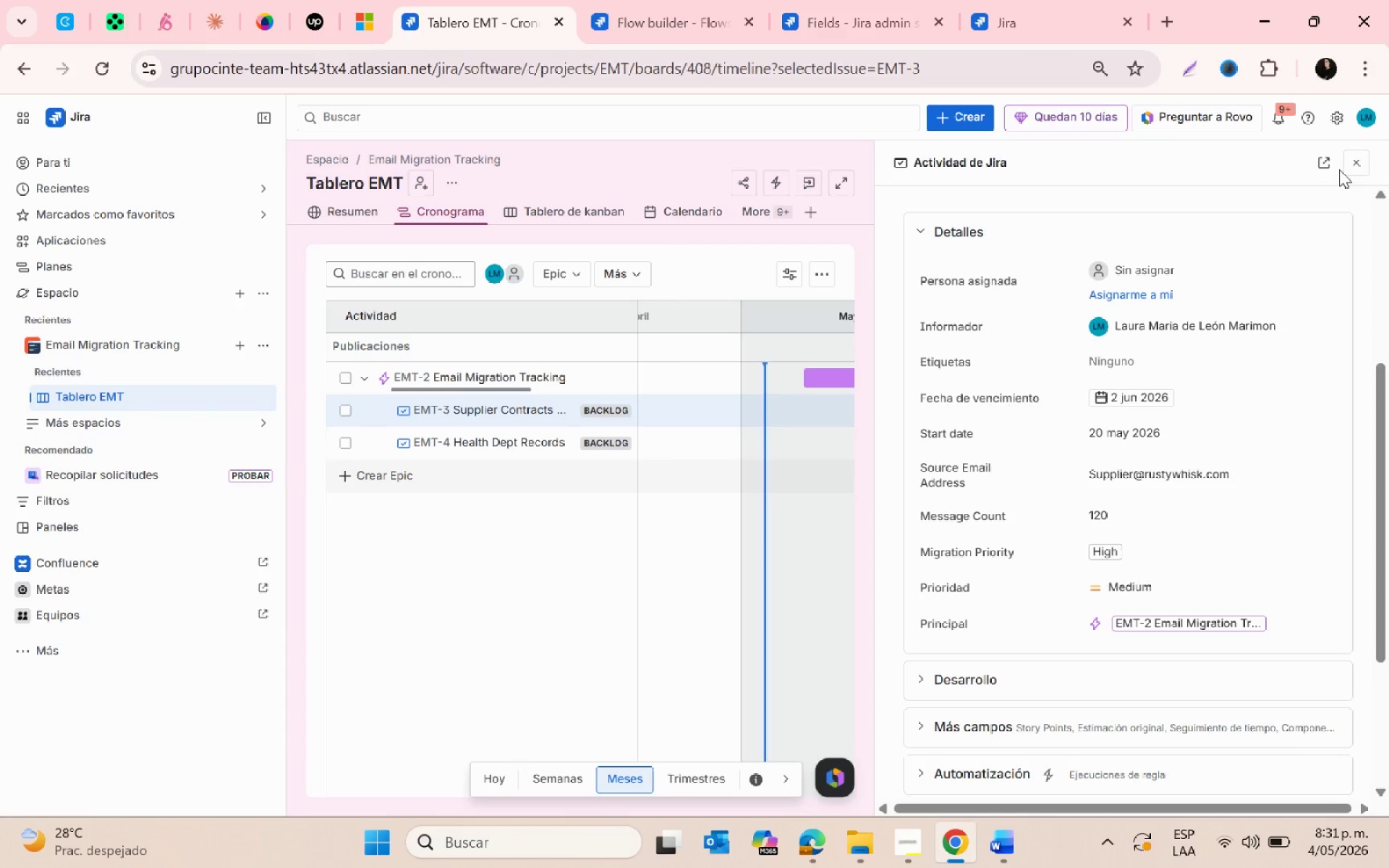 
left_click([1351, 161])
 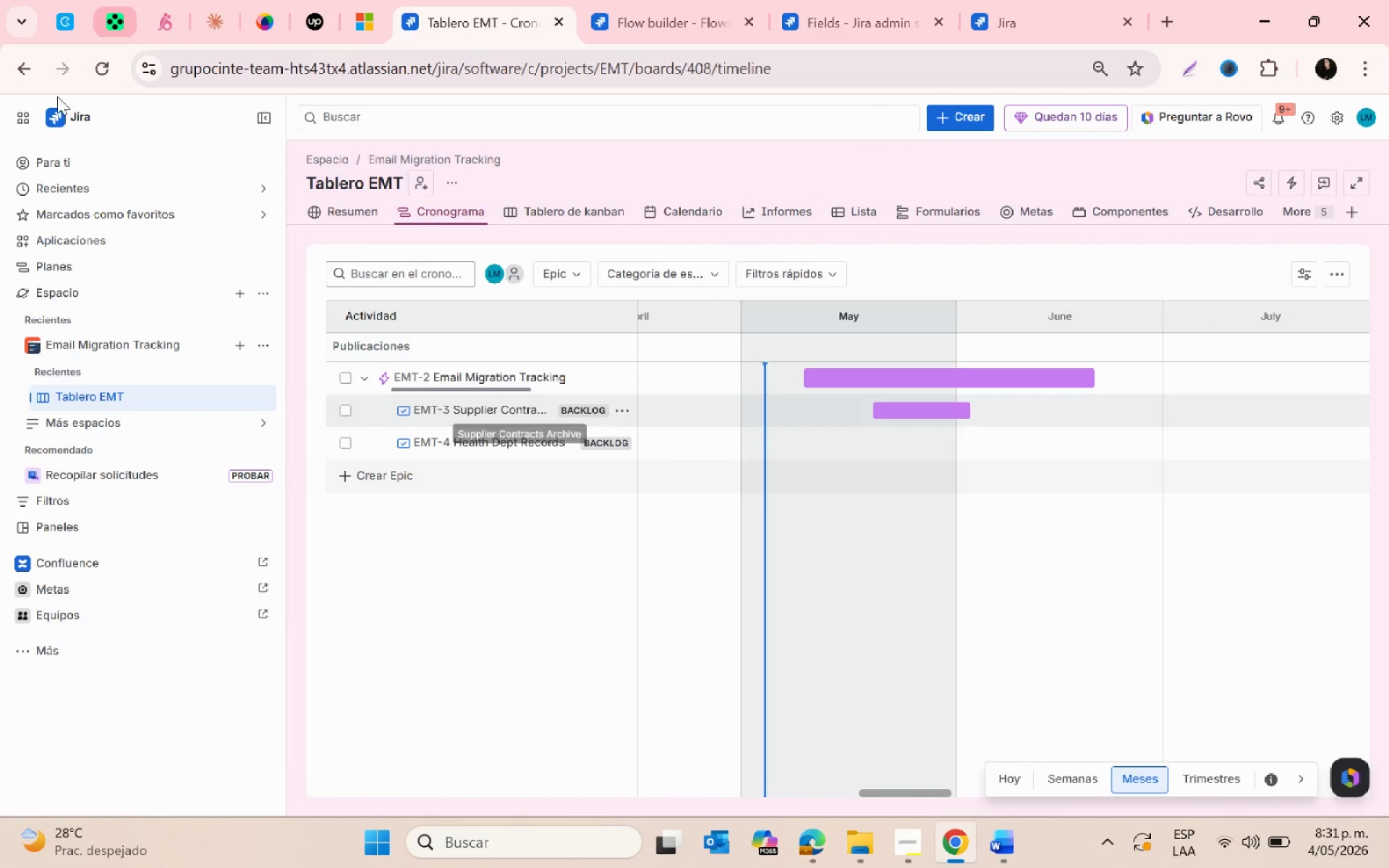 
left_click([101, 67])
 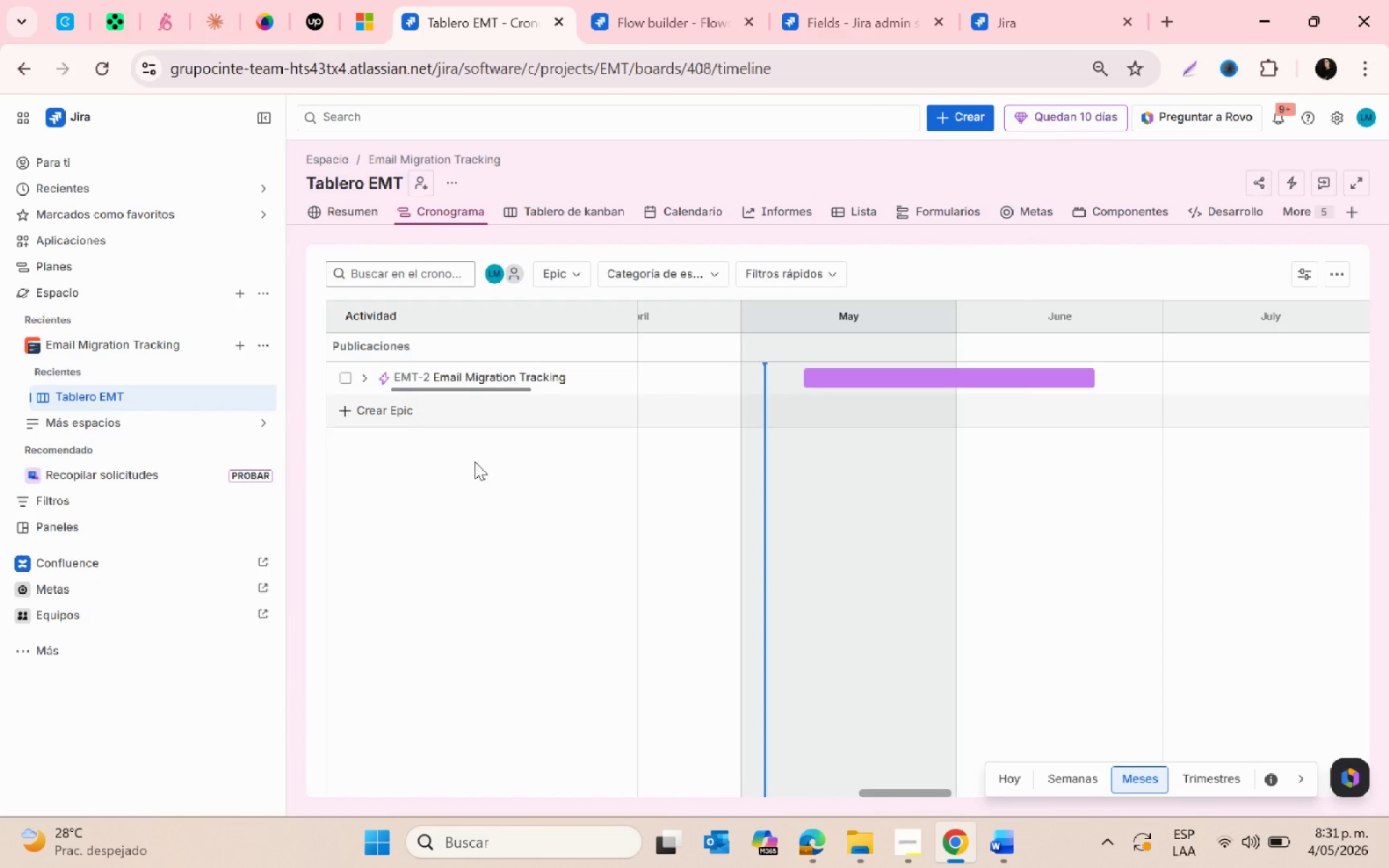 
wait(5.19)
 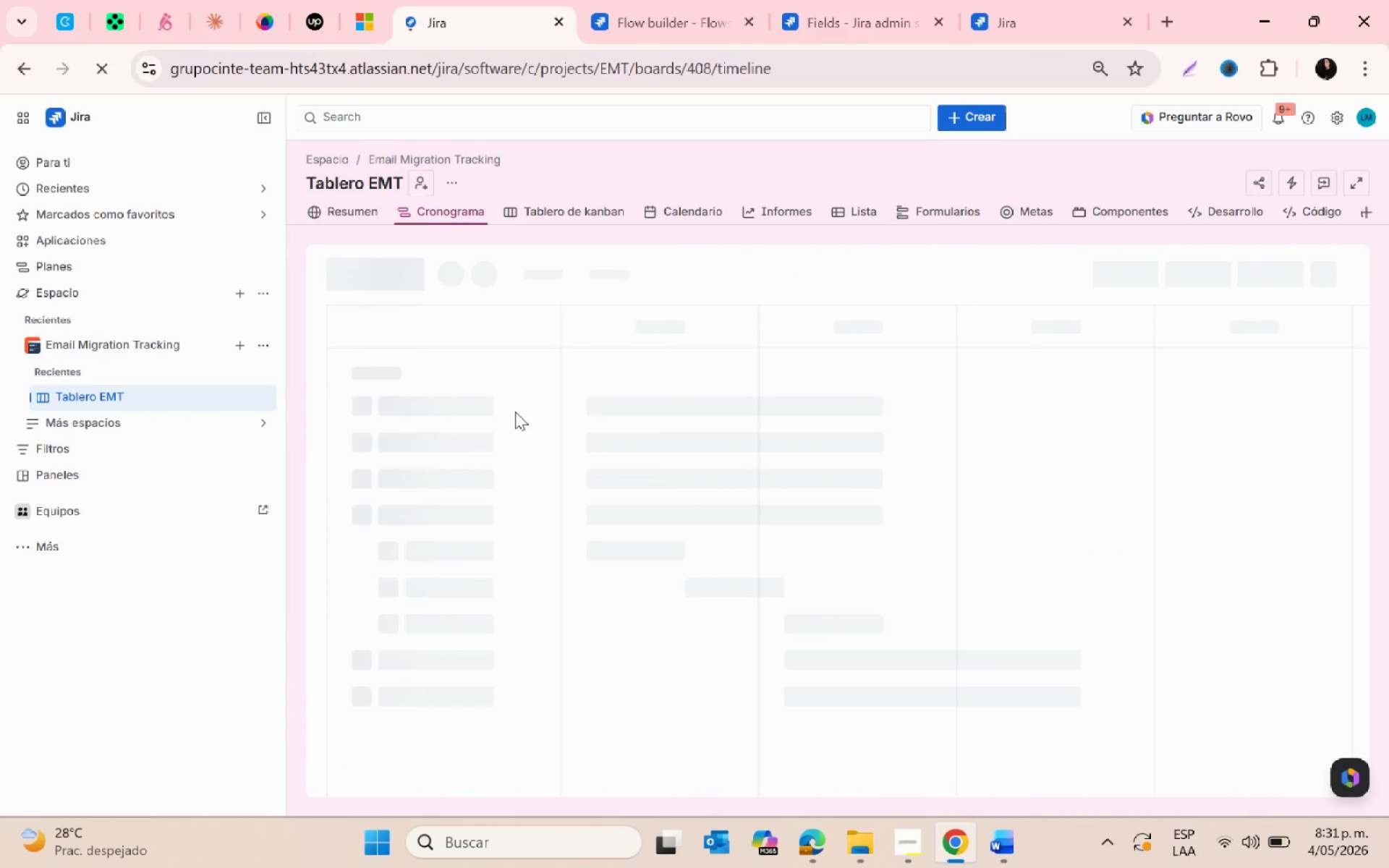 
left_click([462, 370])
 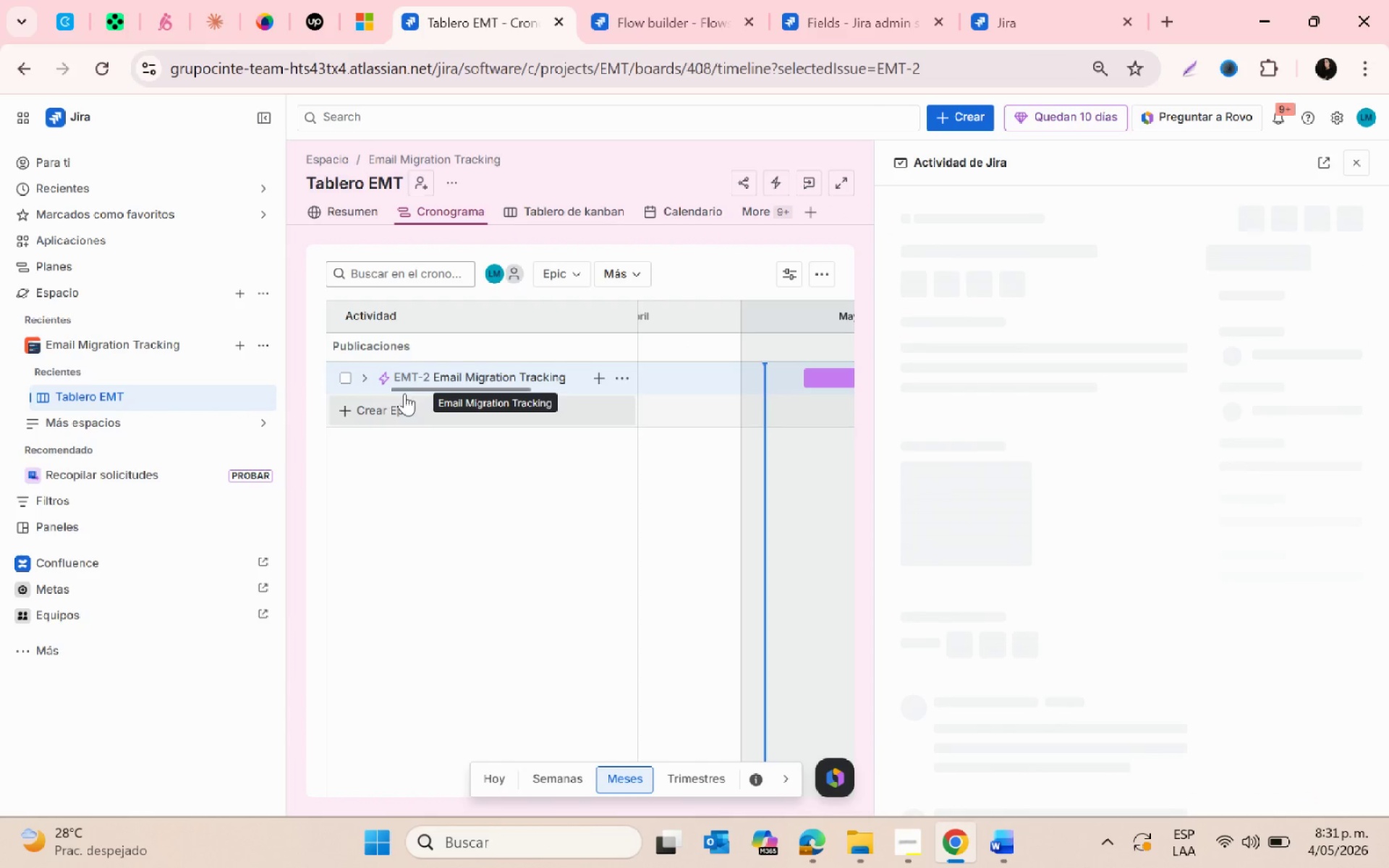 
left_click([369, 380])
 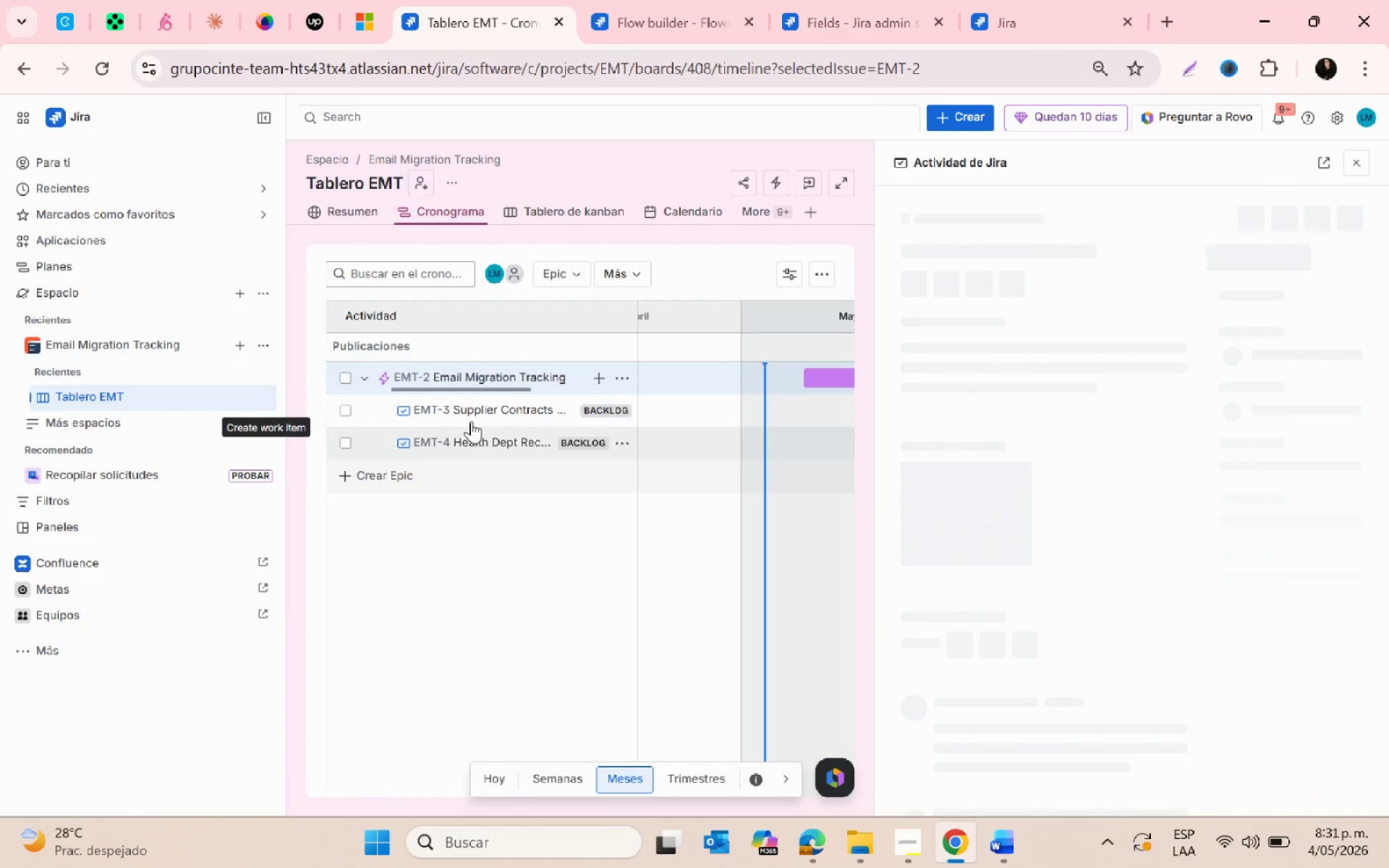 
left_click([472, 417])
 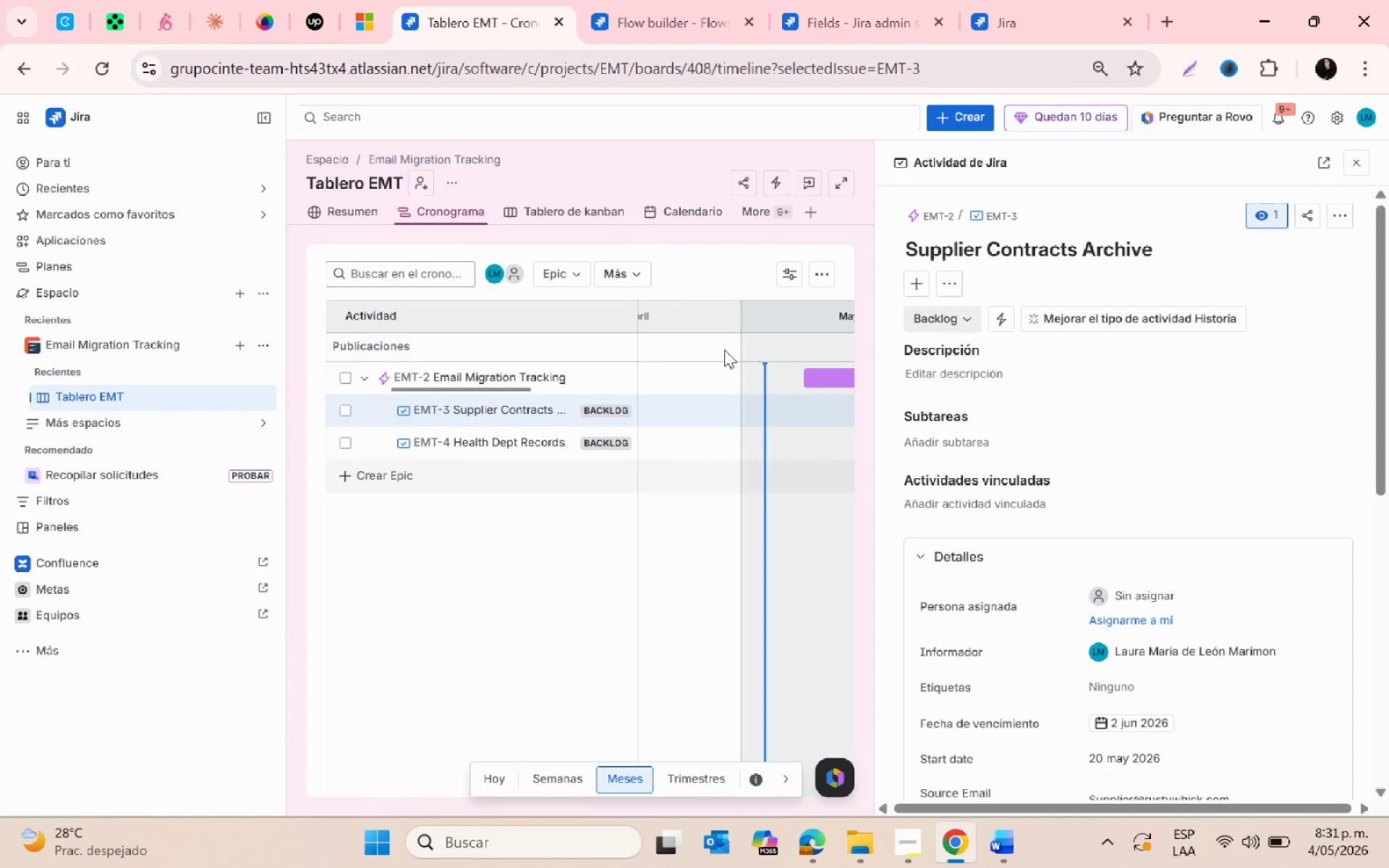 
scroll: coordinate [1105, 420], scroll_direction: down, amount: 4.0
 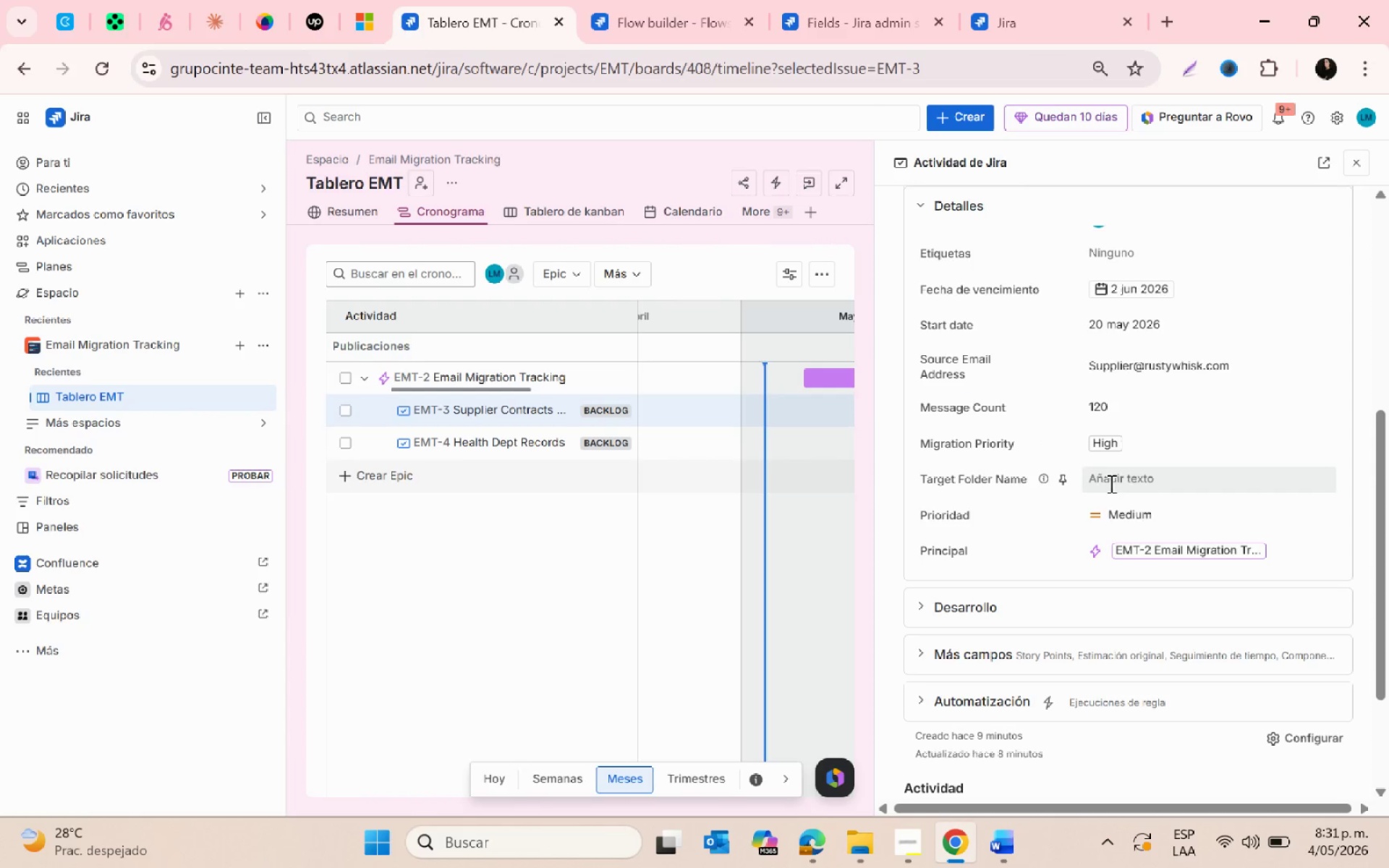 
left_click([1111, 483])
 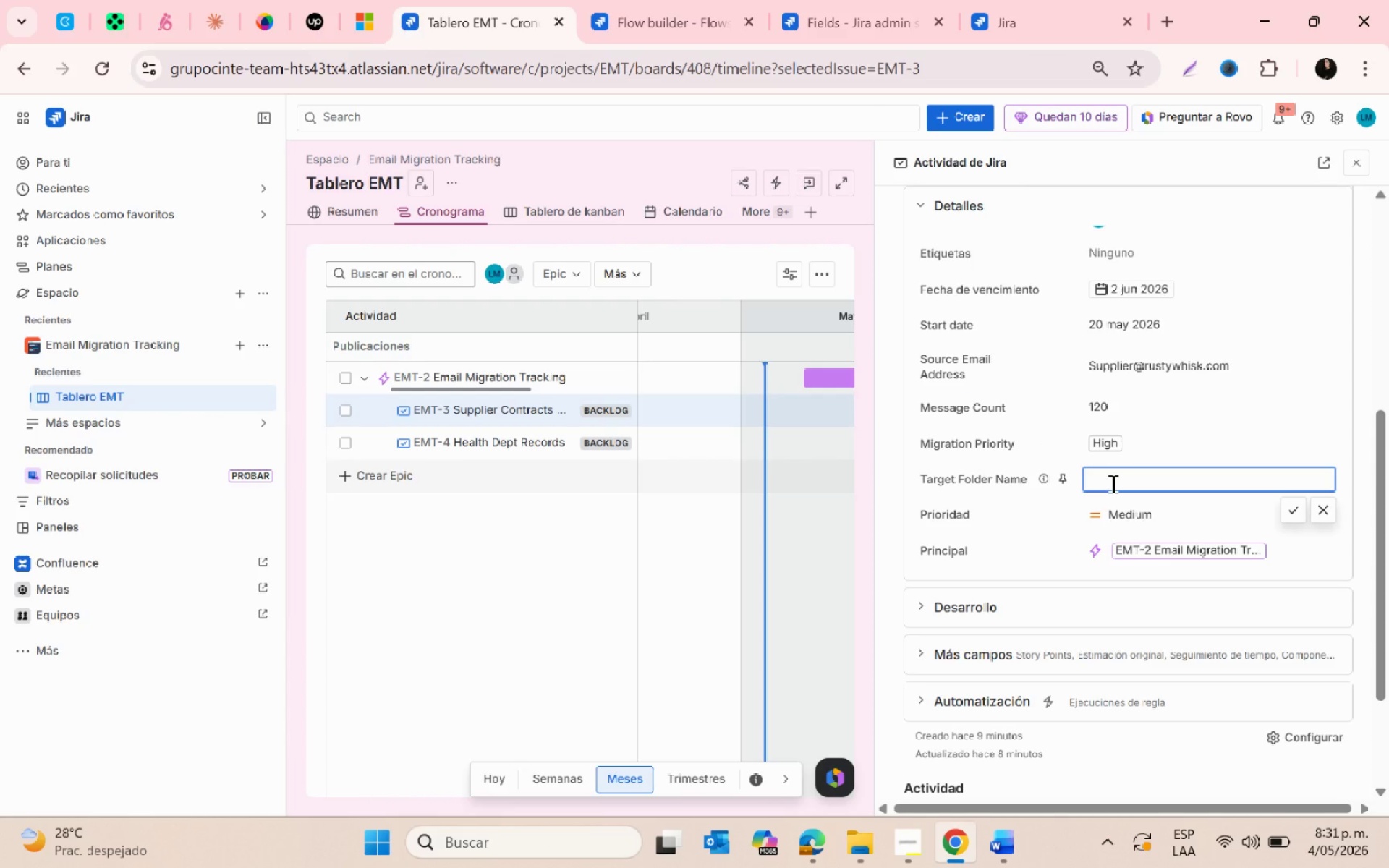 
type(Conrtacts)
 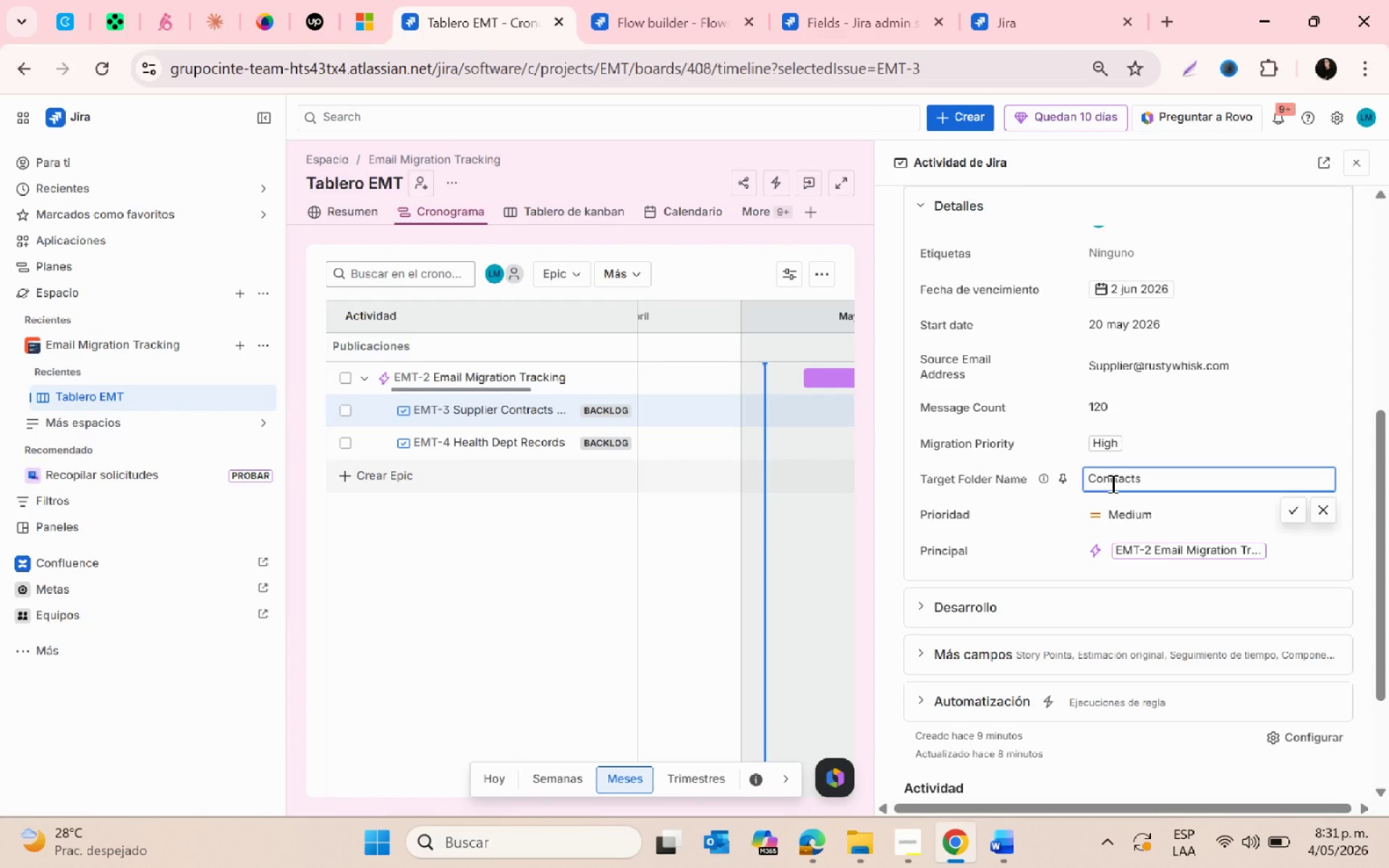 
key(Enter)
 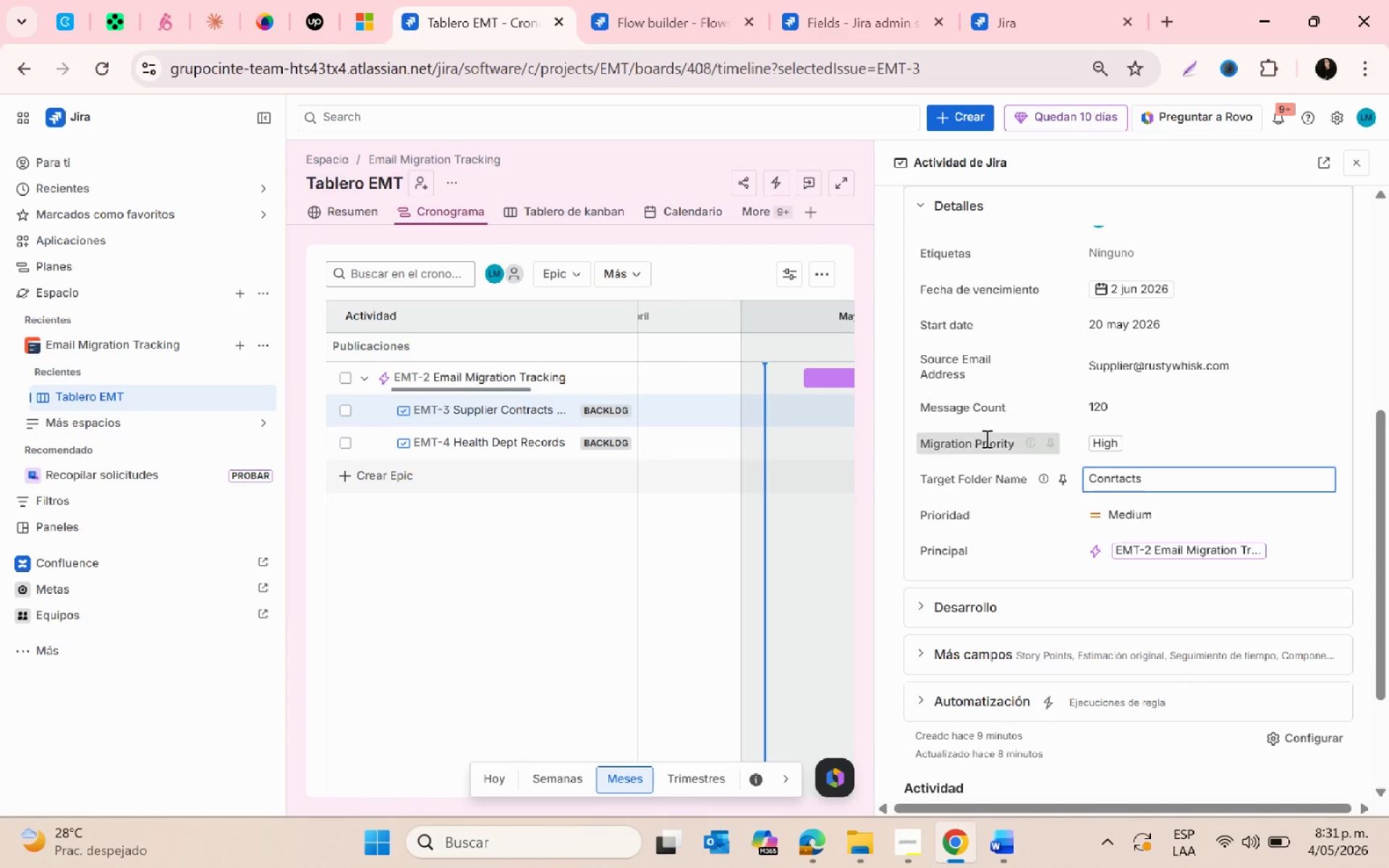 
double_click([1097, 485])
 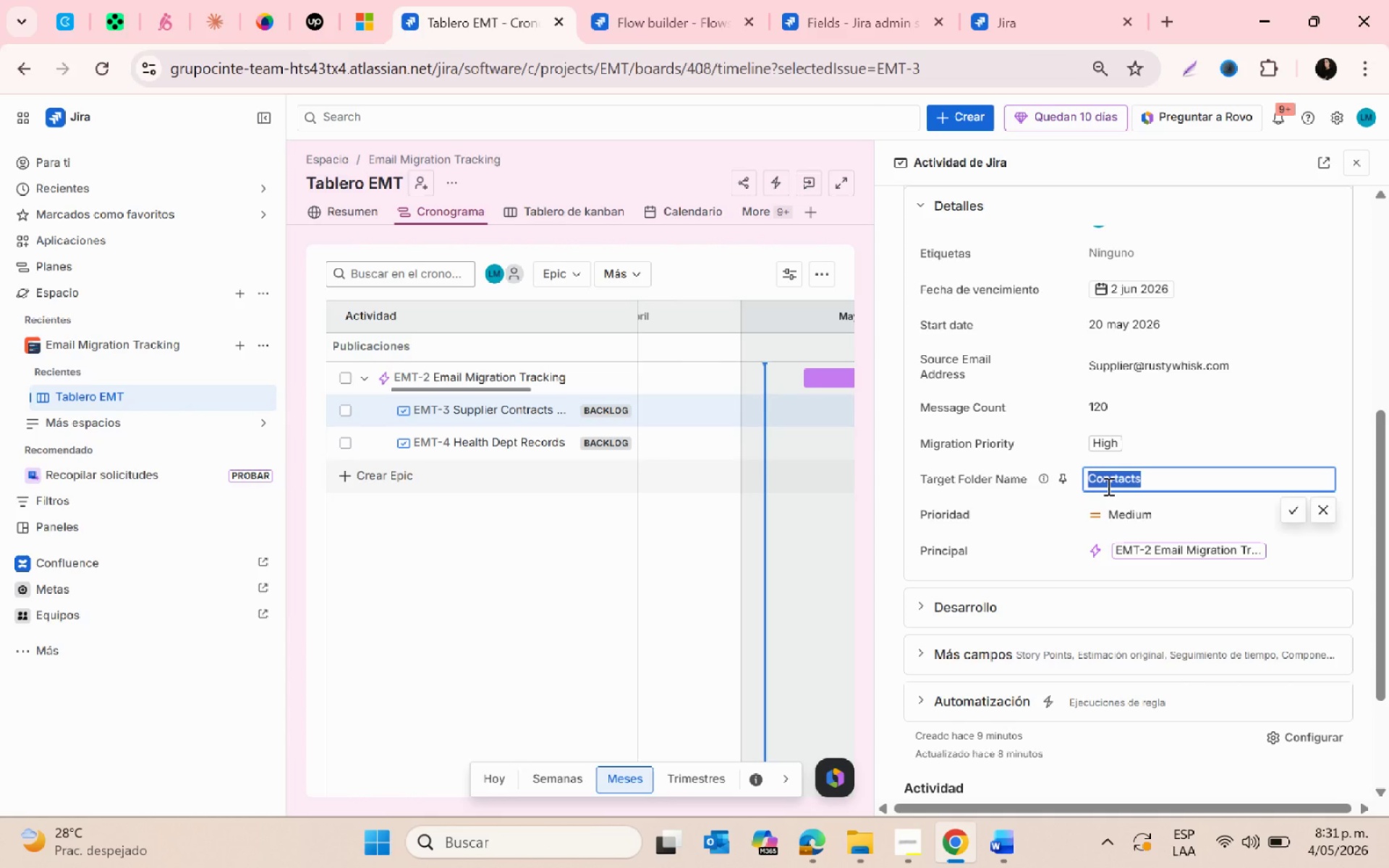 
type(Conrta)
 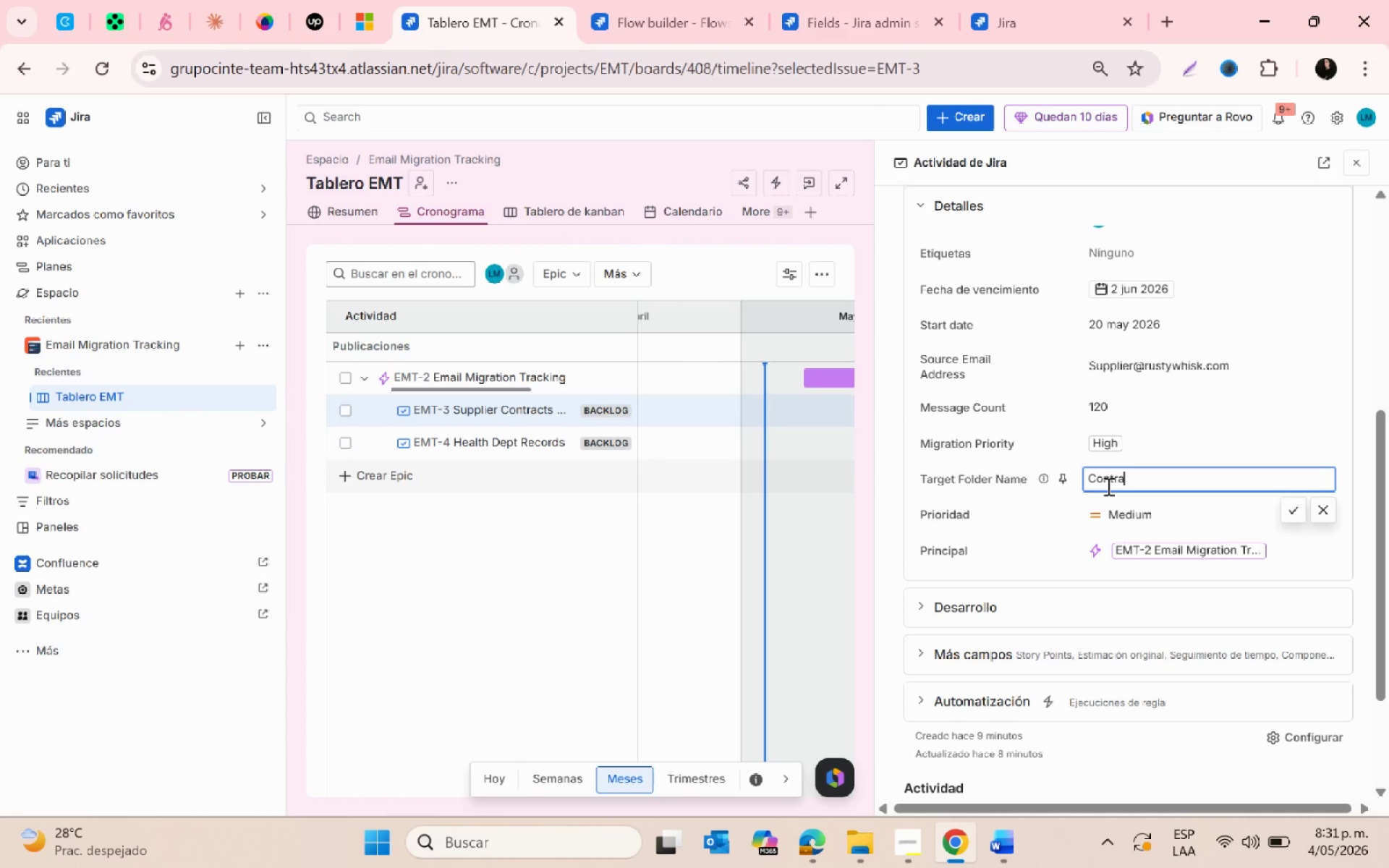 
type(cts)
 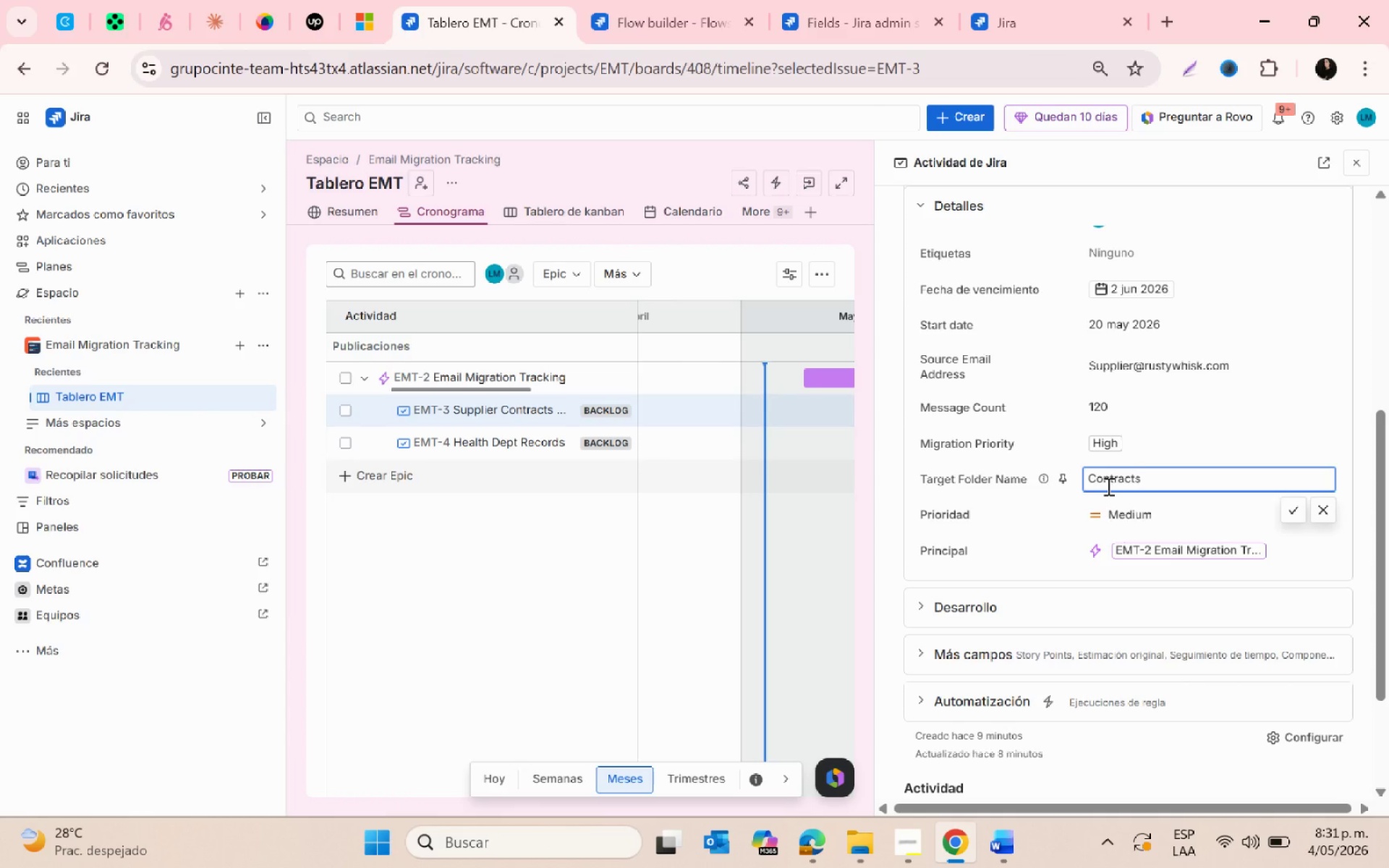 
key(Enter)
 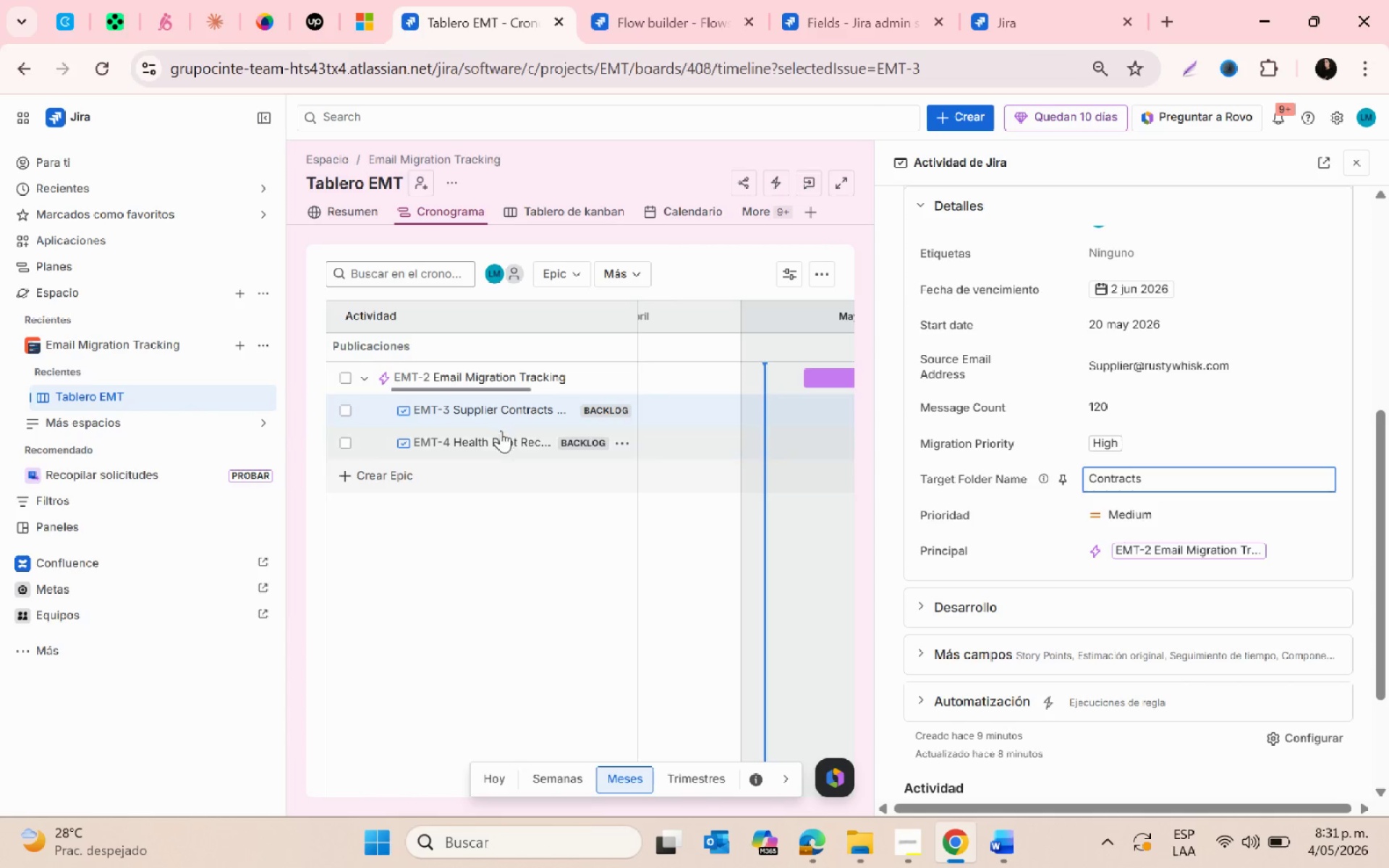 
left_click([500, 434])
 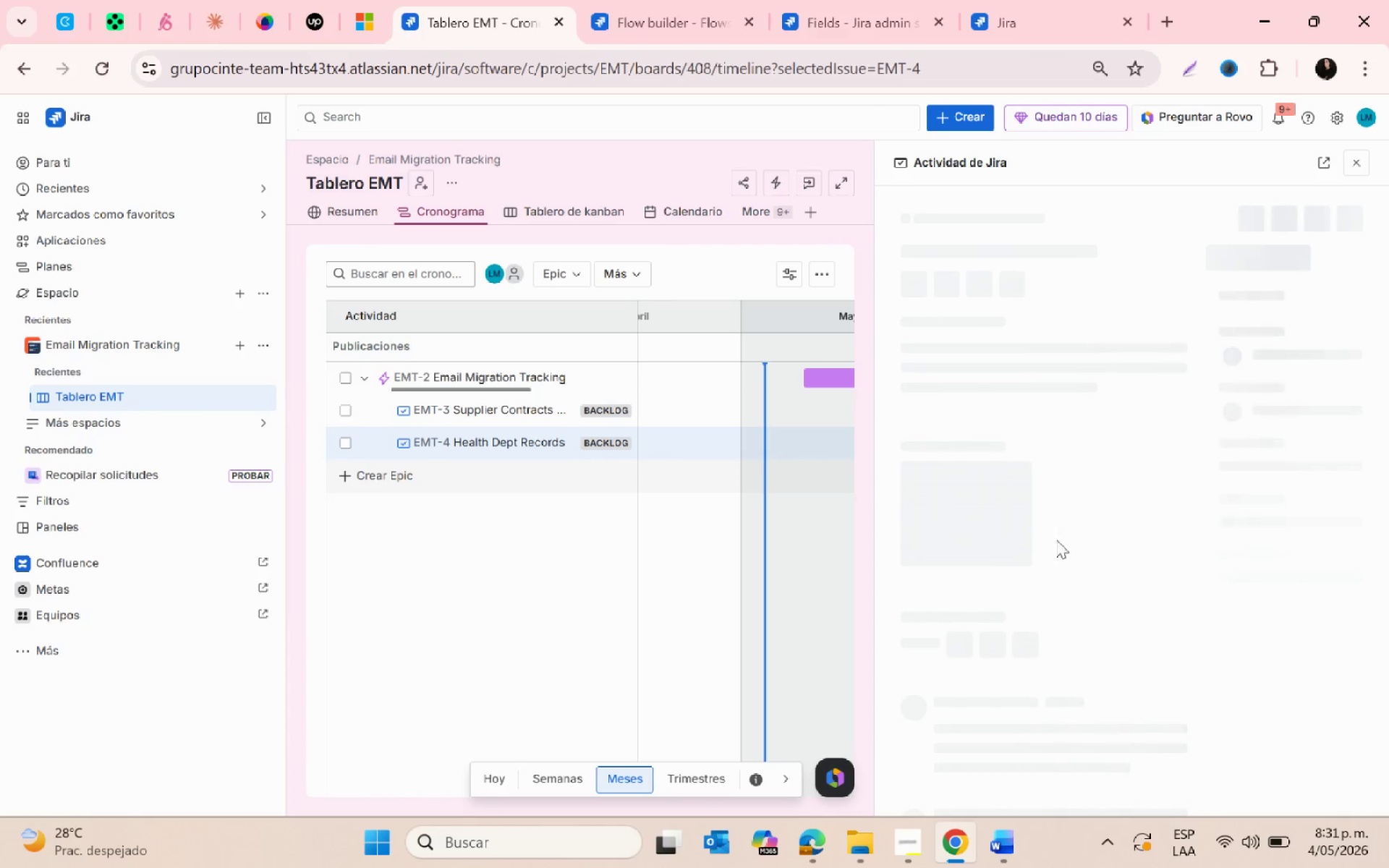 
scroll: coordinate [1103, 437], scroll_direction: down, amount: 3.0
 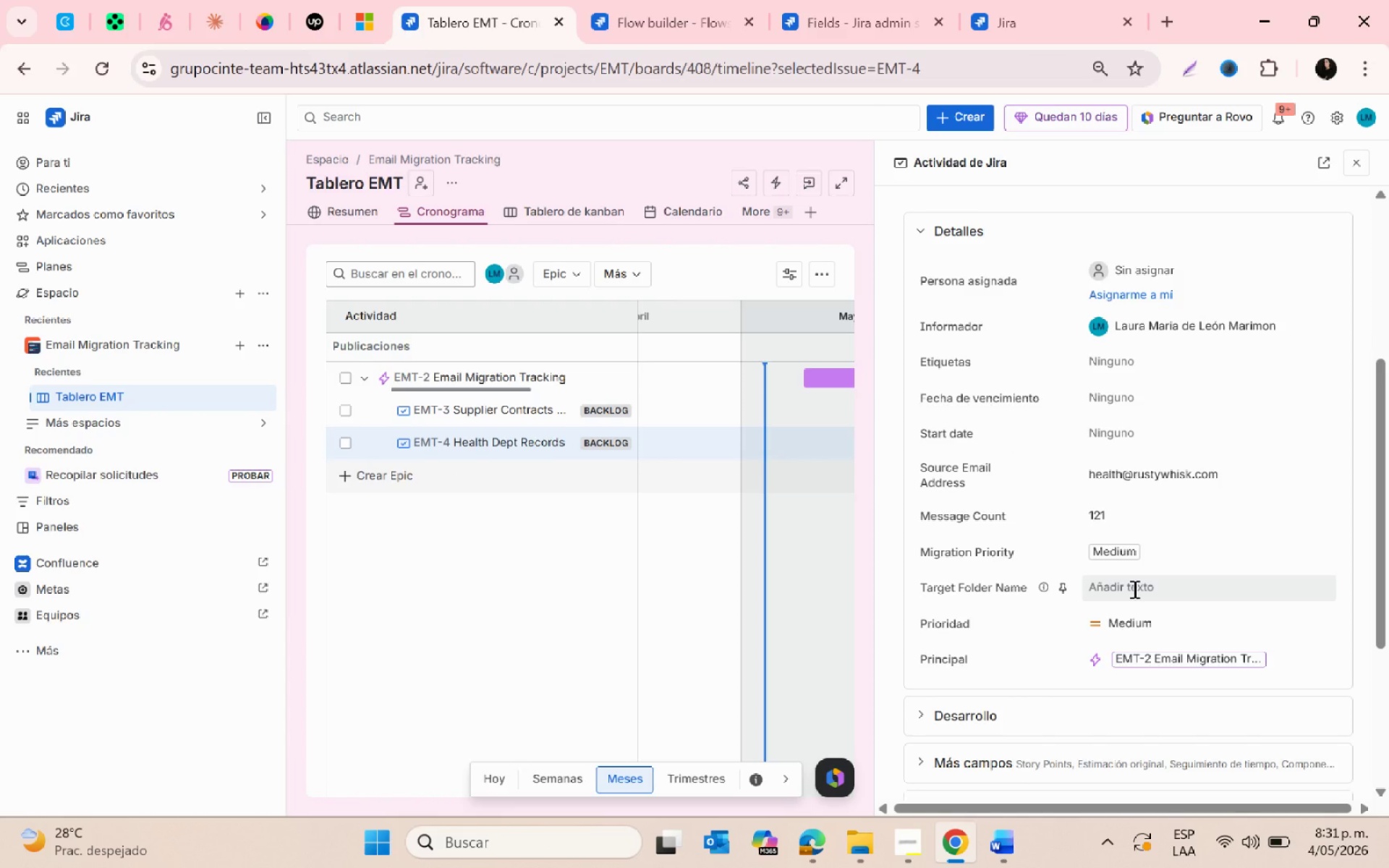 
left_click([1133, 589])
 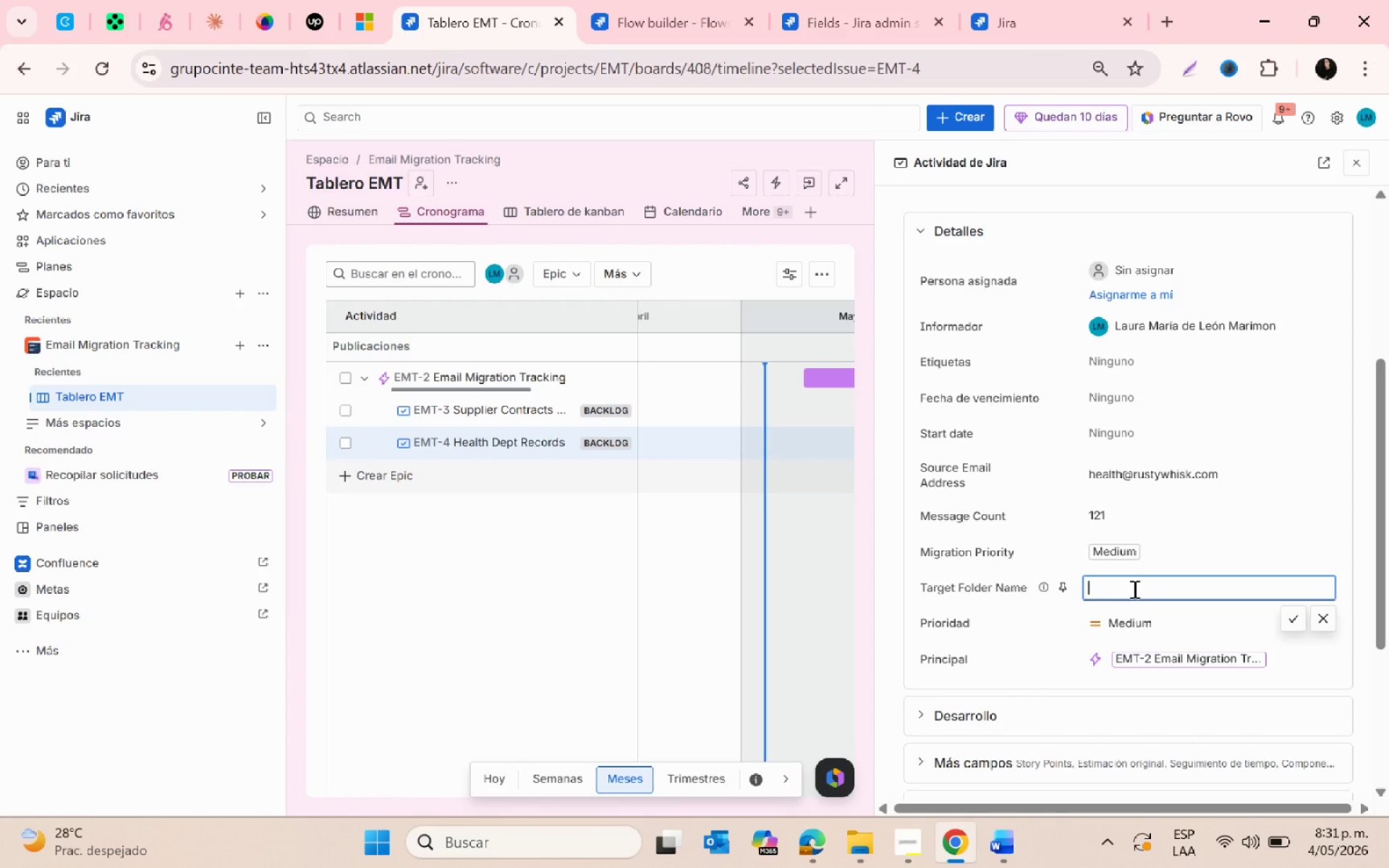 
type(Comliance)
 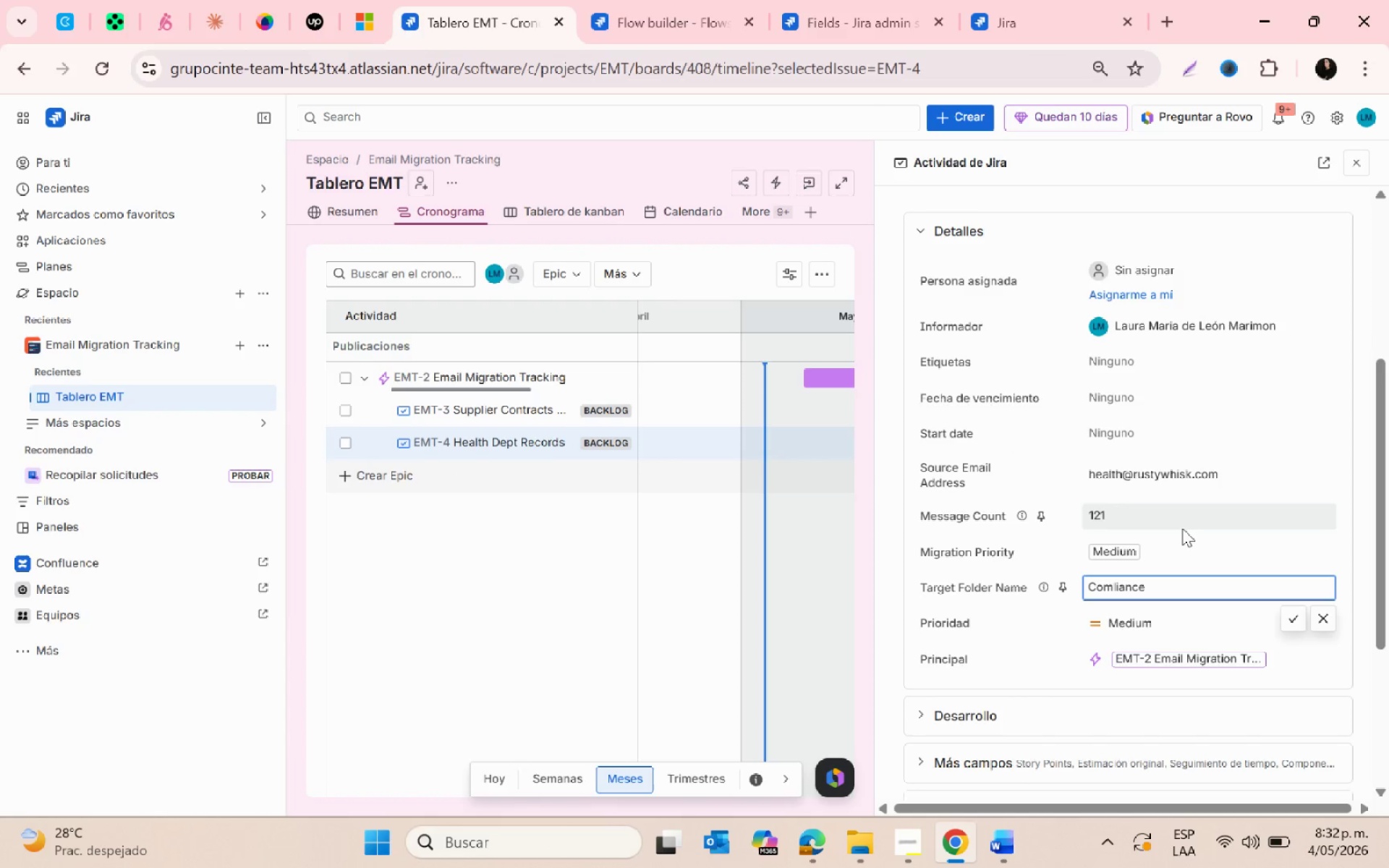 
key(Backspace)
key(Backspace)
key(Backspace)
key(Backspace)
key(Backspace)
key(Backspace)
type(pliance)
 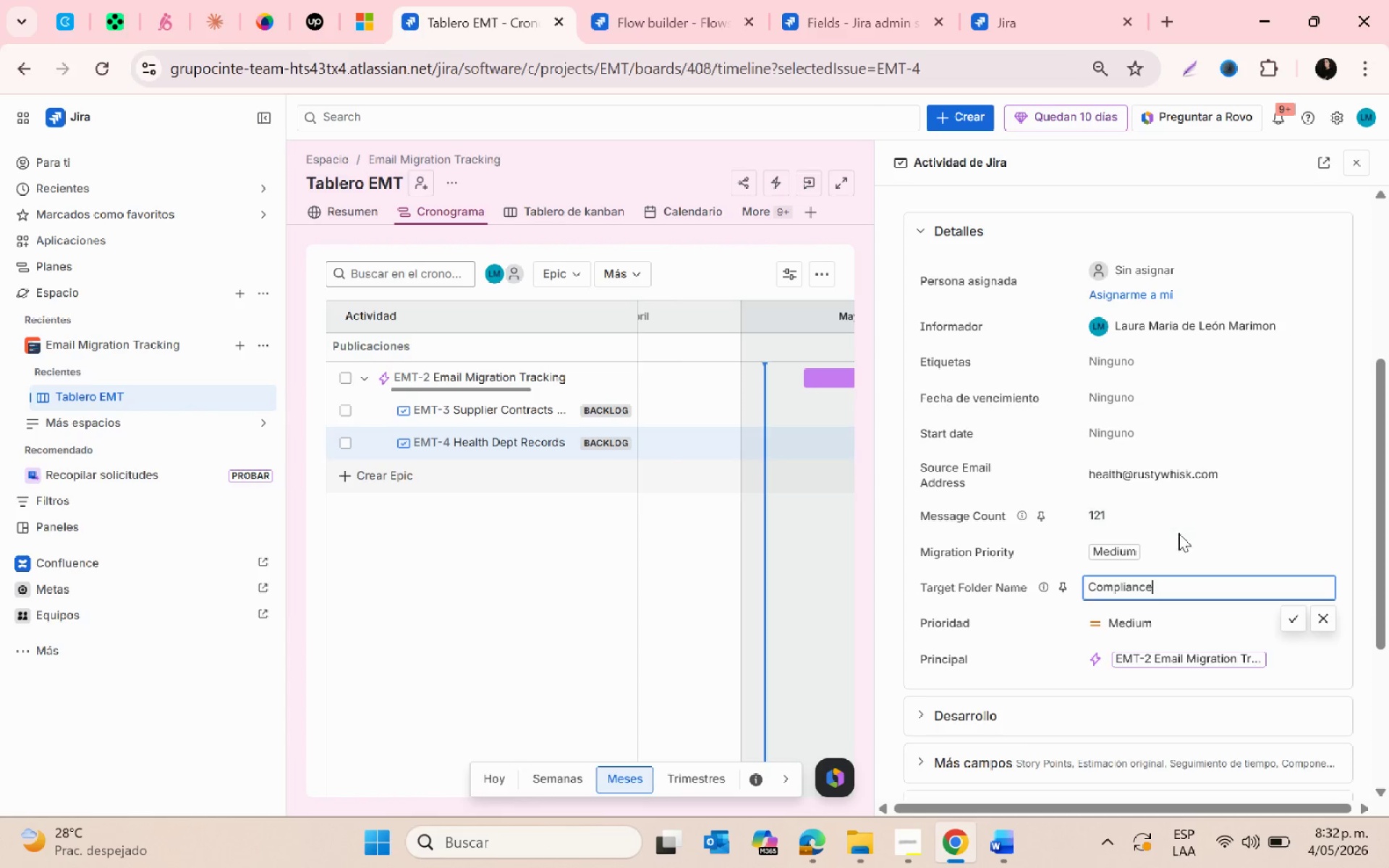 
key(Enter)
 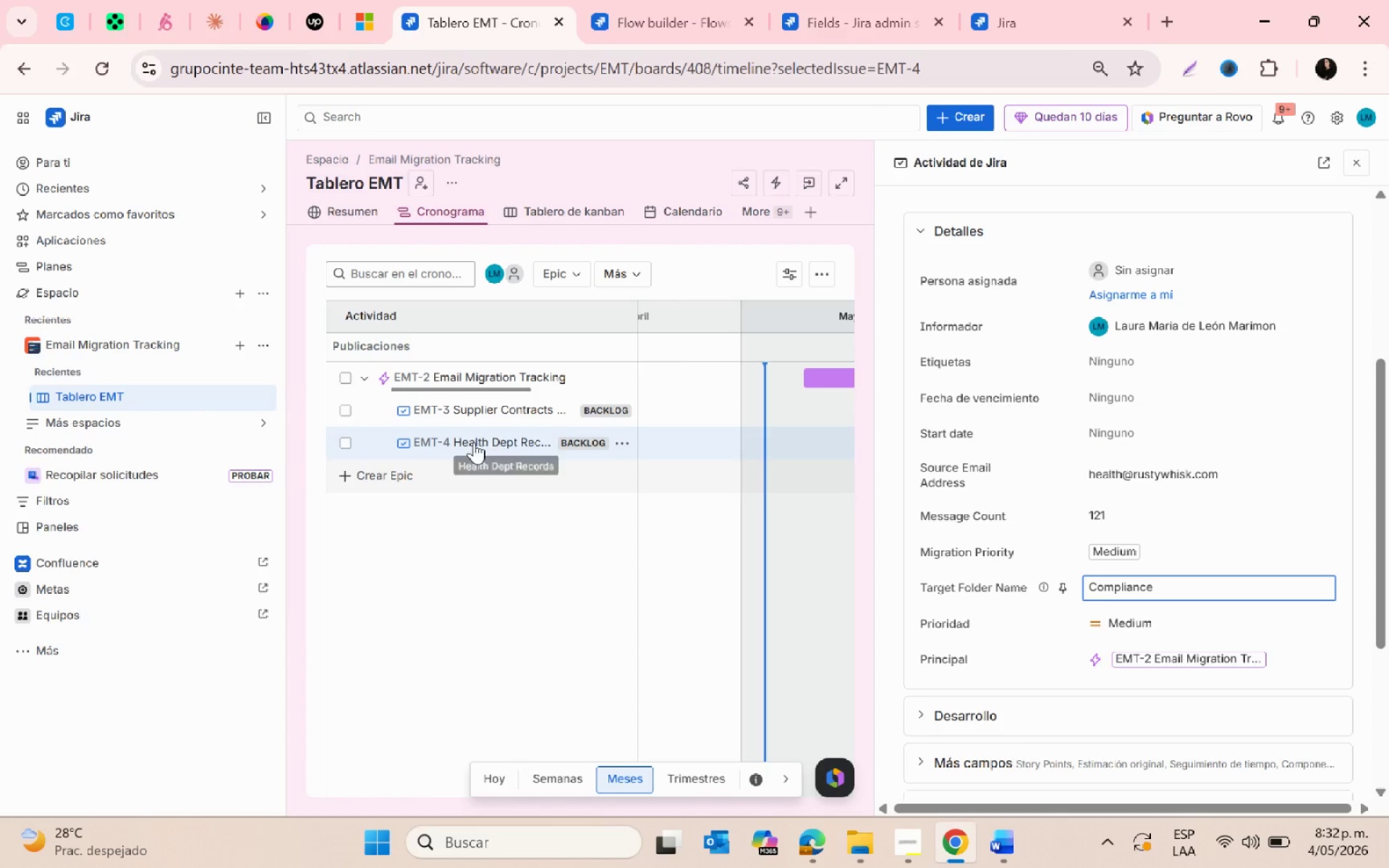 
left_click([472, 445])
 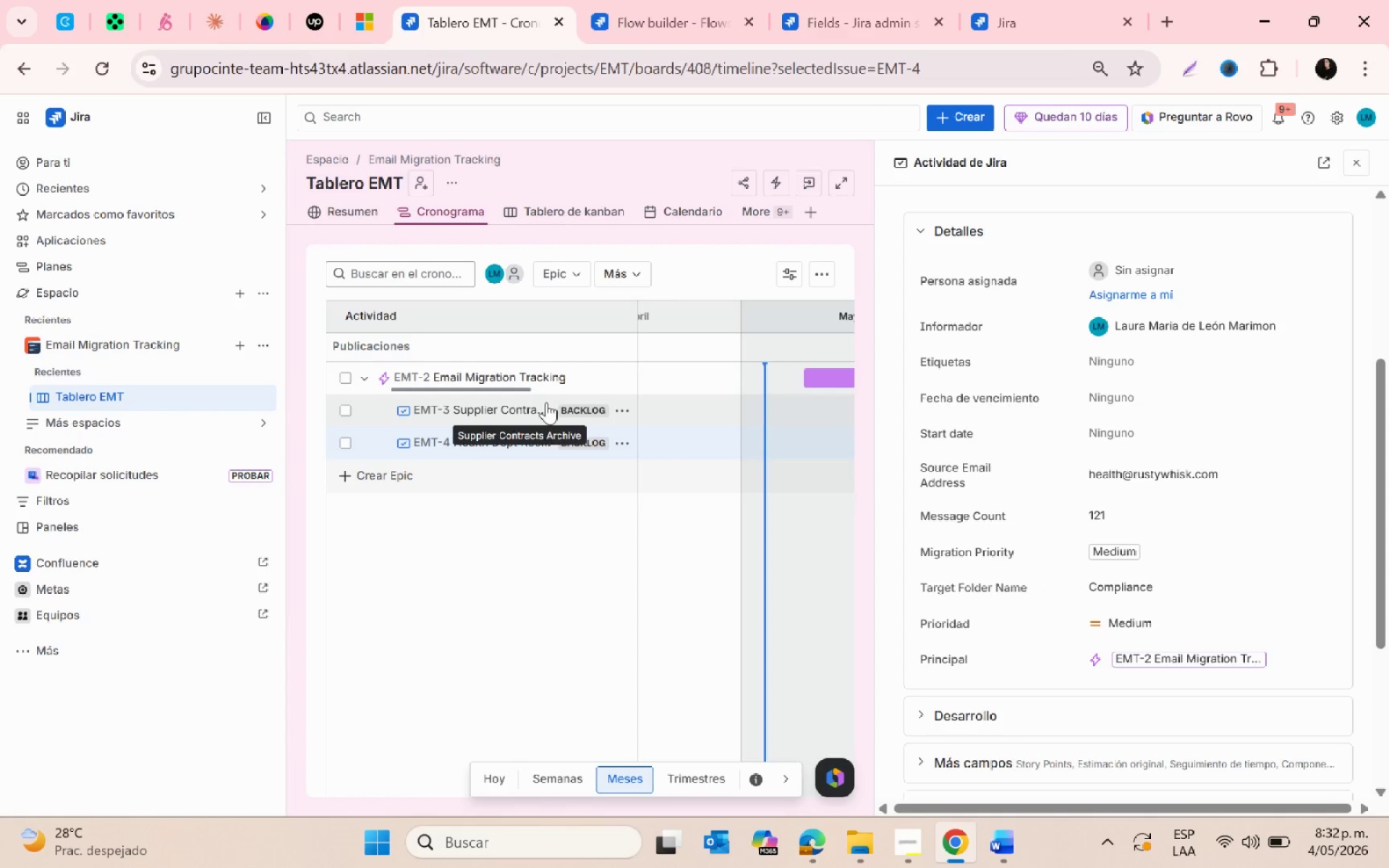 
left_click([591, 383])
 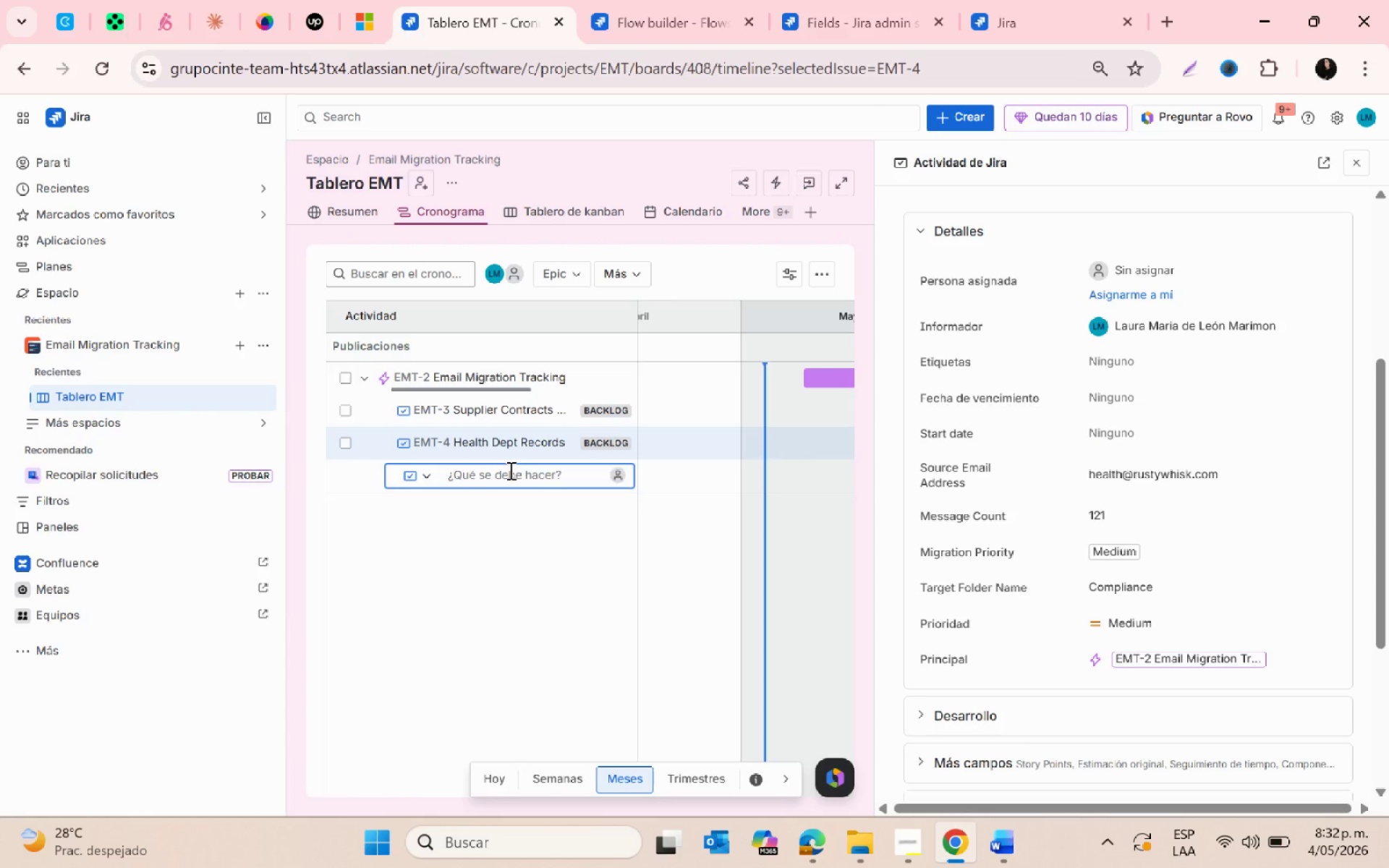 
type(Cateing)
key(Backspace)
key(Backspace)
key(Backspace)
type(rng)
key(Backspace)
key(Backspace)
type(ing Inquie)
 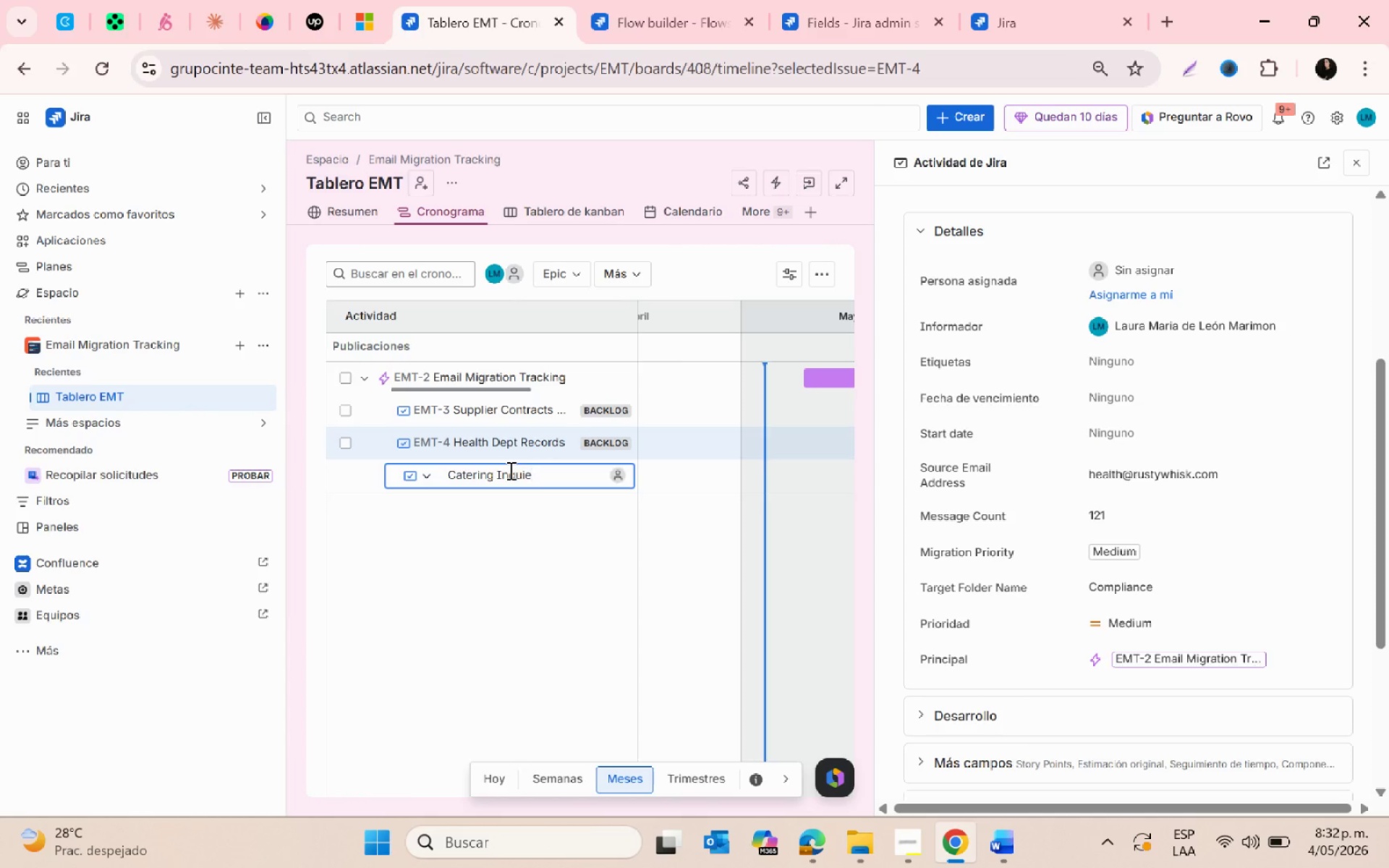 
wait(5.06)
 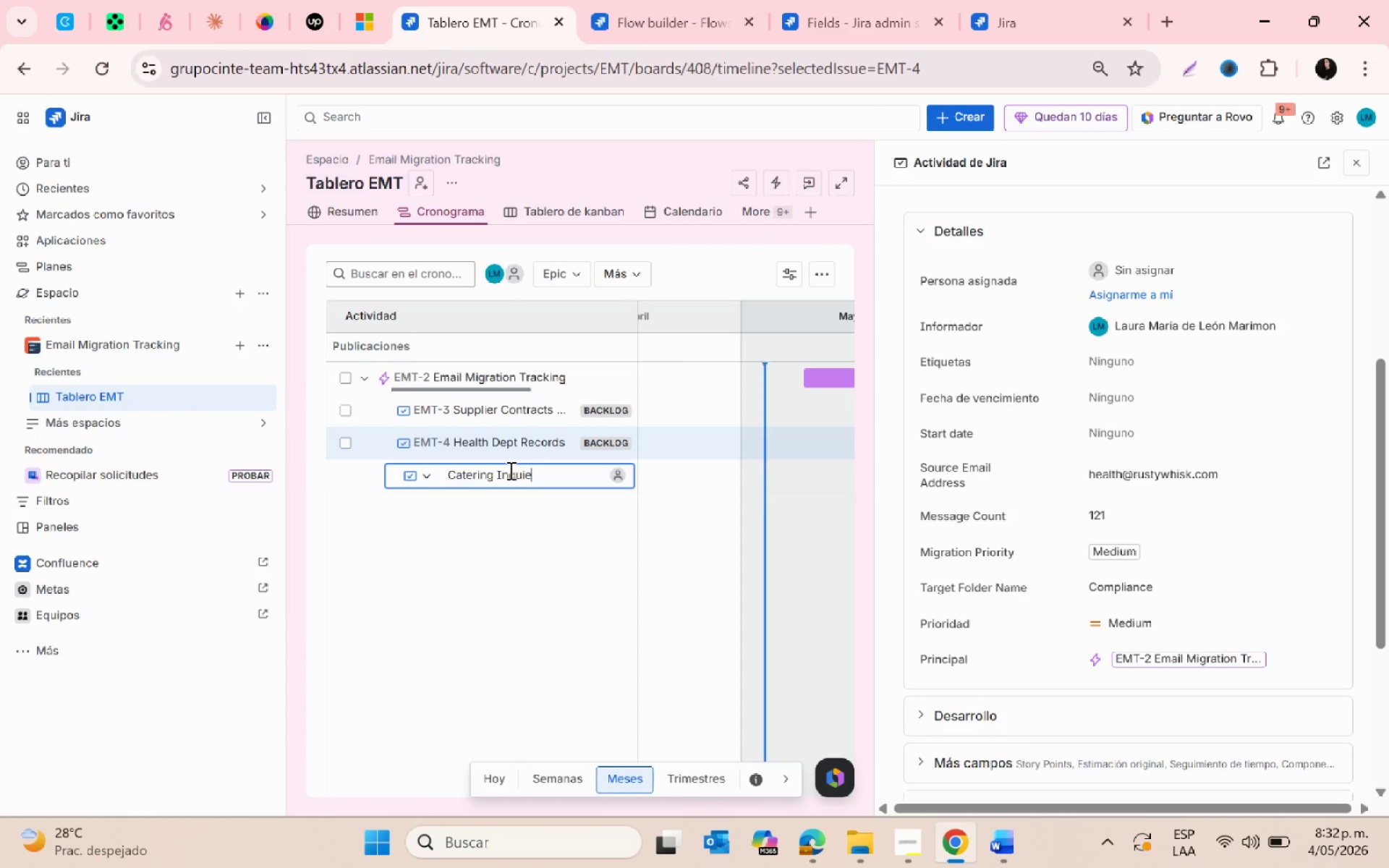 
key(Backspace)
key(Backspace)
type(iries)
 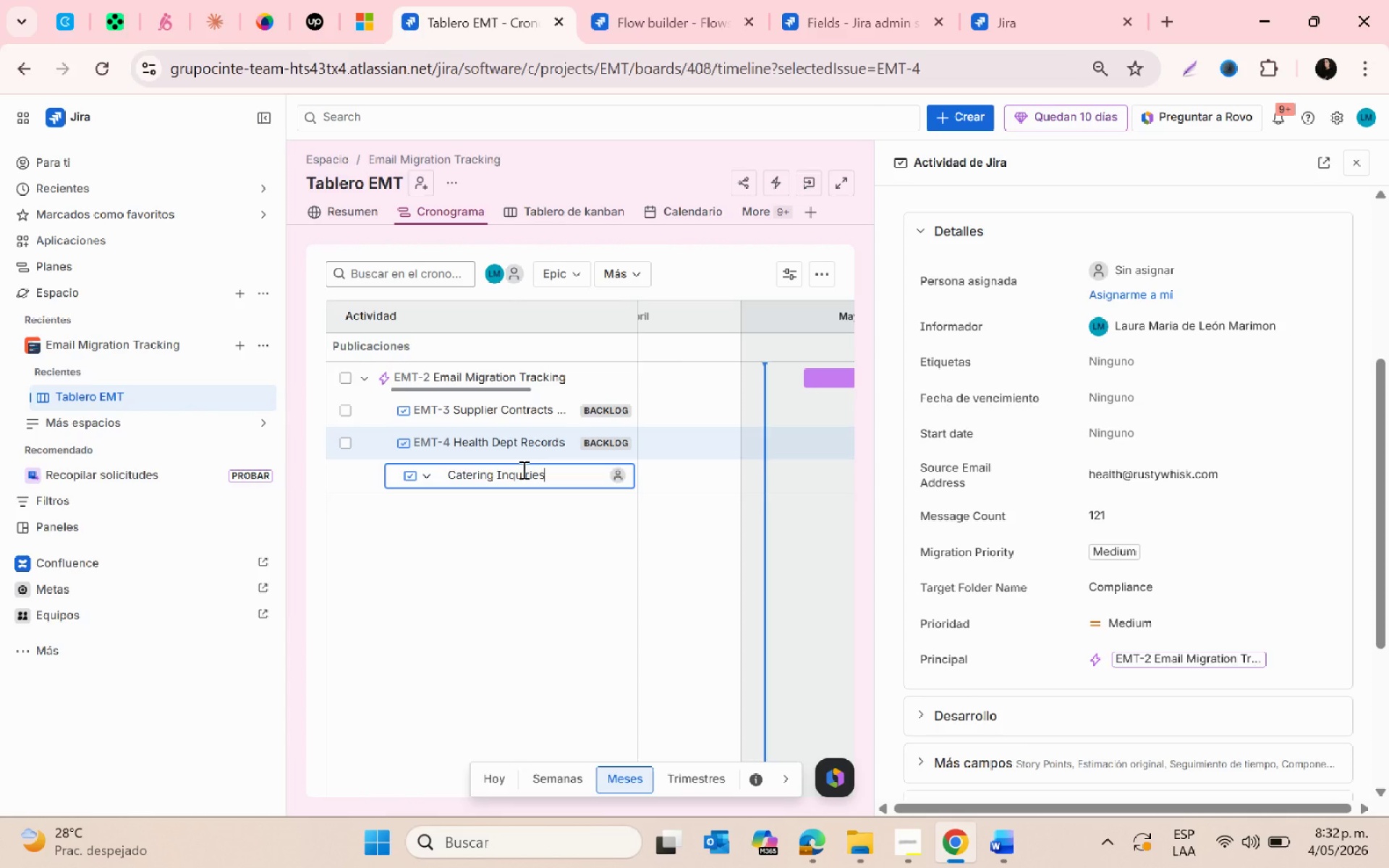 
wait(6.03)
 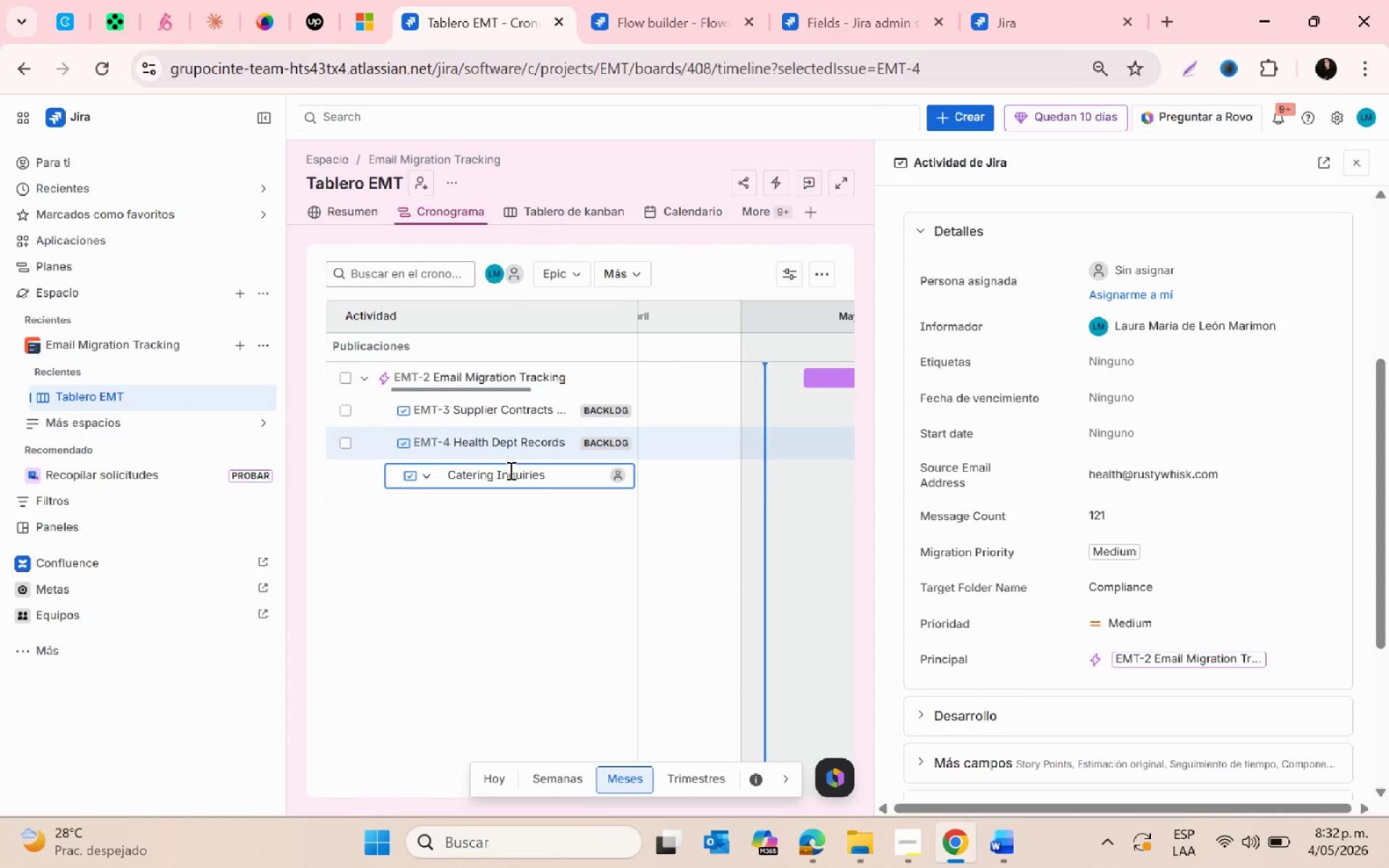 
type( 2023)
 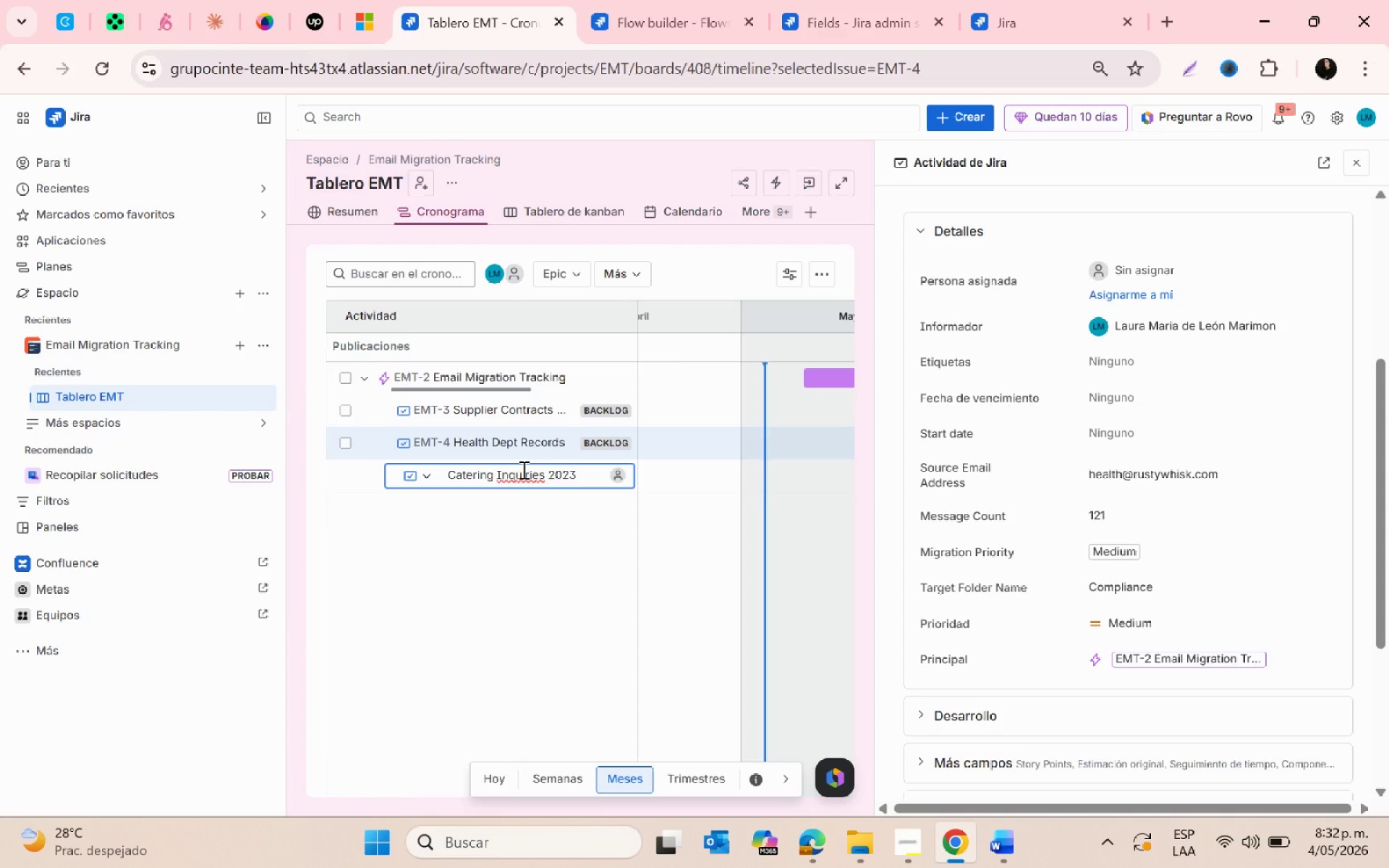 
key(Enter)
 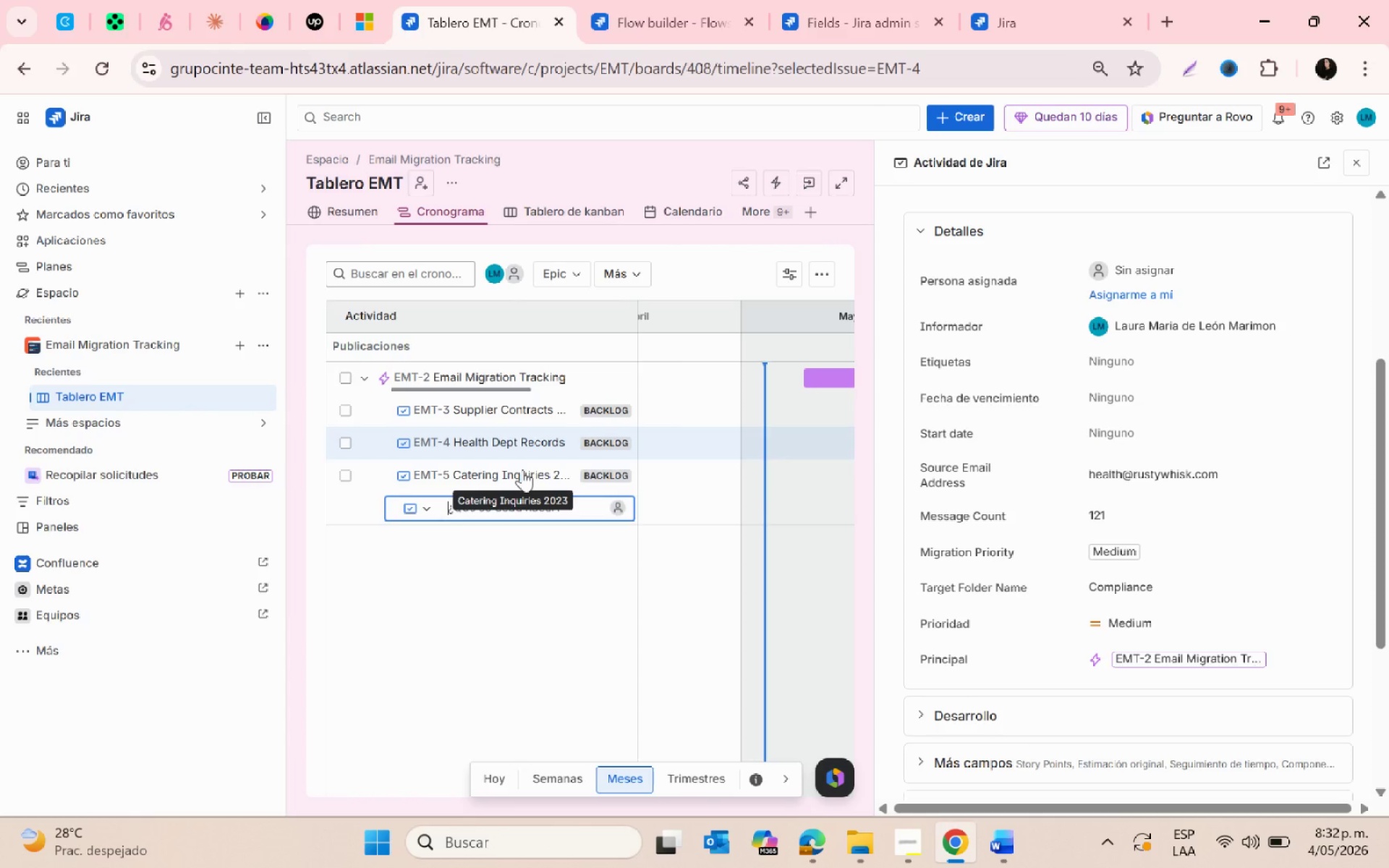 
left_click([522, 469])
 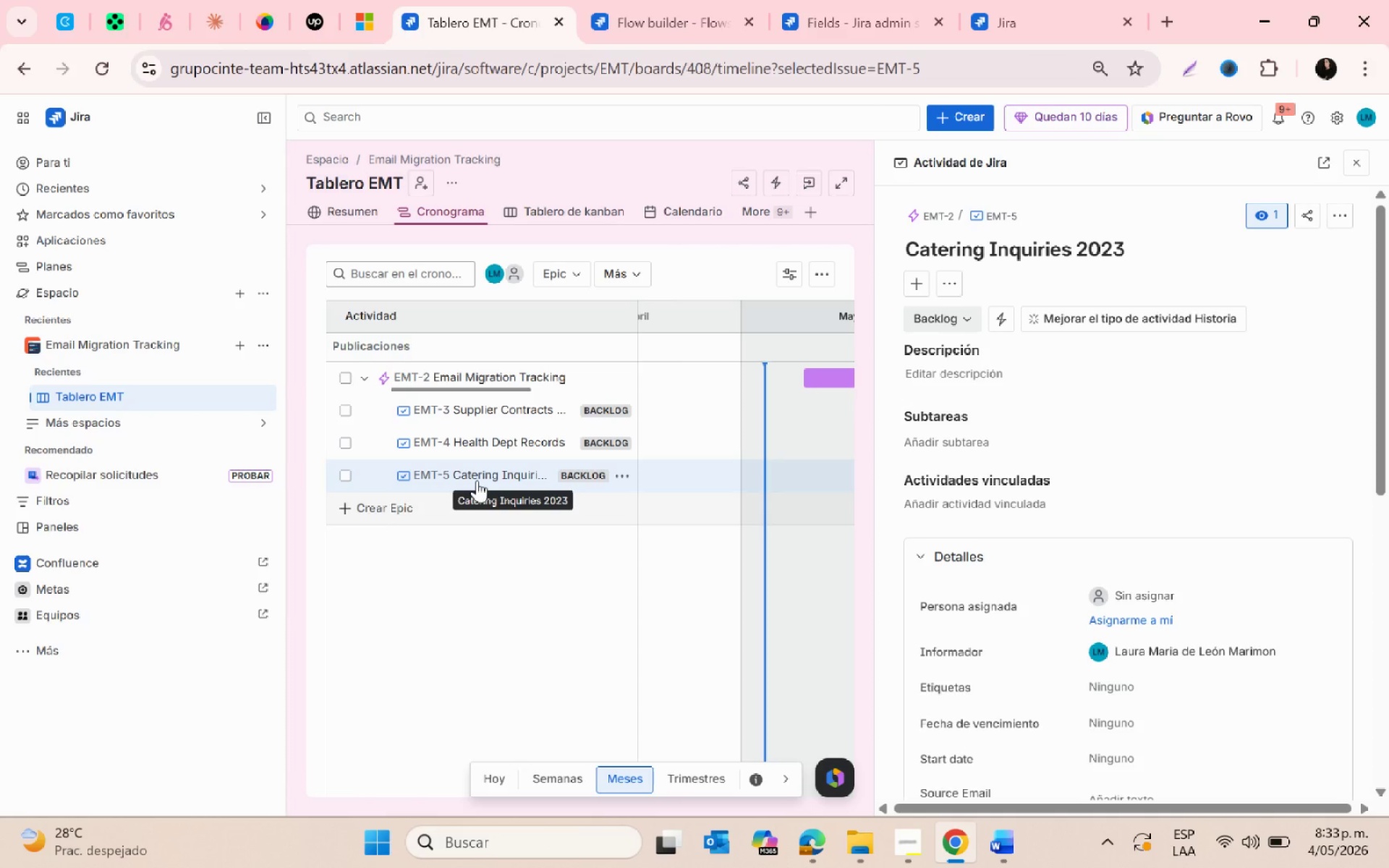 
wait(23.12)
 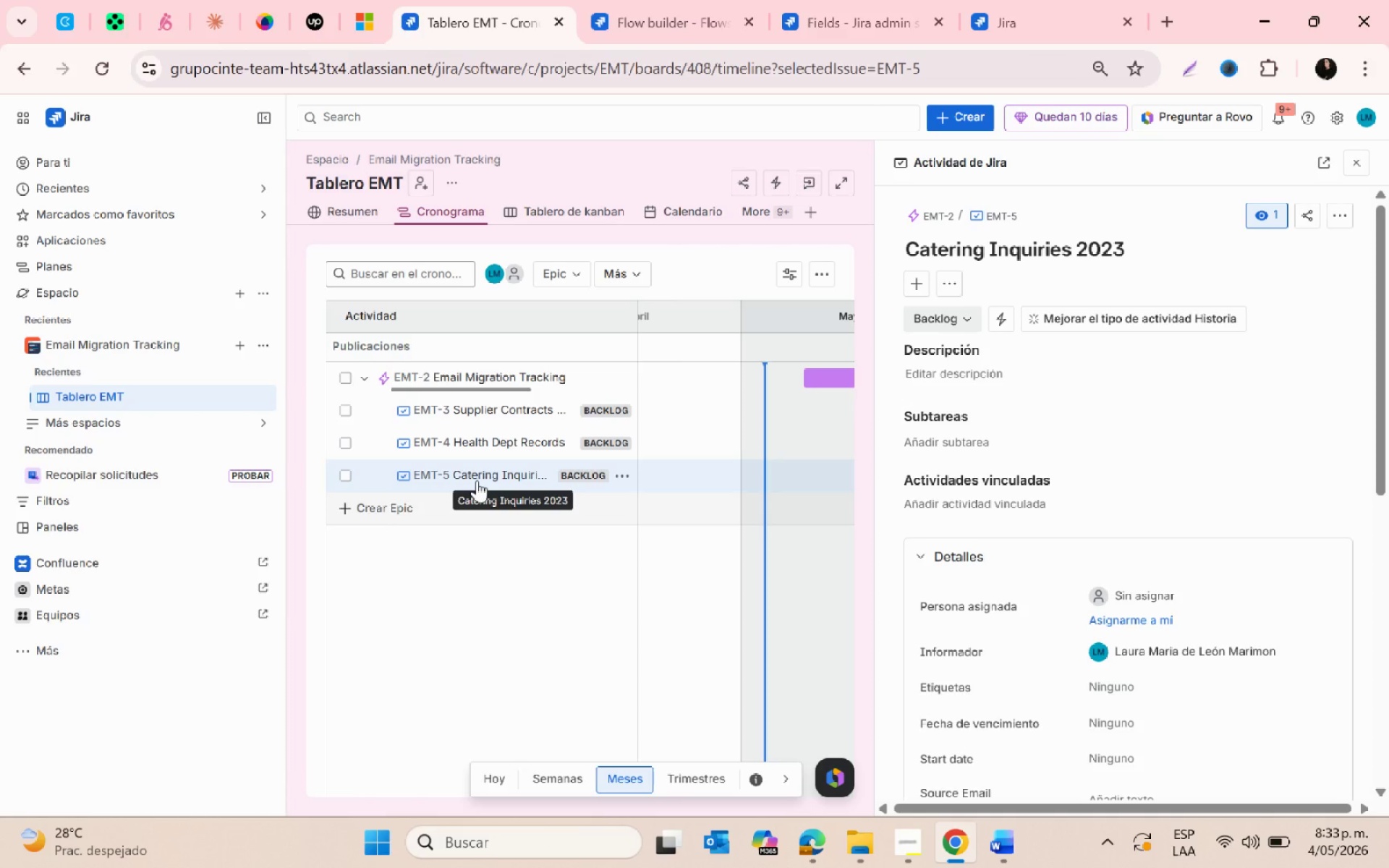 
scroll: coordinate [998, 418], scroll_direction: down, amount: 5.0
 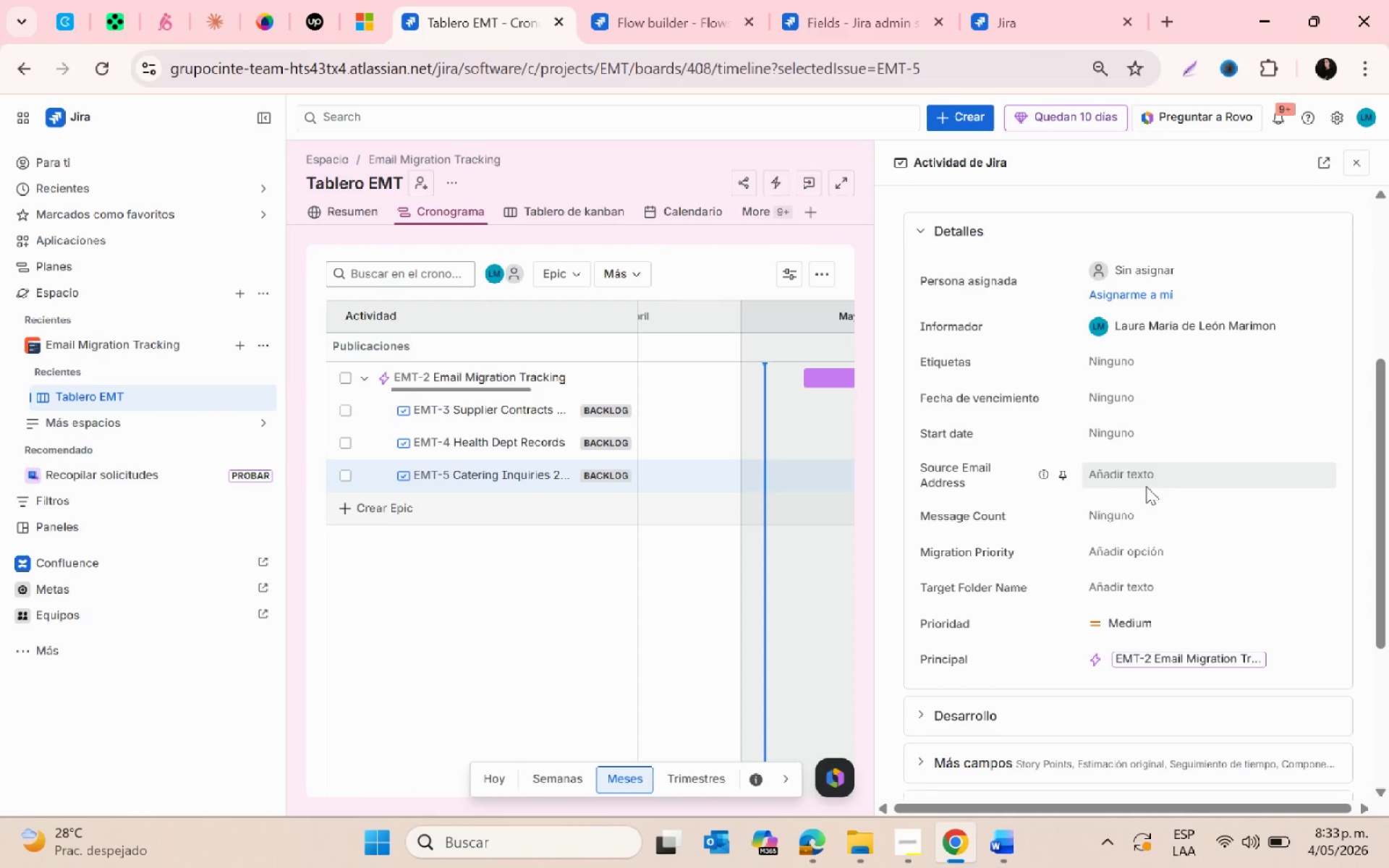 
left_click([1149, 470])
 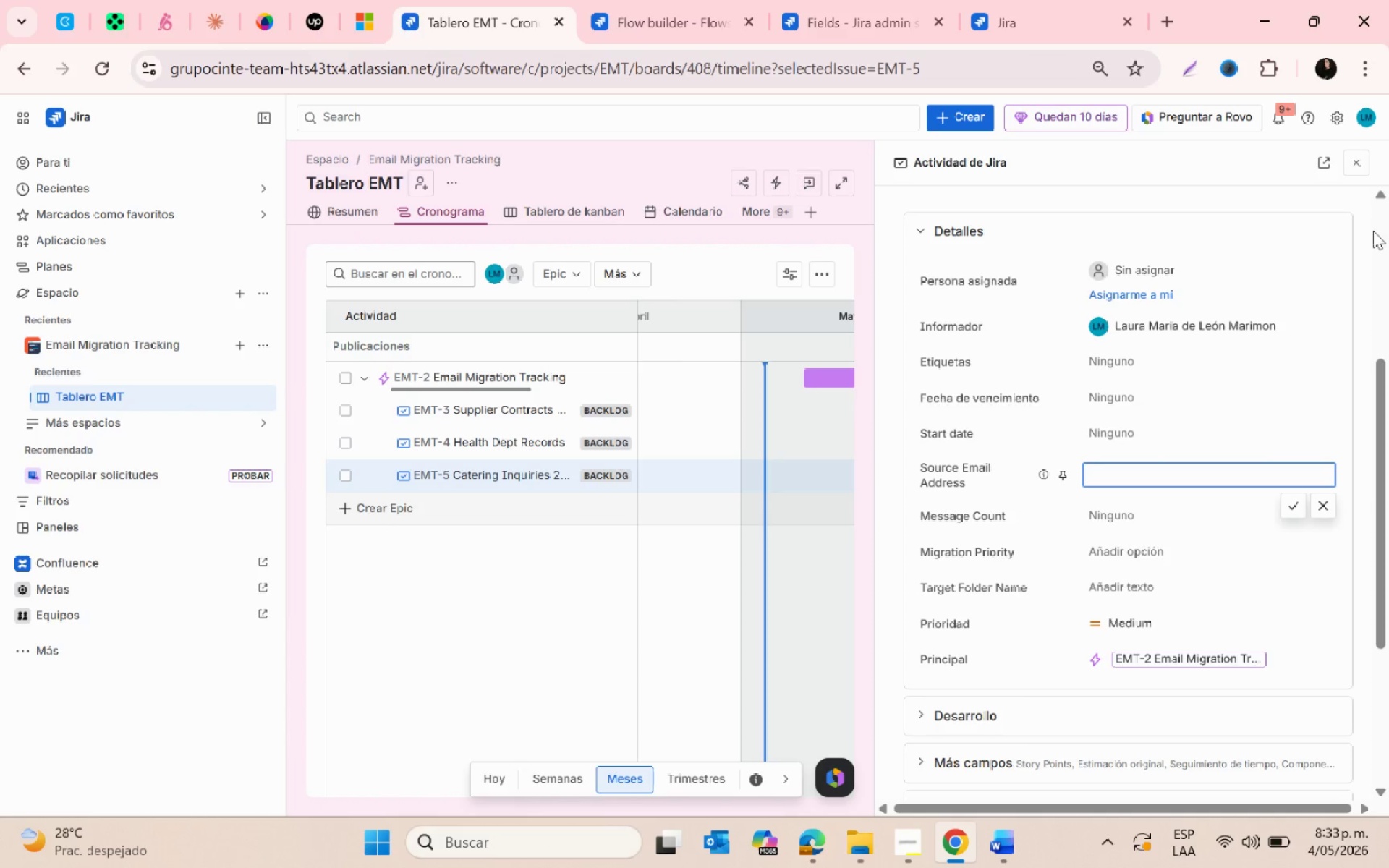 
type(categin )
key(Backspace)
type(g)
key(Backspace)
key(Backspace)
key(Backspace)
key(Backspace)
type(ring)
 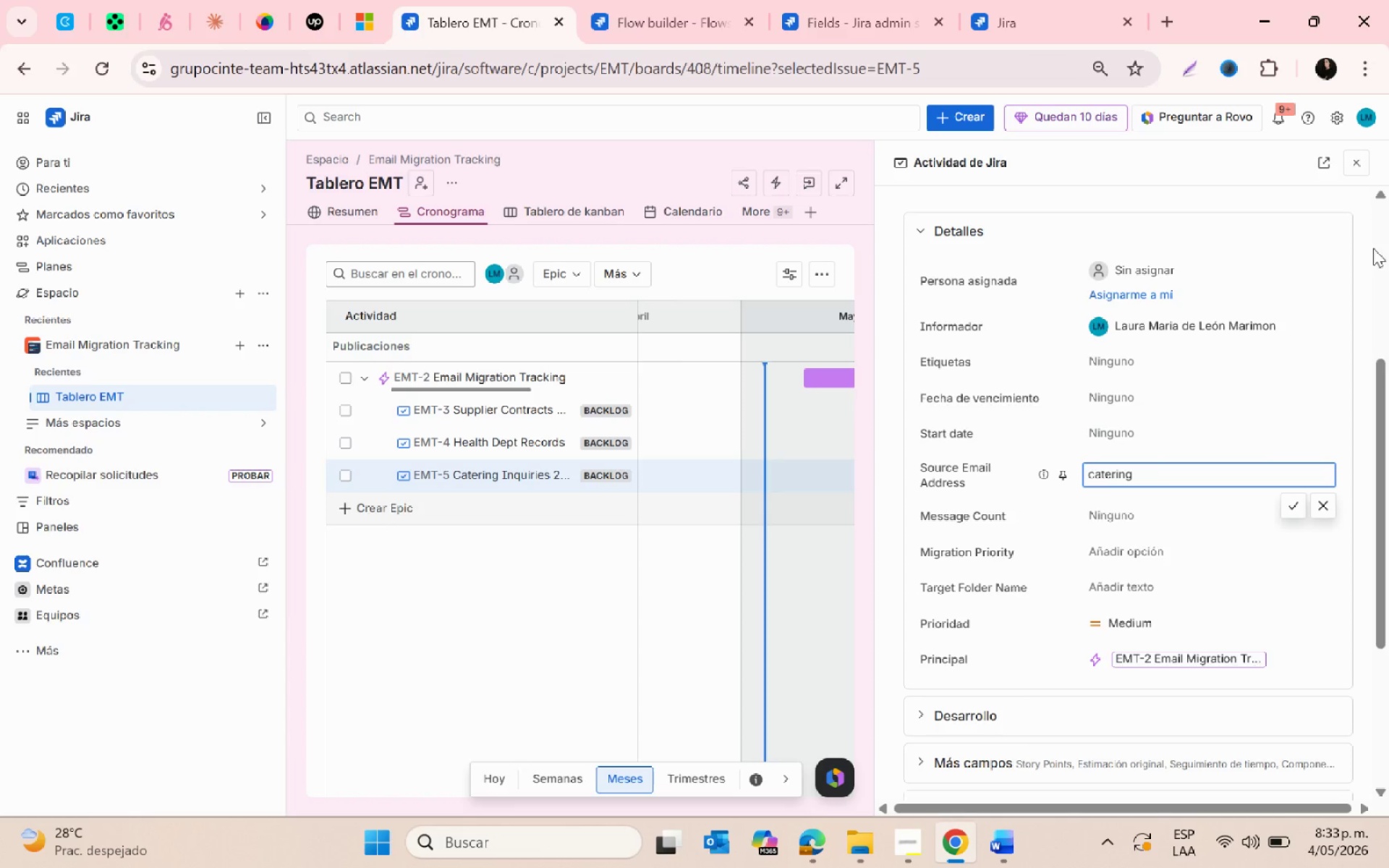 
key(Control+V)
 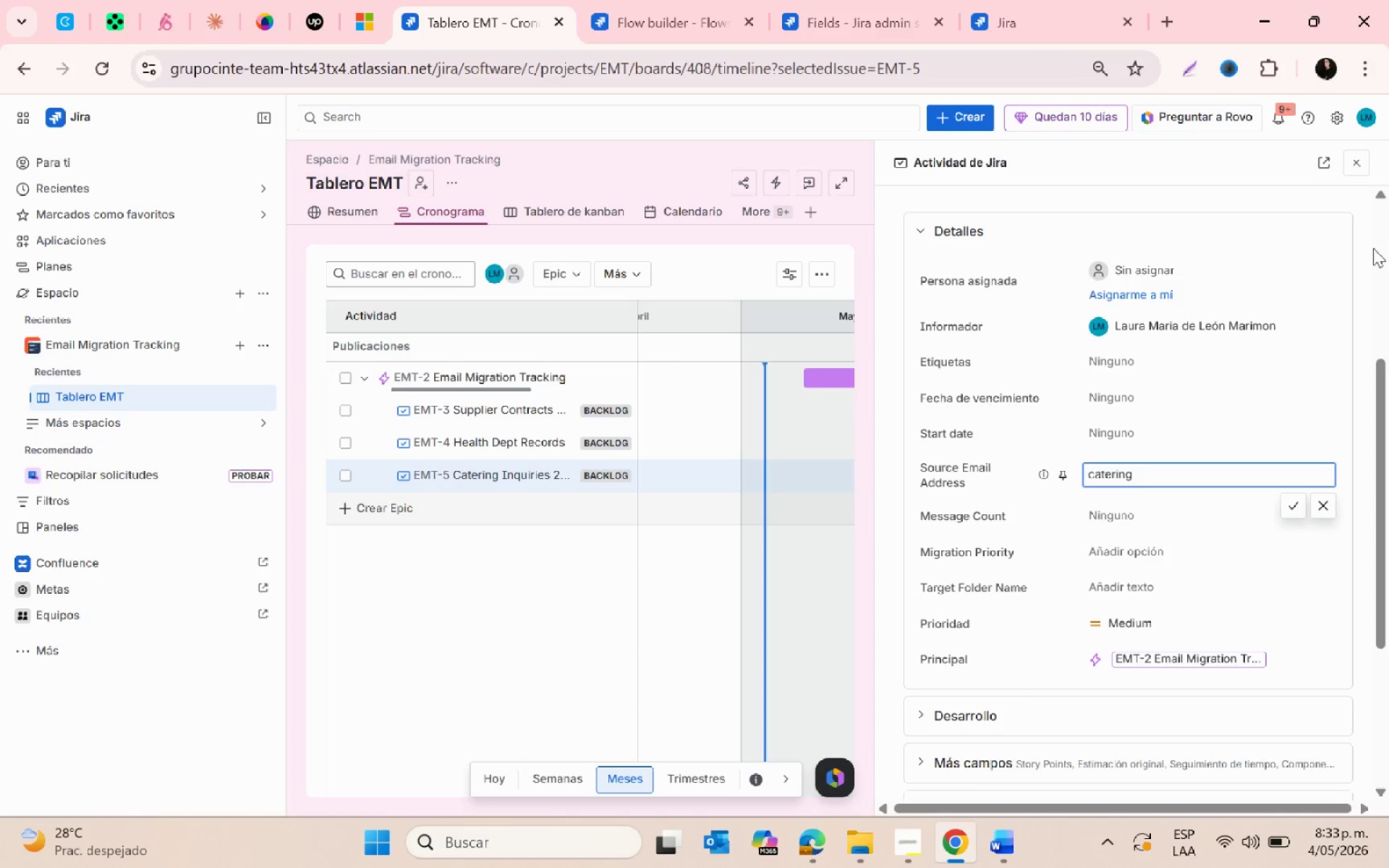 
key(Control+V)
 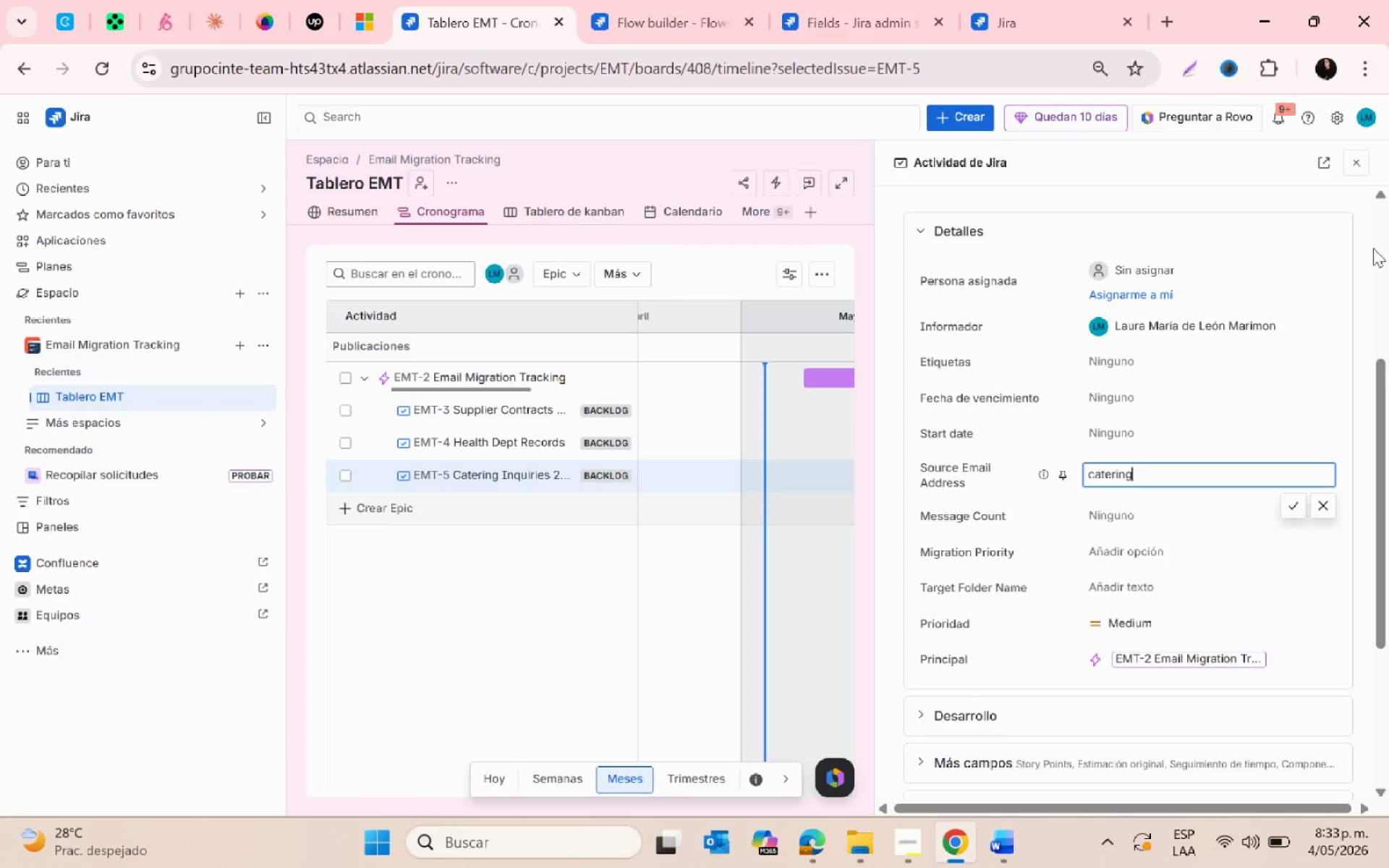 
key(Control+V)
 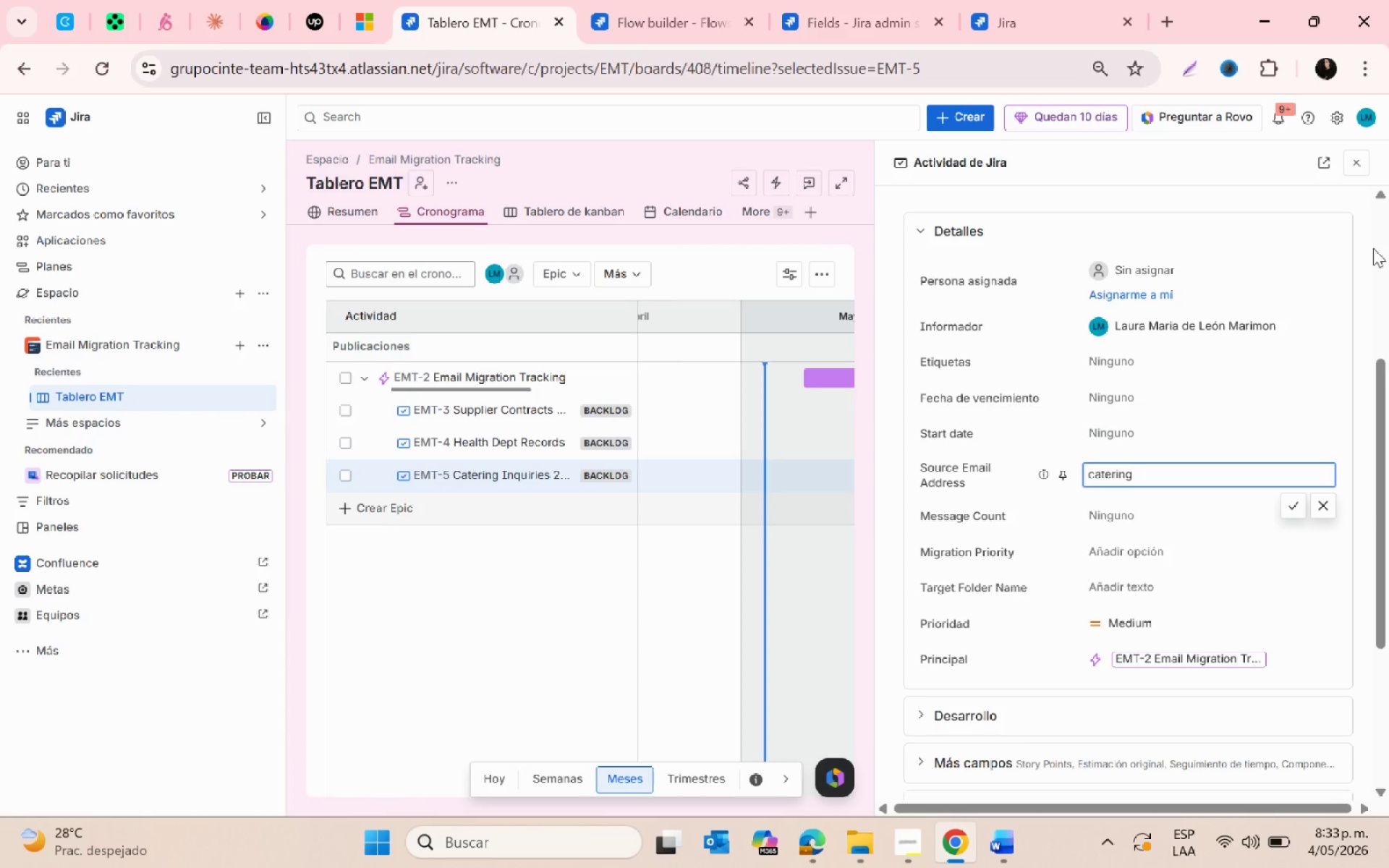 
key(Control+ControlLeft)
 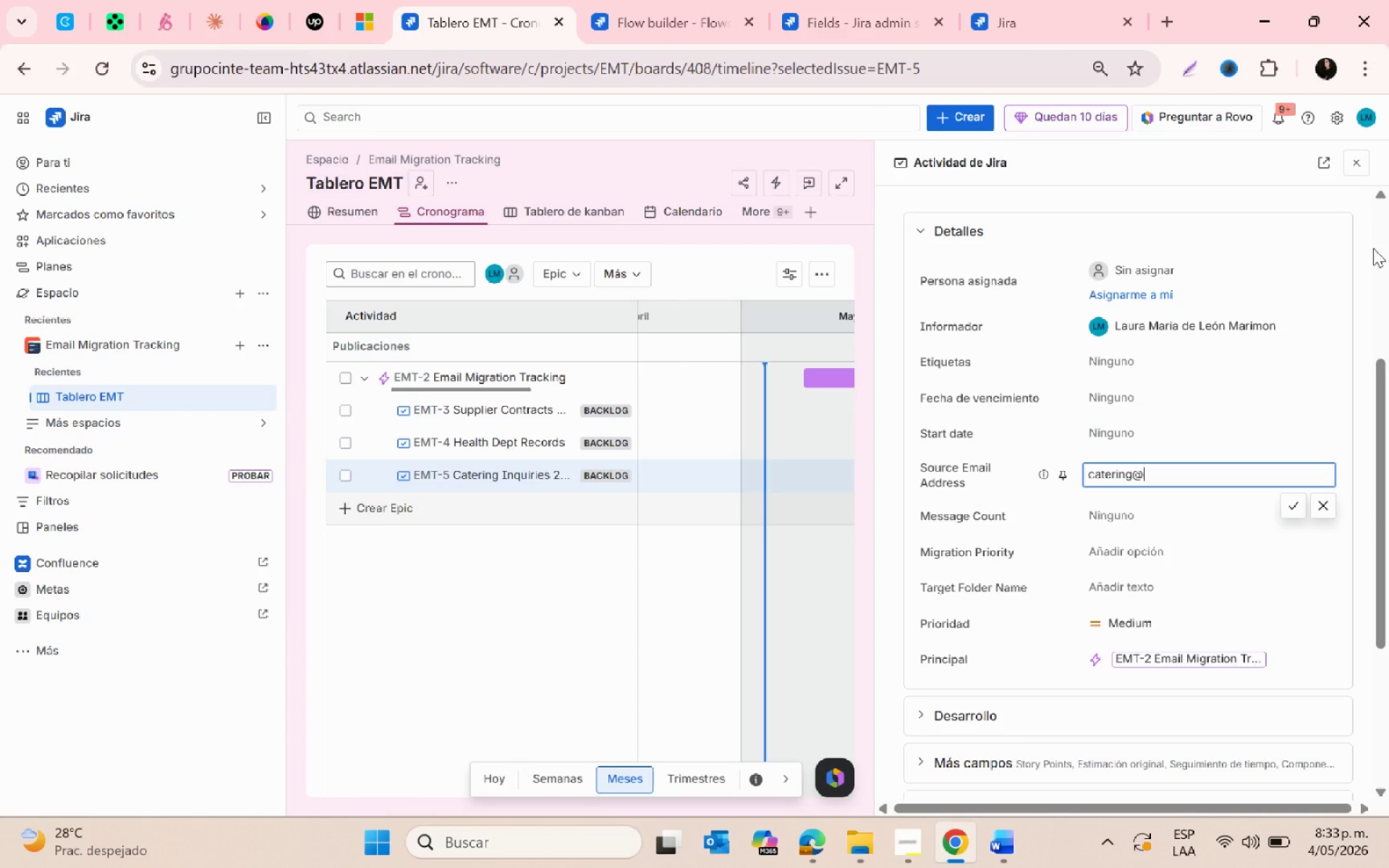 
key(Alt+Control+AltRight)
 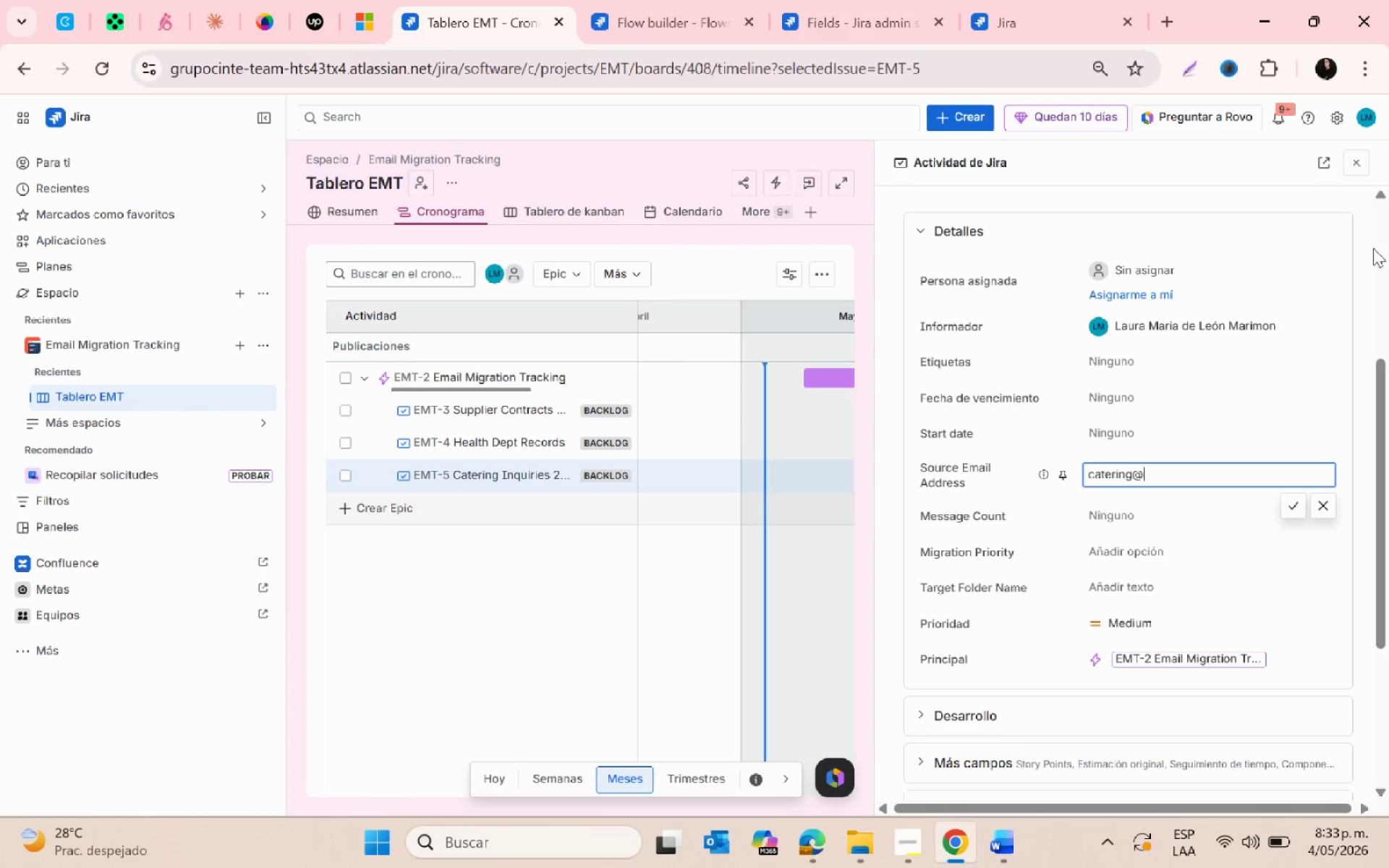 
key(Alt+Control+Q)
 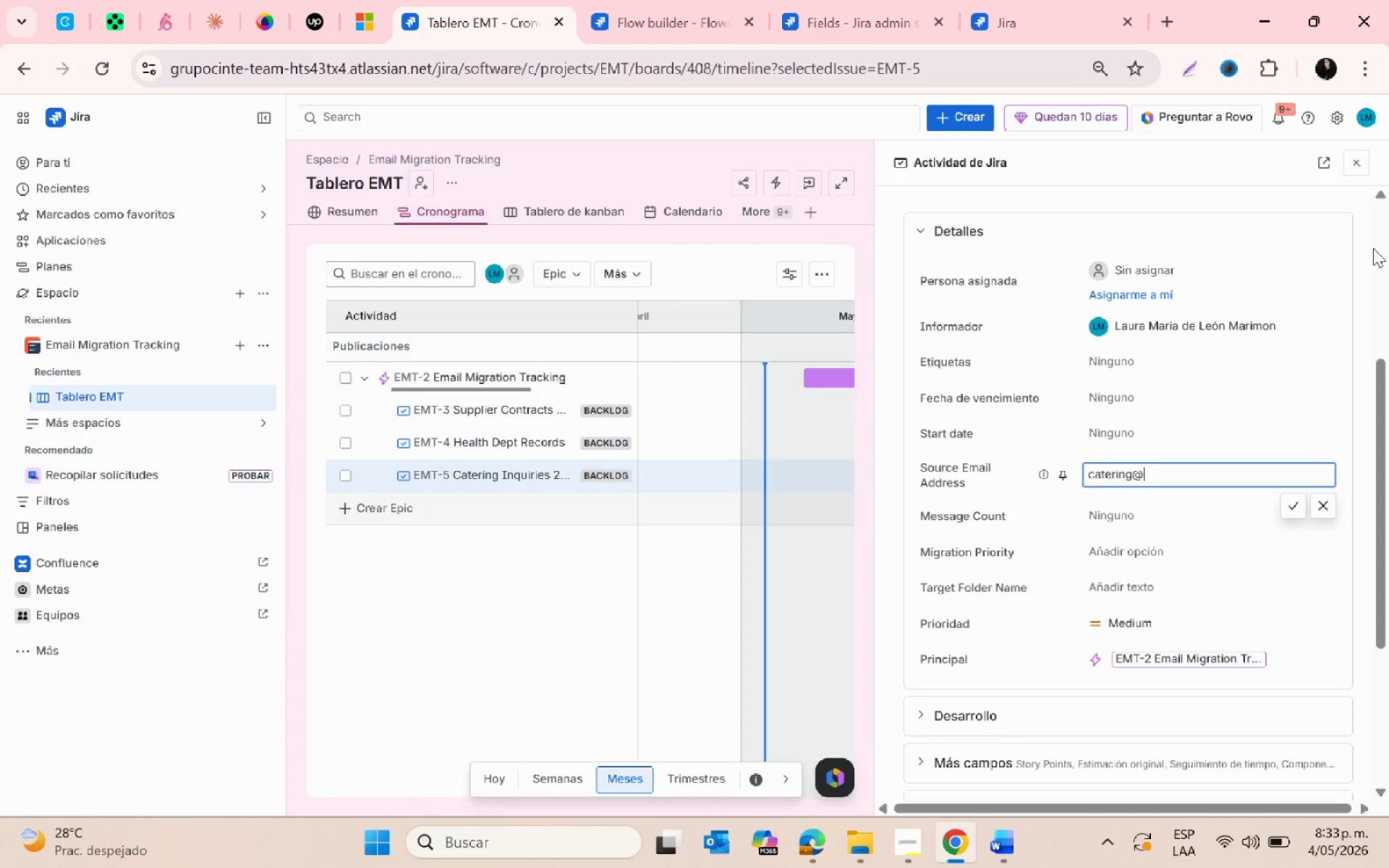 
type(rudty)
key(Backspace)
key(Backspace)
key(Backspace)
type(stywhisk,)
key(Backspace)
type(.com)
 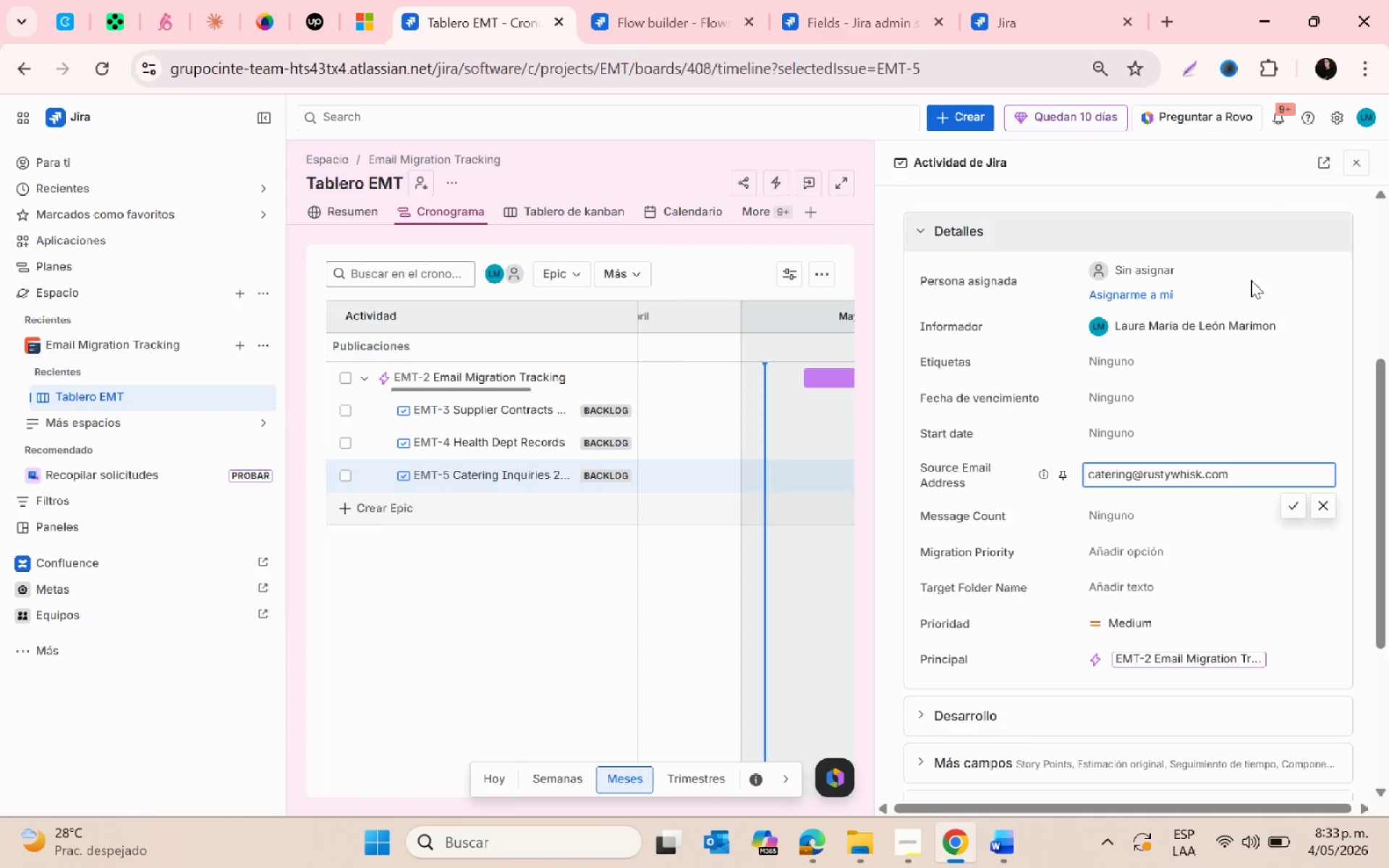 
left_click_drag(start_coordinate=[1237, 468], to_coordinate=[1141, 479])
 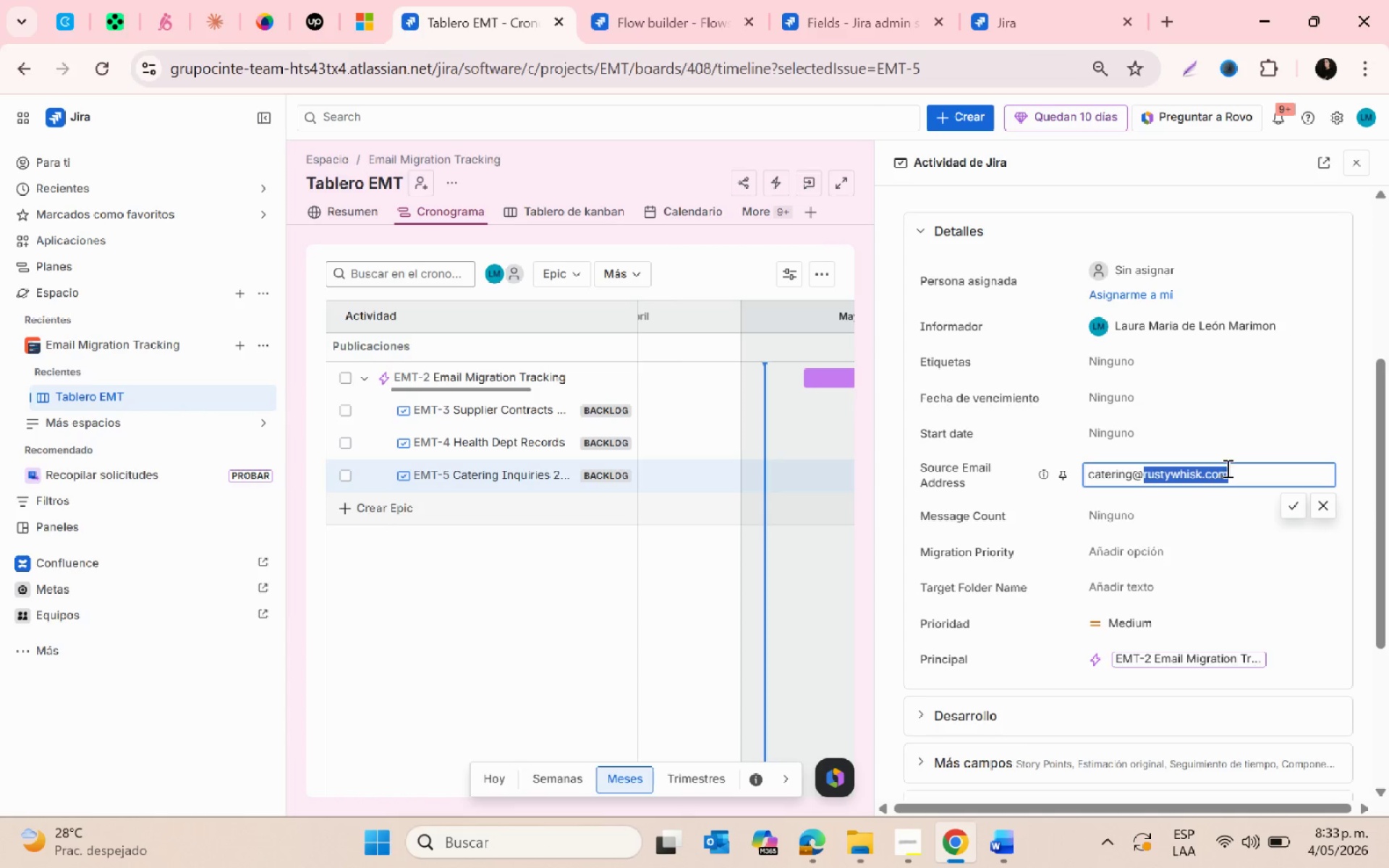 
left_click_drag(start_coordinate=[1228, 469], to_coordinate=[1129, 480])
 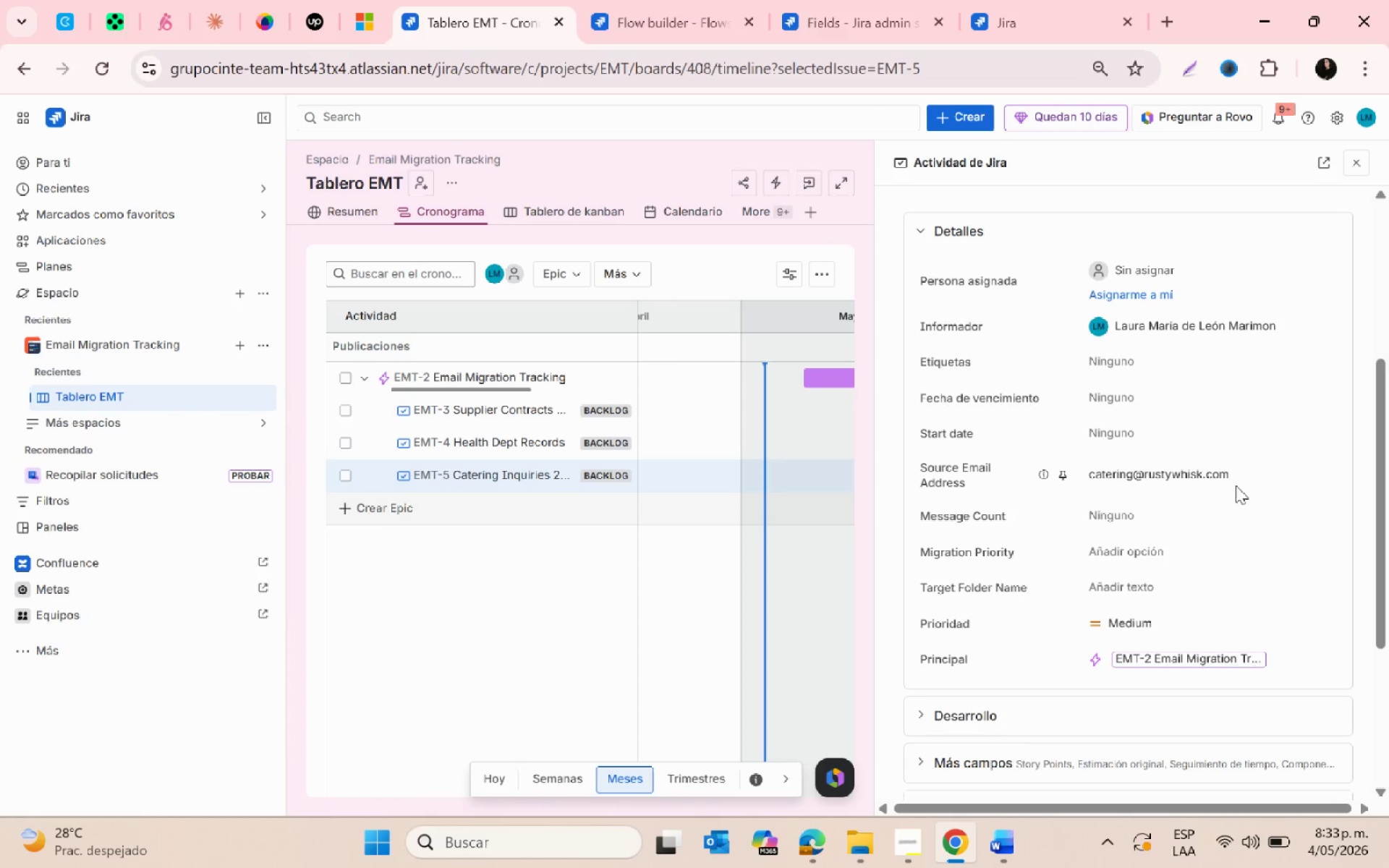 
double_click([1236, 480])
 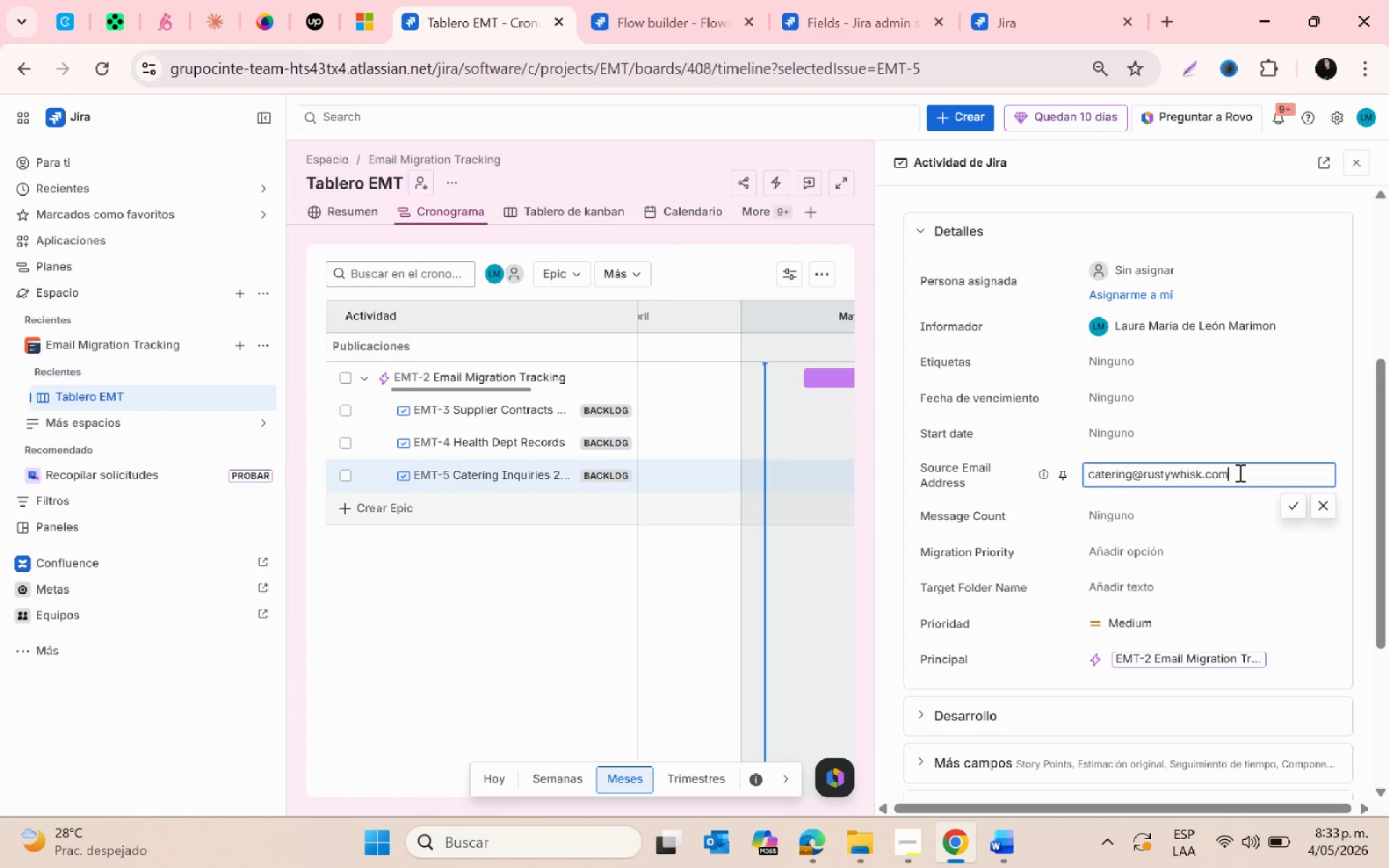 
left_click_drag(start_coordinate=[1239, 472], to_coordinate=[1125, 475])
 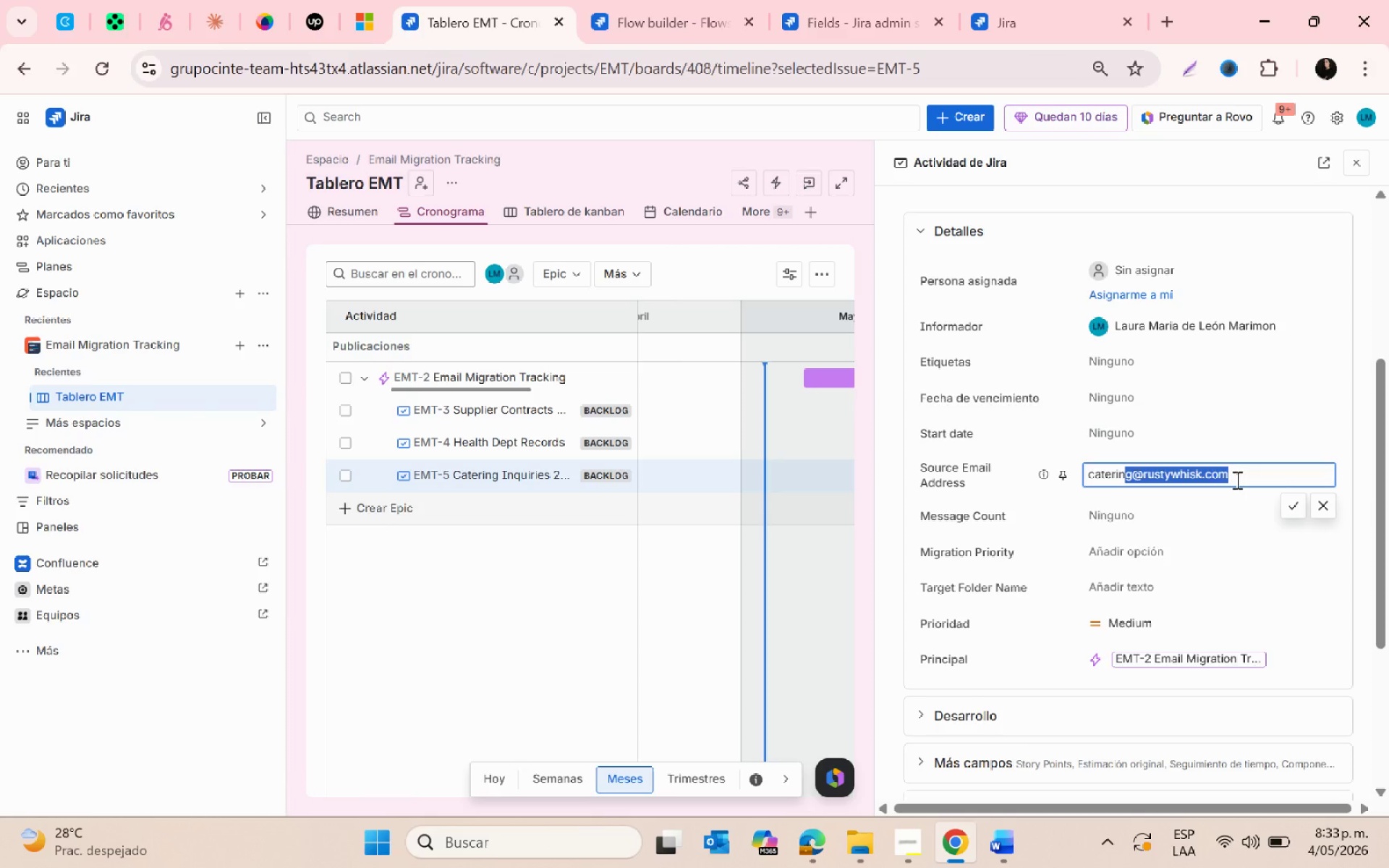 
left_click_drag(start_coordinate=[1236, 480], to_coordinate=[1158, 475])
 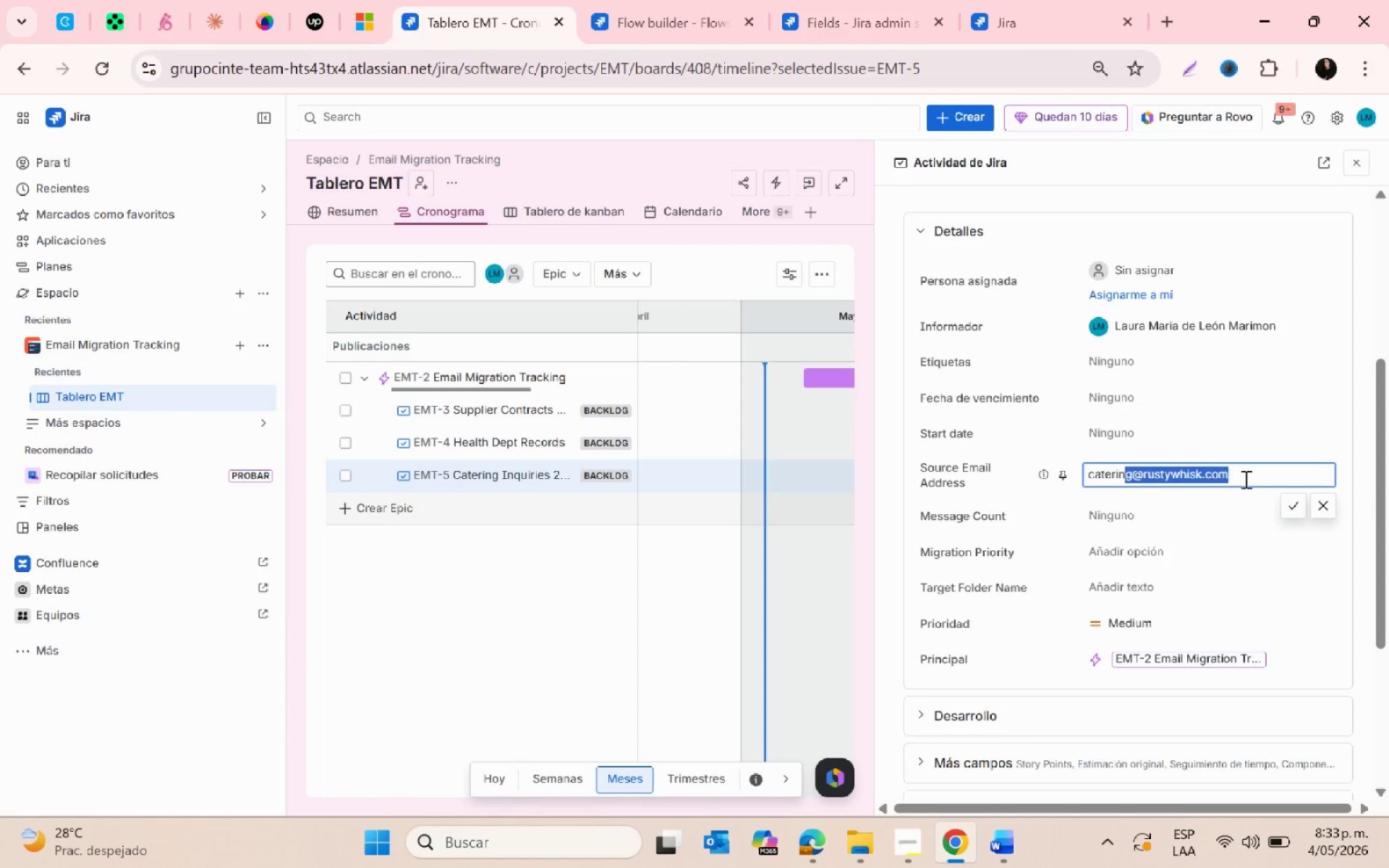 
left_click([1244, 479])
 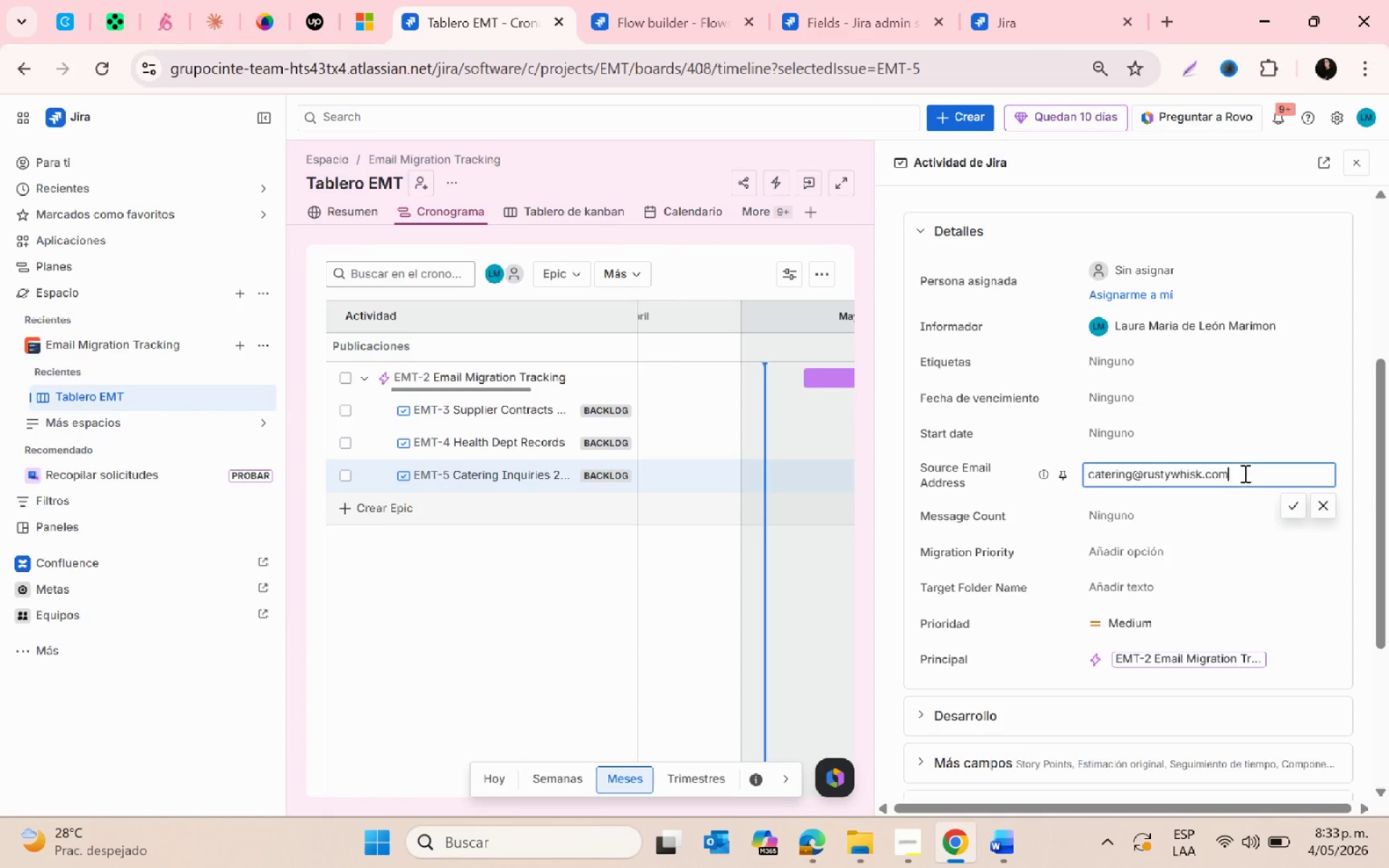 
left_click_drag(start_coordinate=[1245, 473], to_coordinate=[1133, 476])
 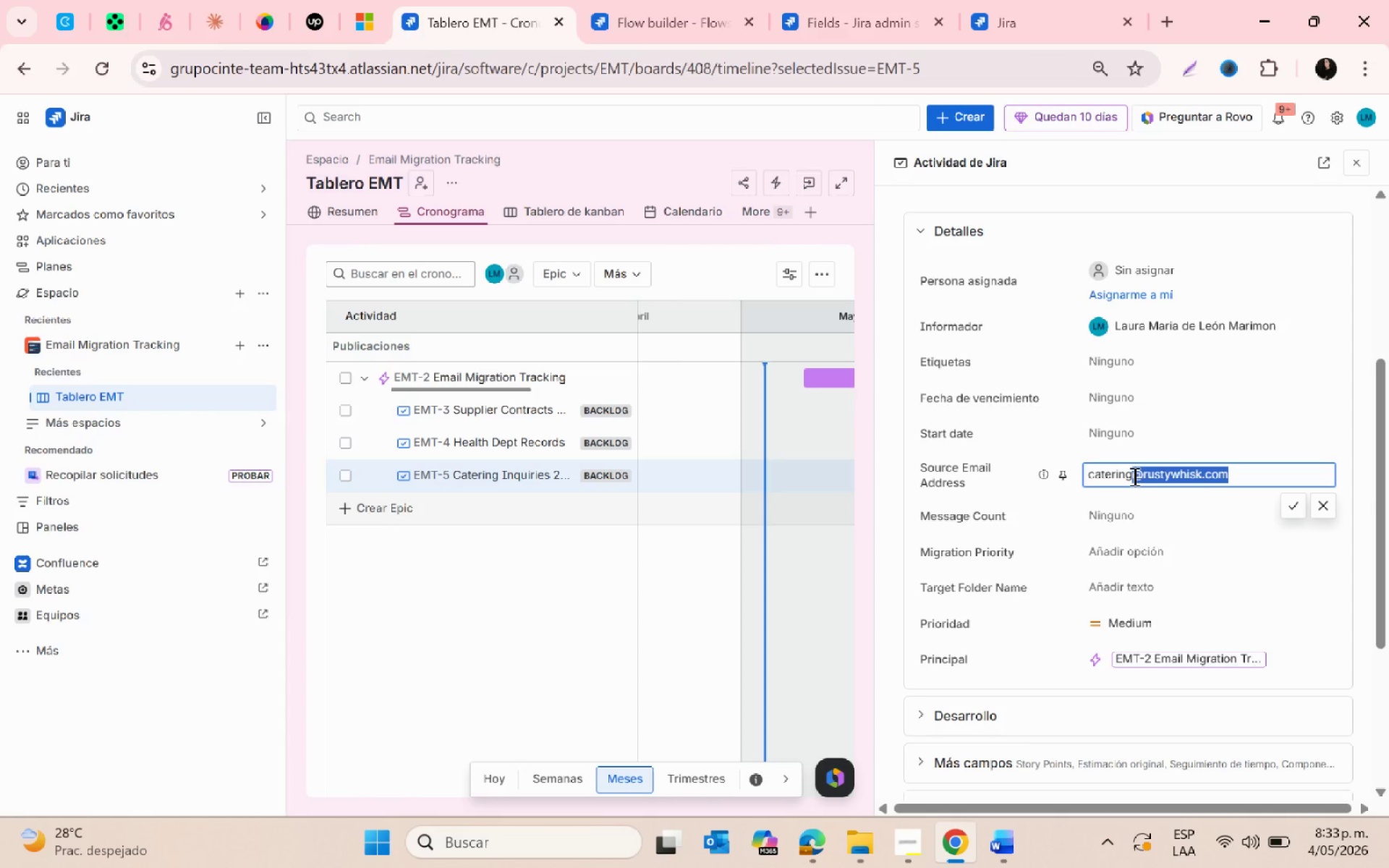 
key(Control+C)
 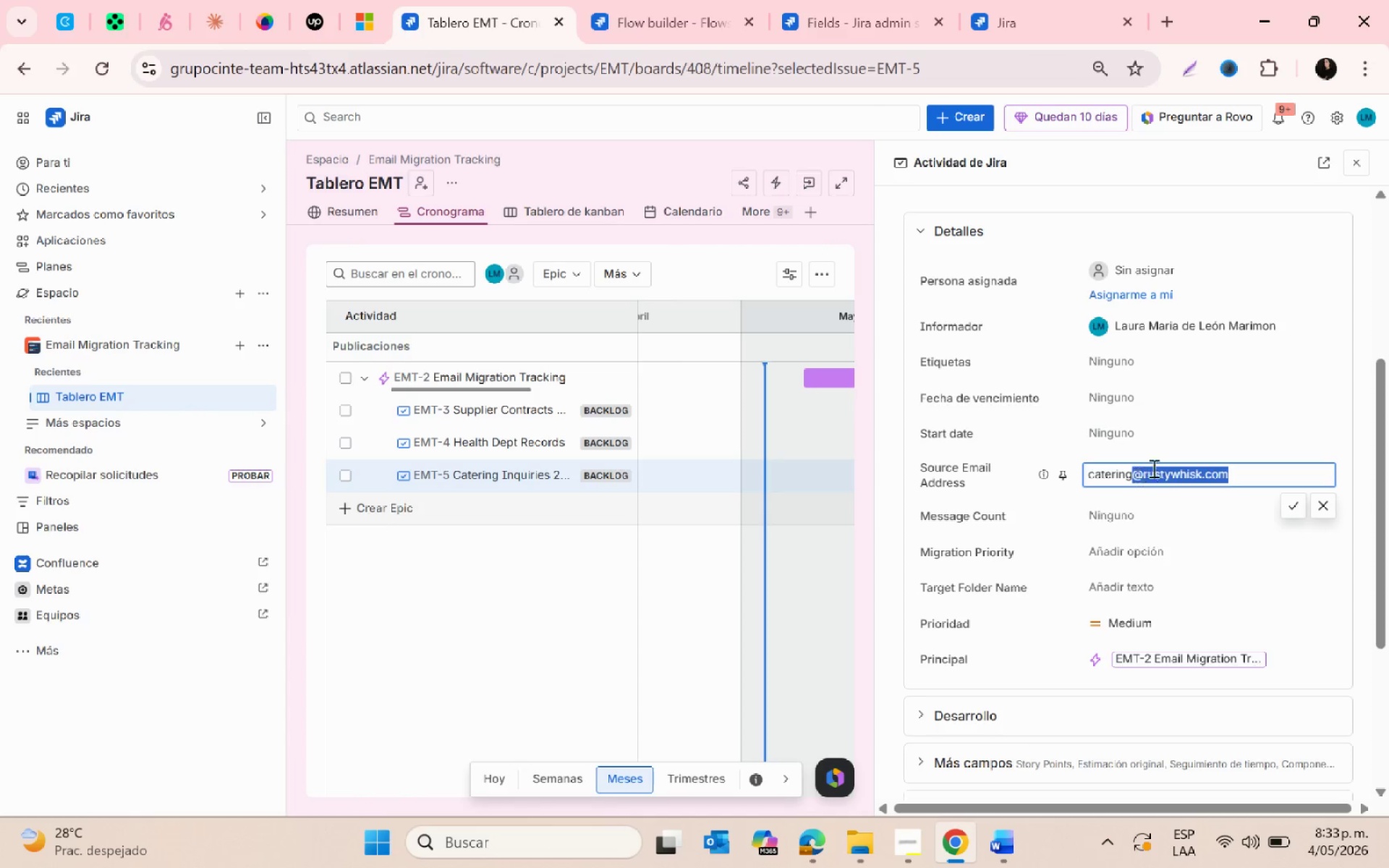 
key(Control+C)
 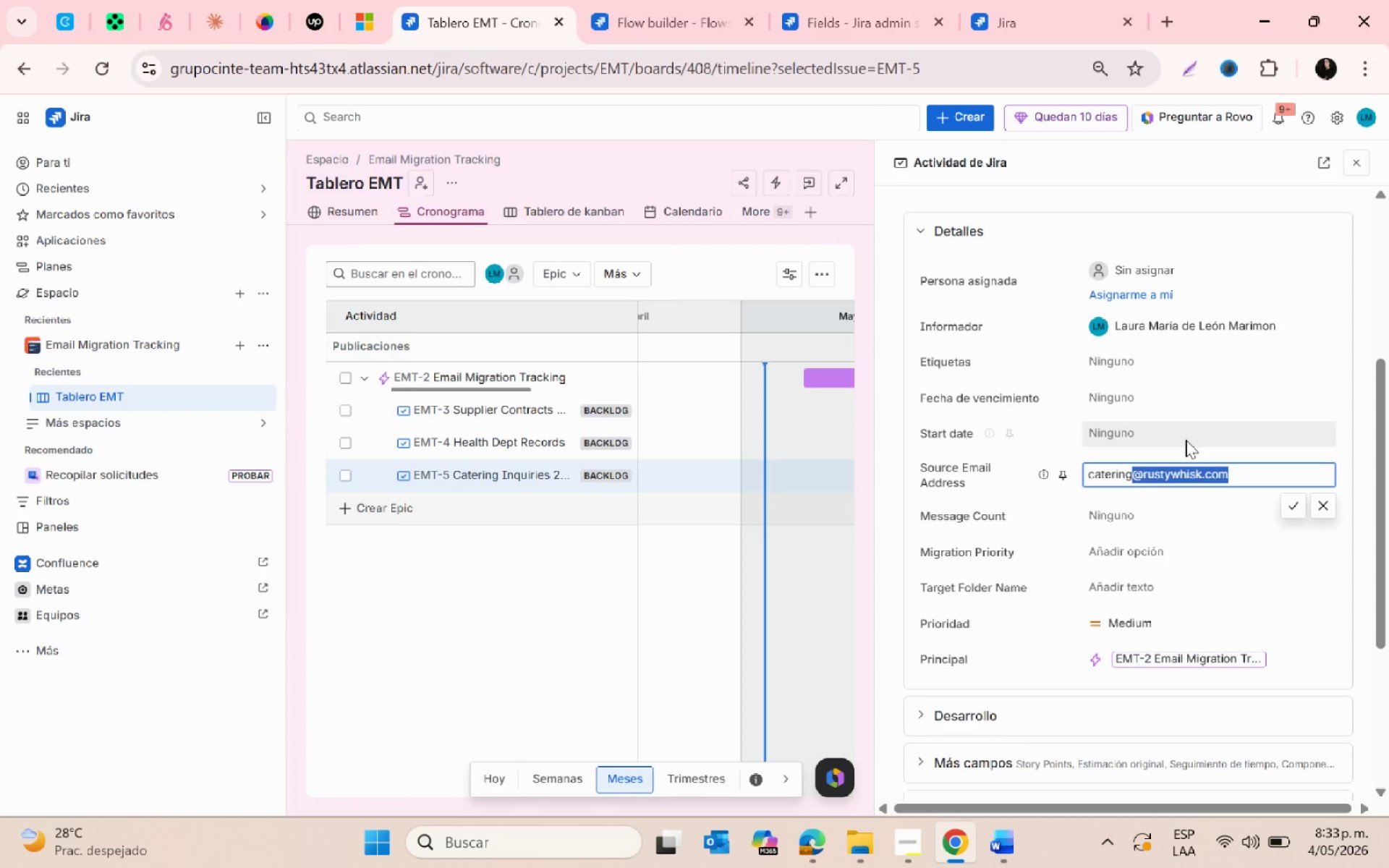 
key(Control+C)
 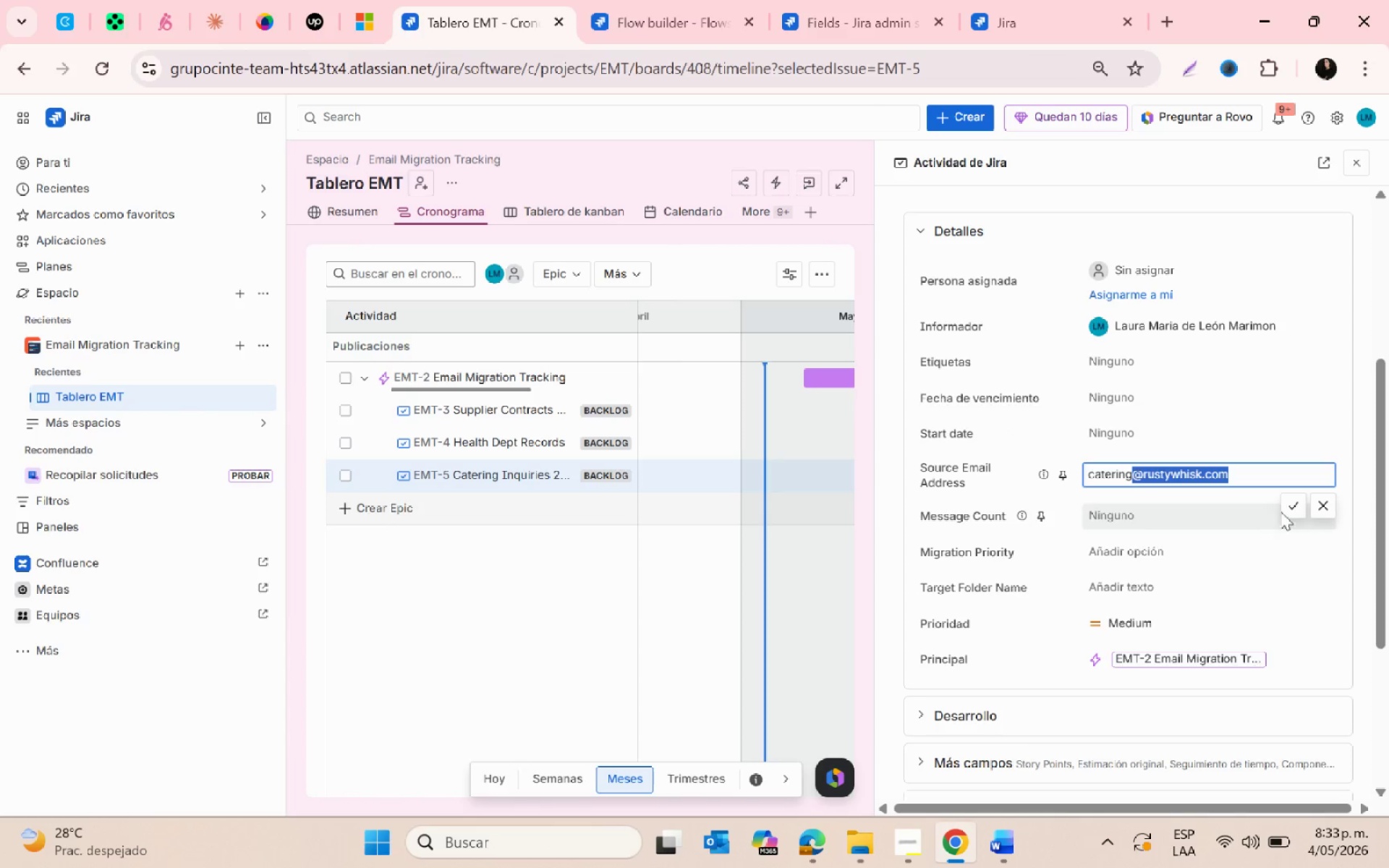 
left_click([1289, 506])
 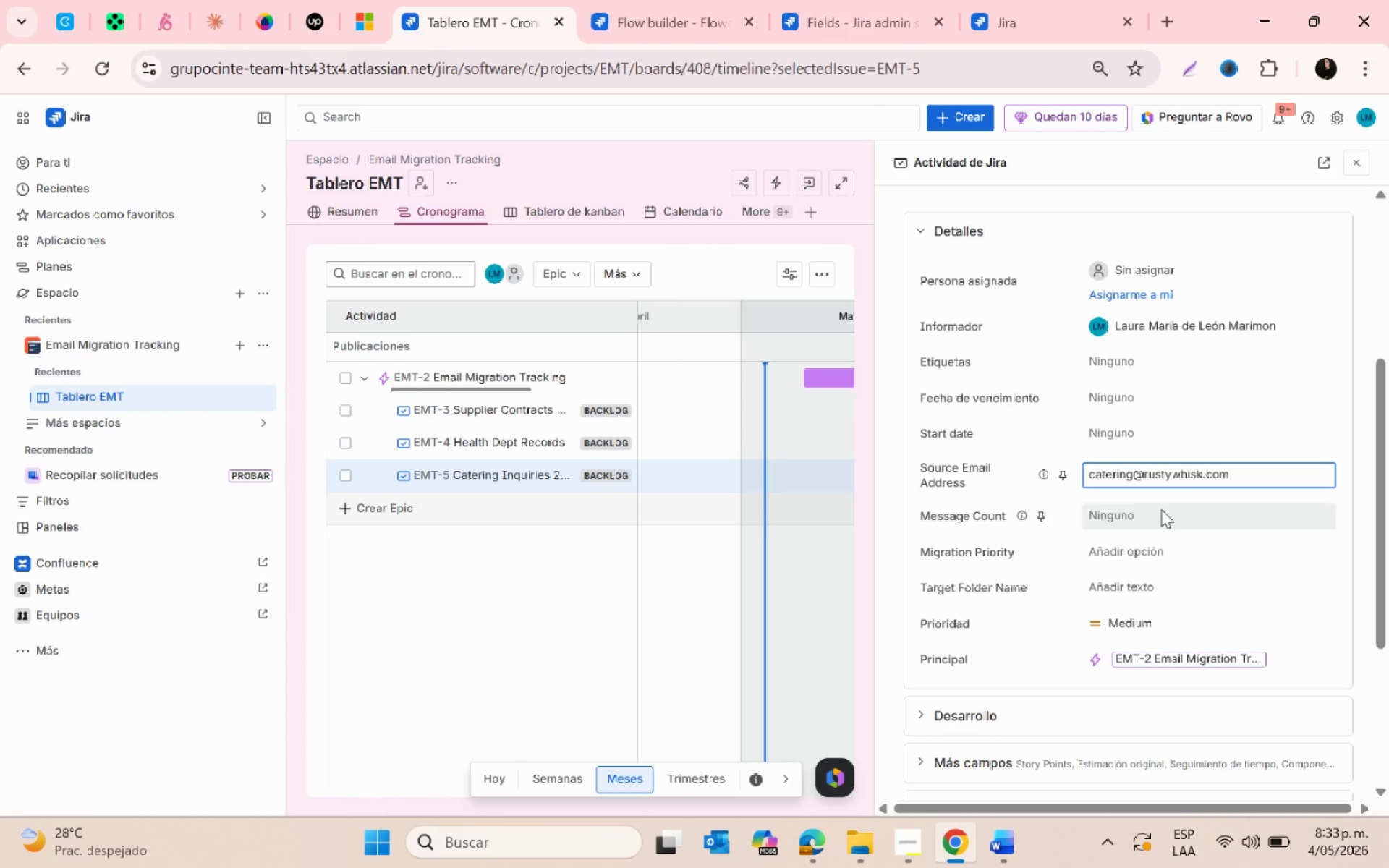 
left_click([1161, 509])
 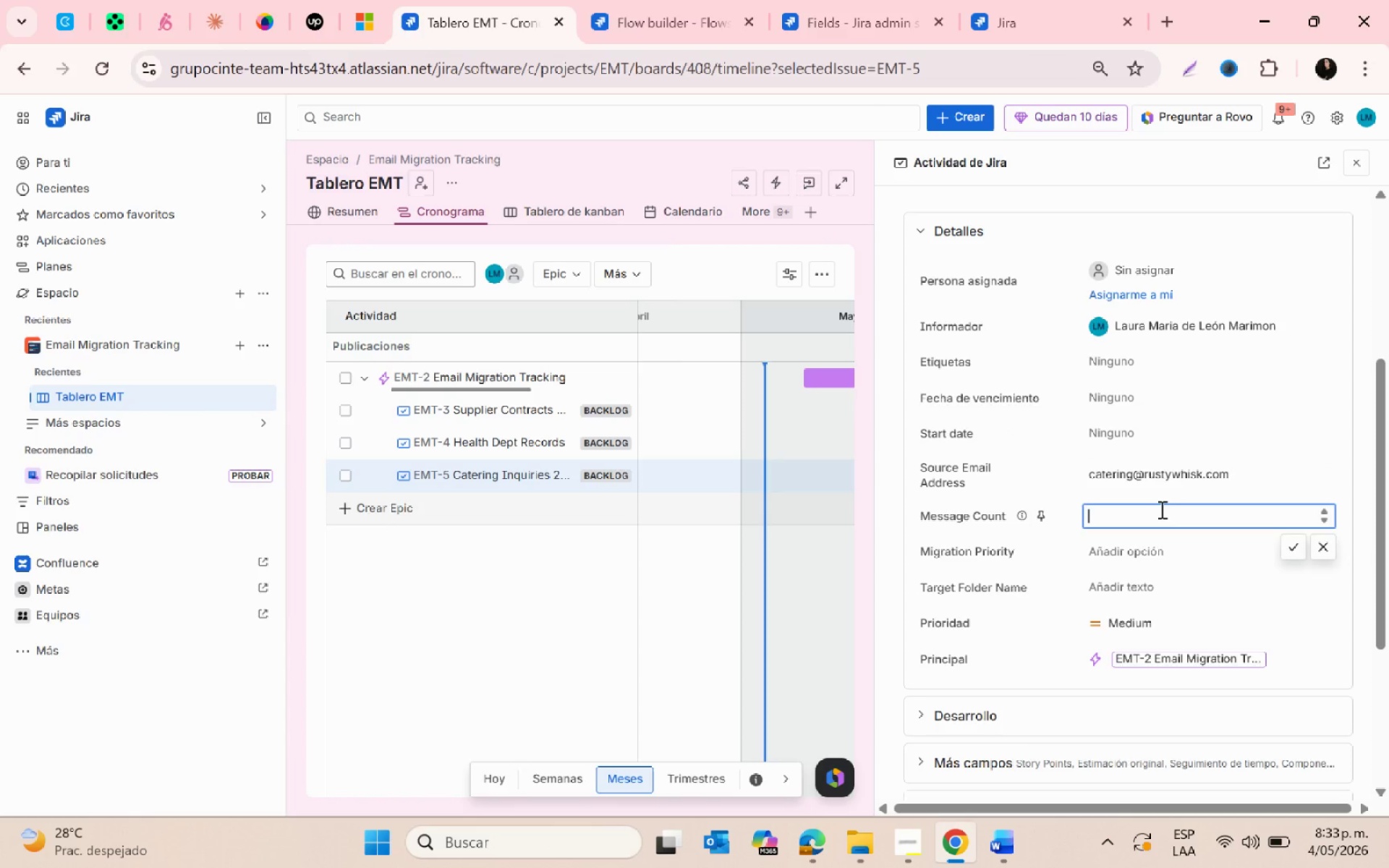 
type(120)
 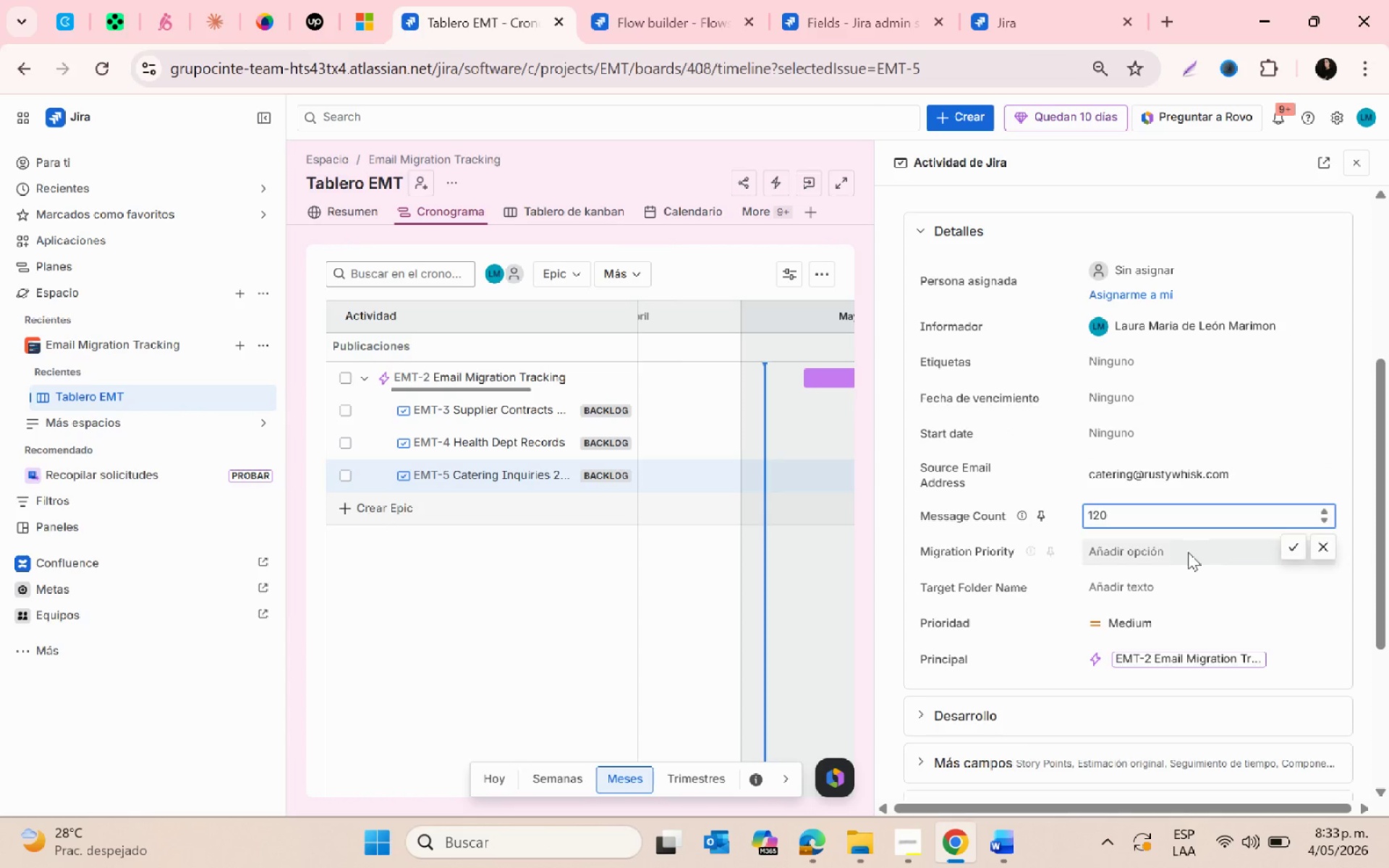 
left_click([1188, 548])
 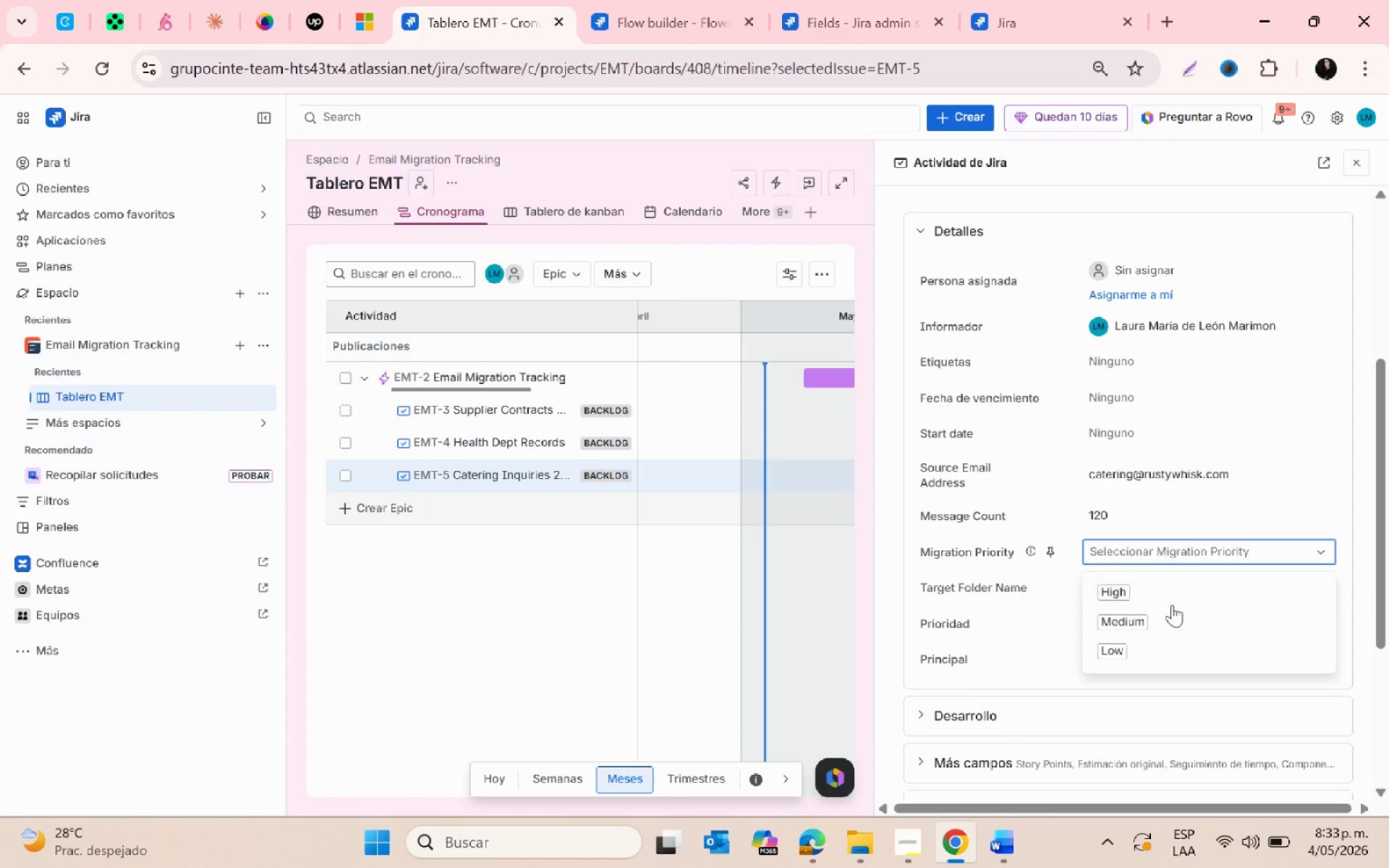 
left_click([1141, 610])
 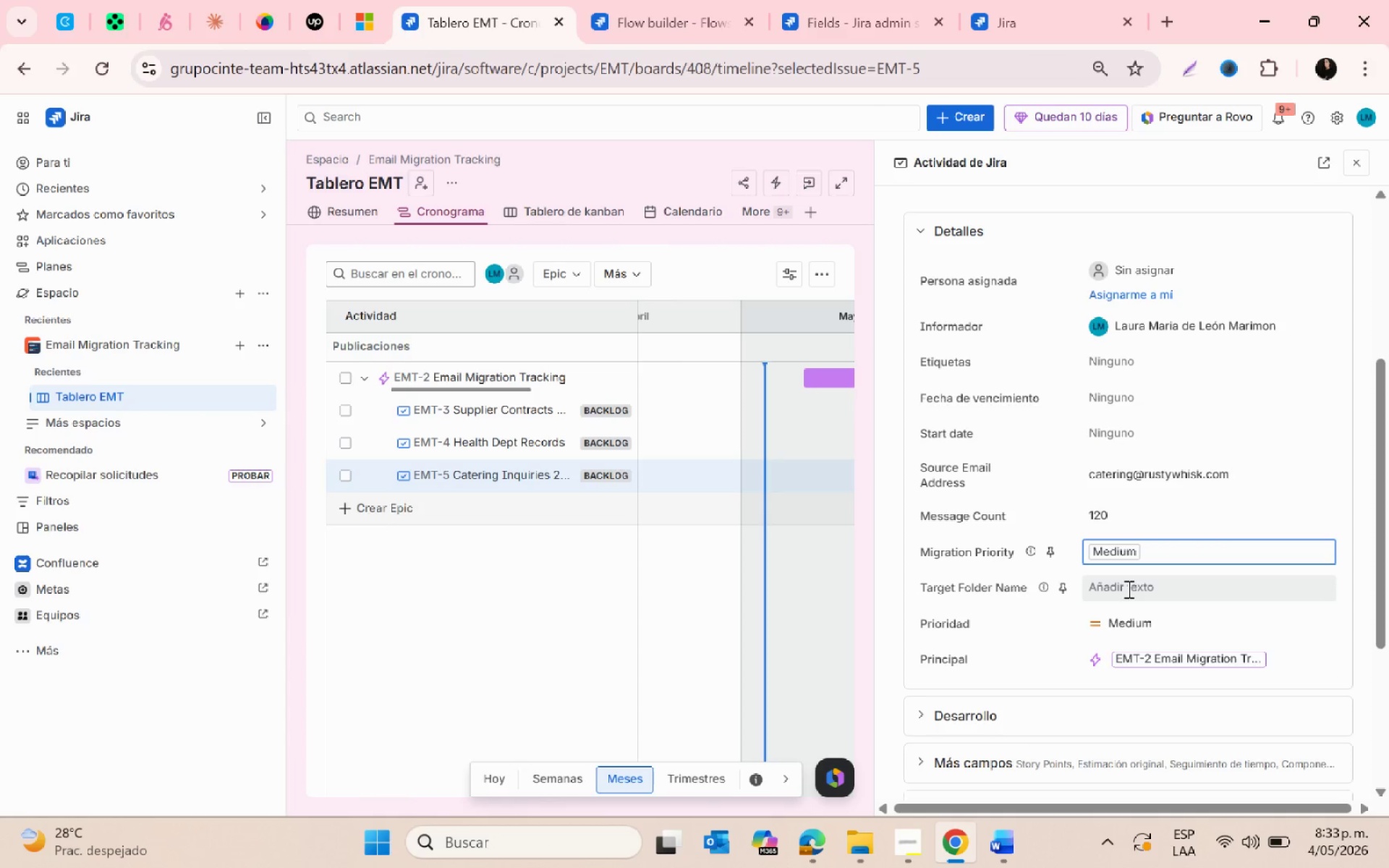 
left_click([1127, 589])
 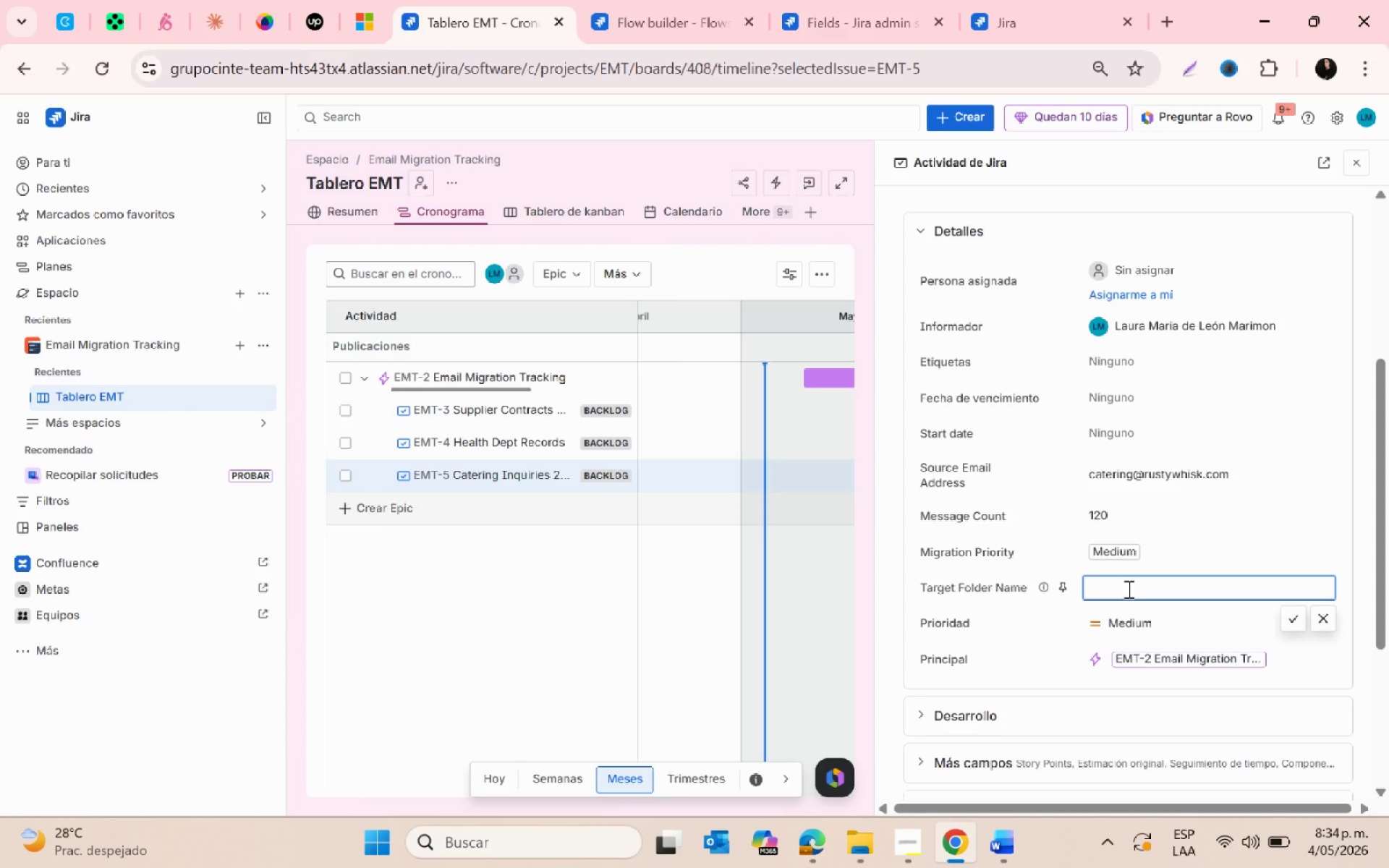 
type(Catering)
 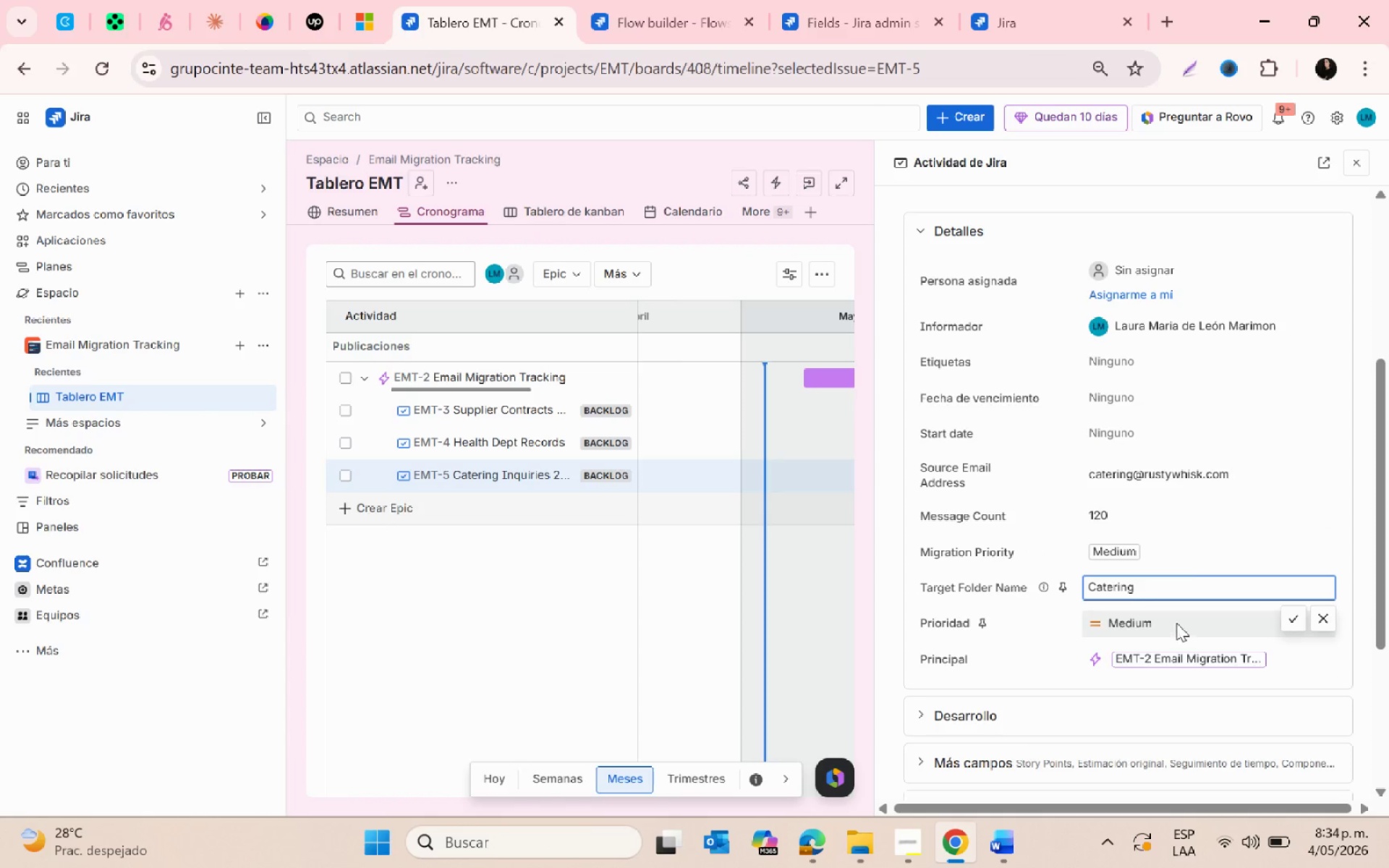 
key(Enter)
 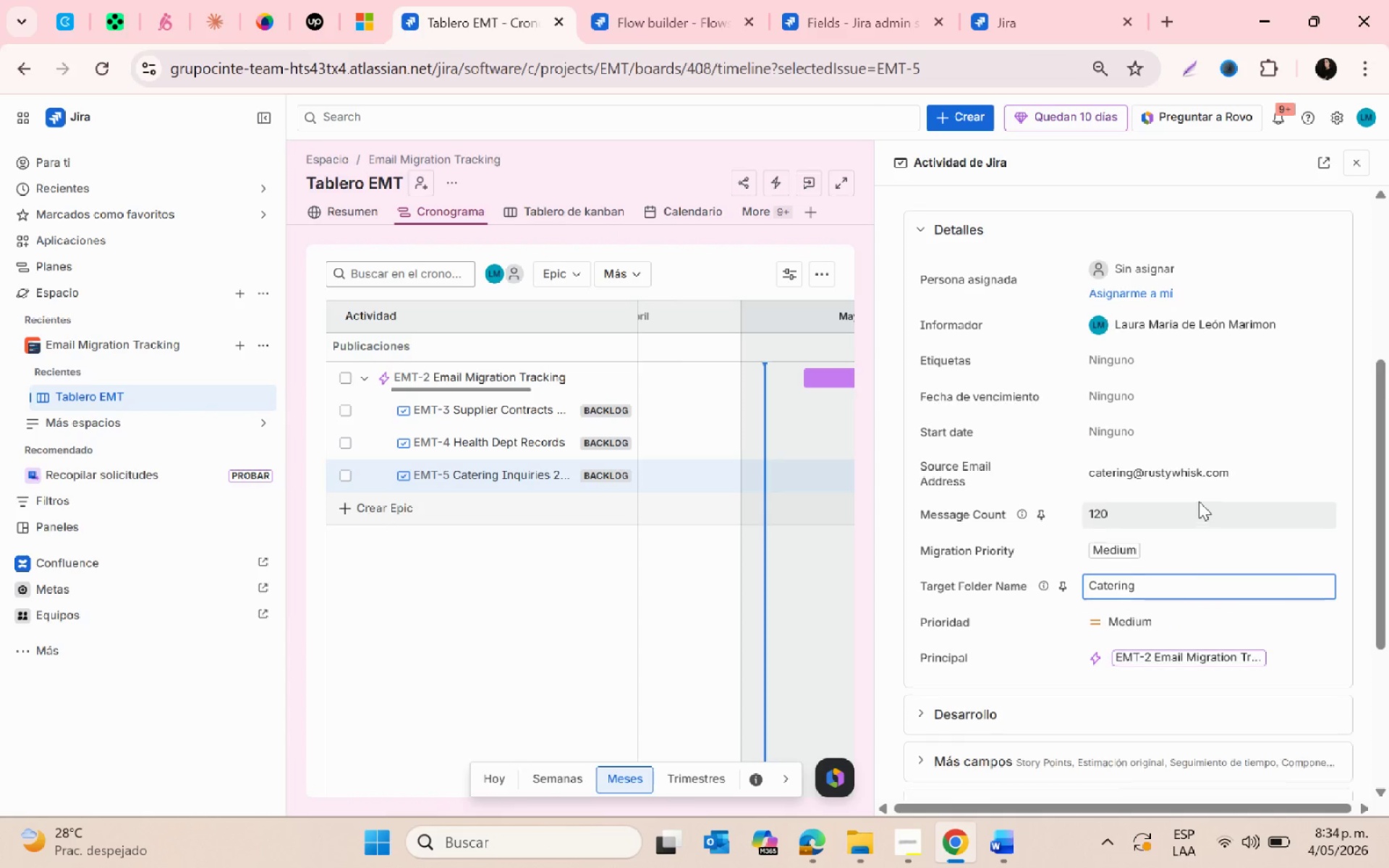 
scroll: coordinate [1199, 504], scroll_direction: down, amount: 1.0
 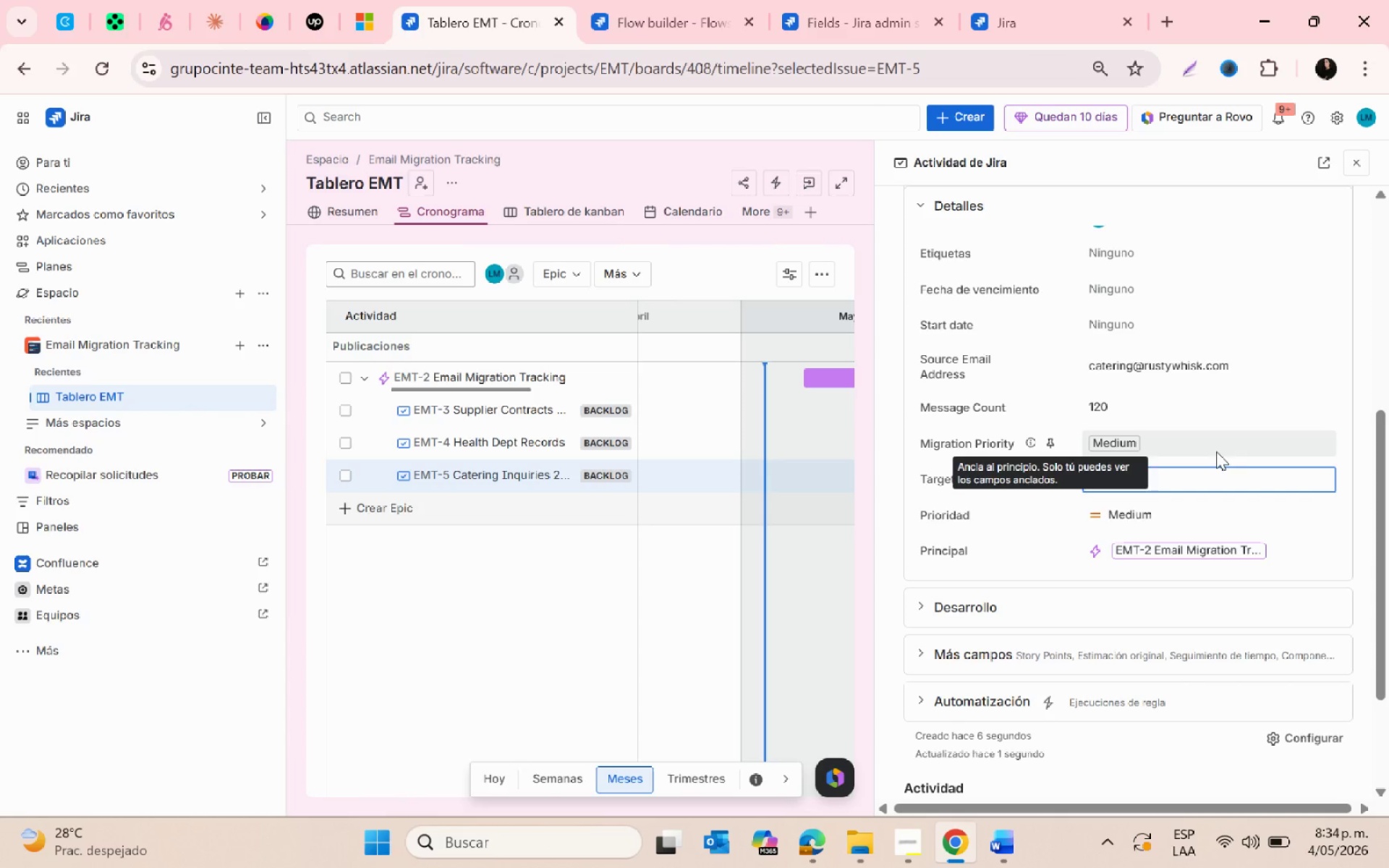 
left_click([1350, 170])
 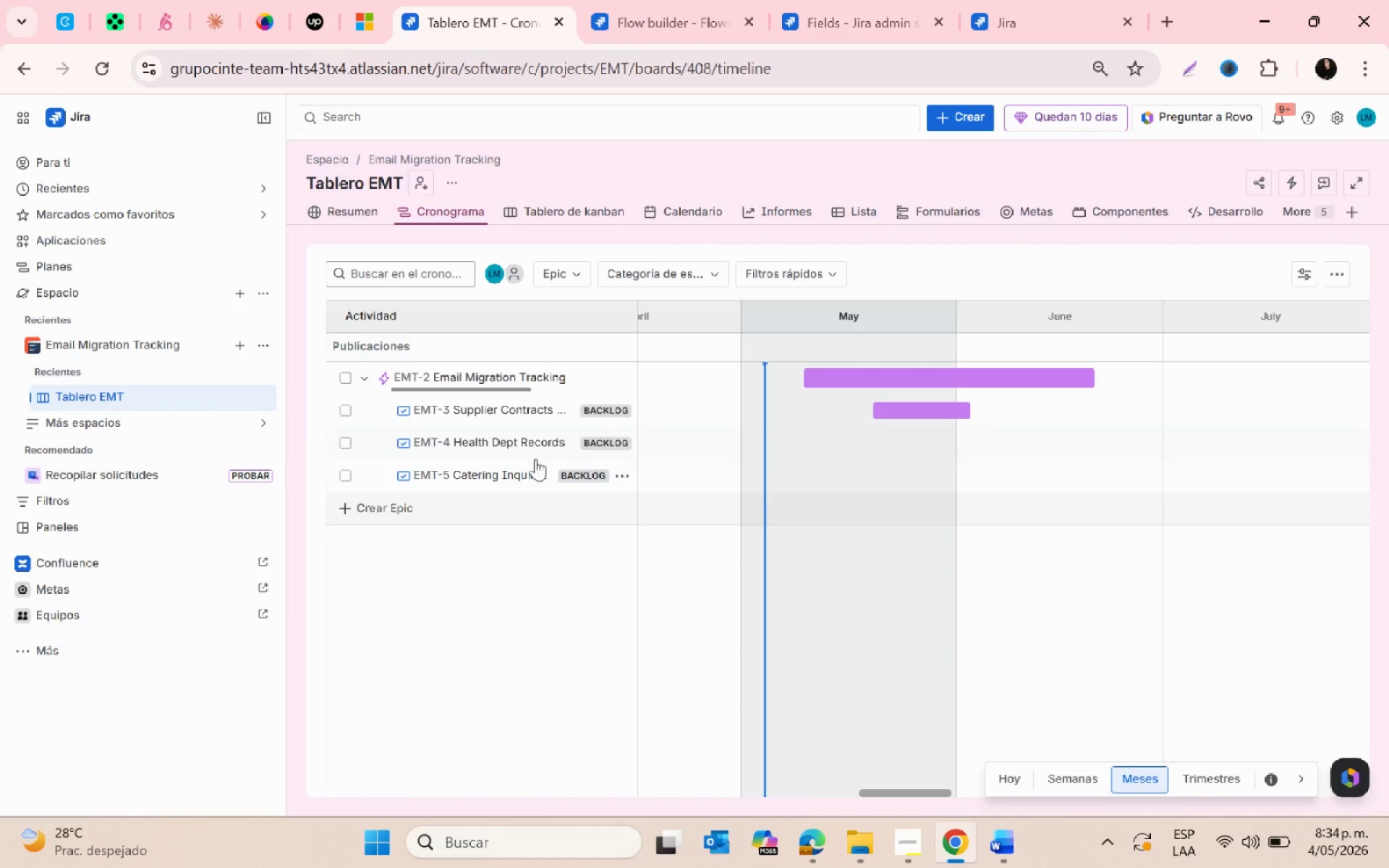 
left_click([487, 461])
 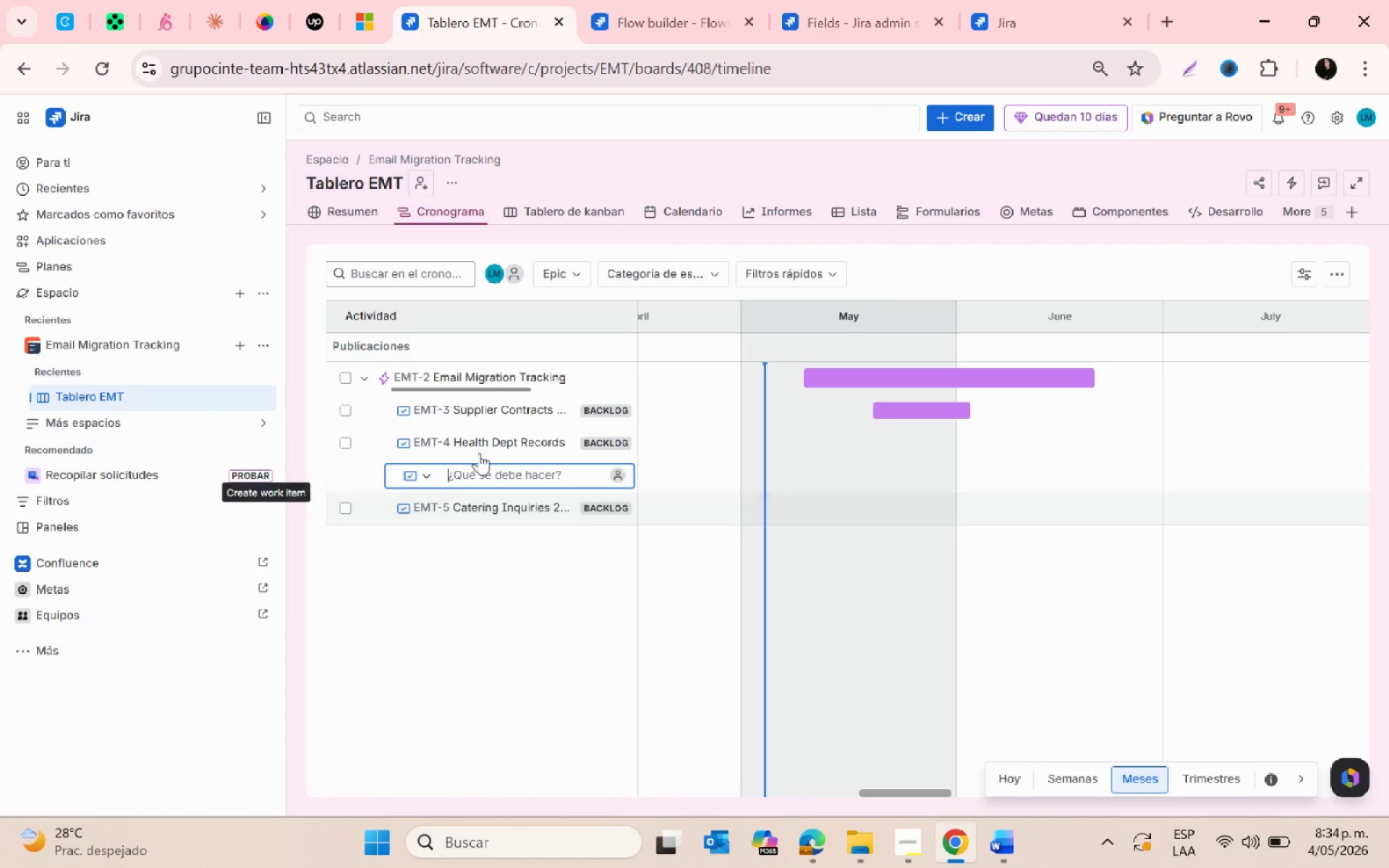 
left_click([487, 445])
 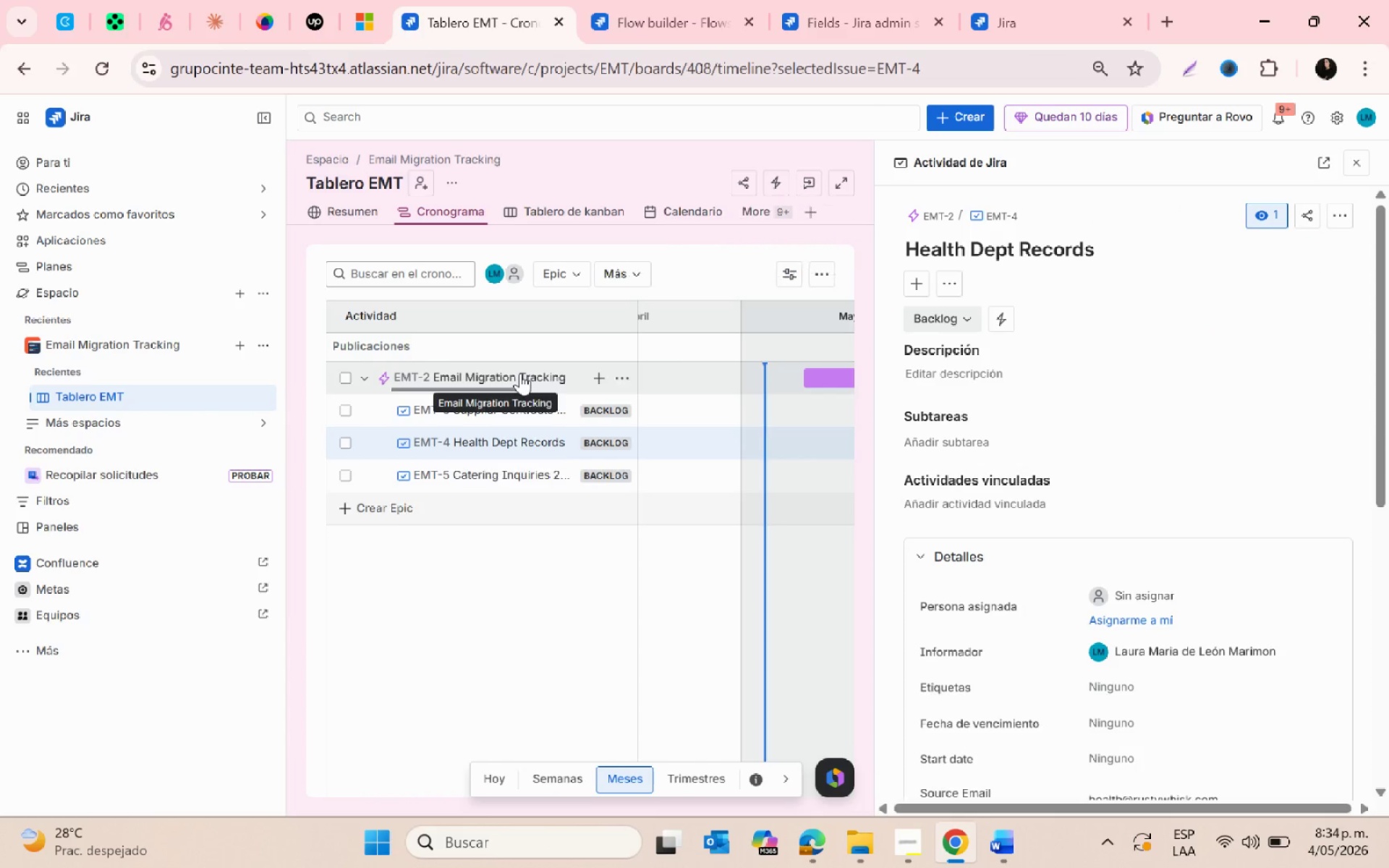 
left_click([520, 373])
 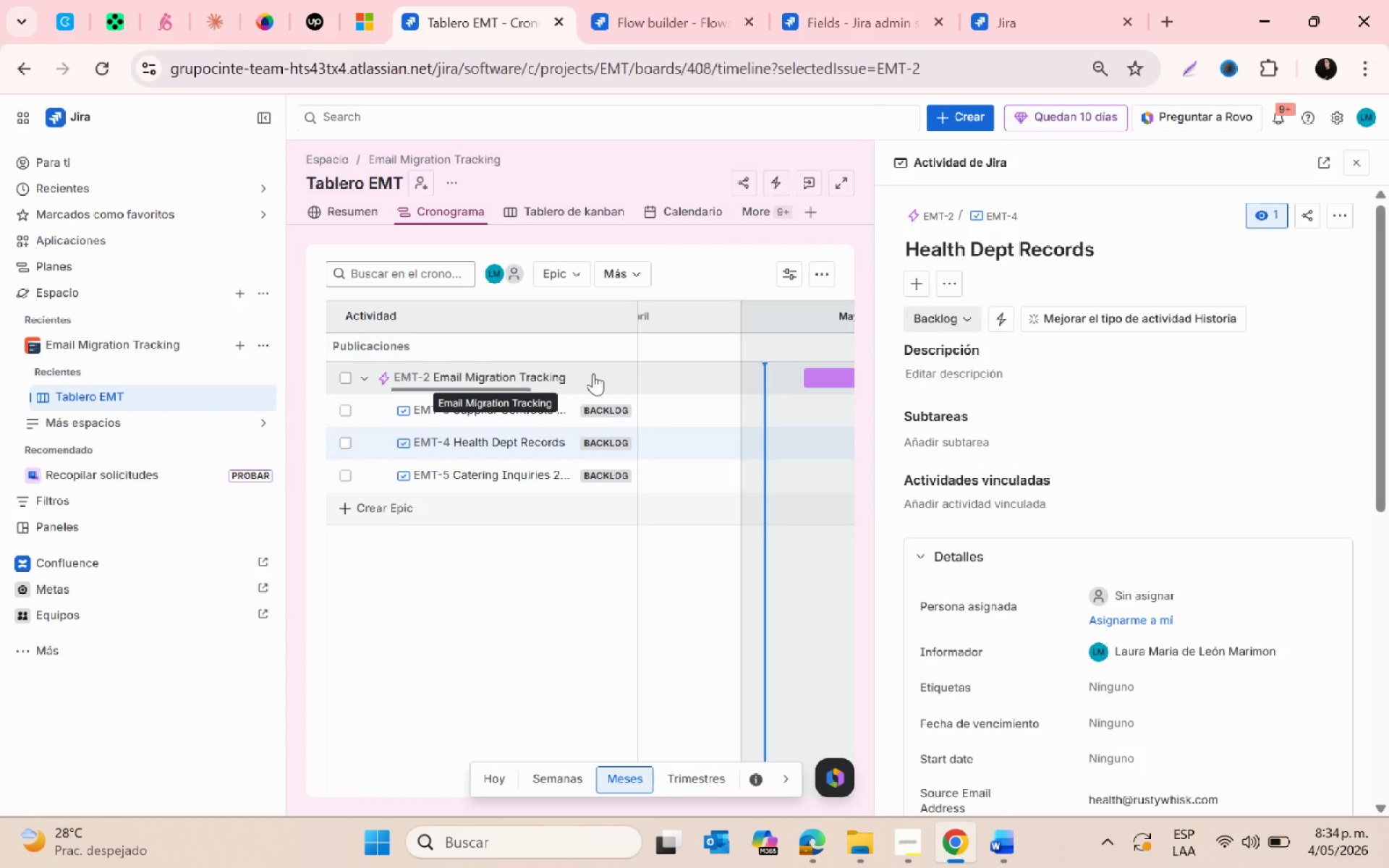 
left_click([595, 373])
 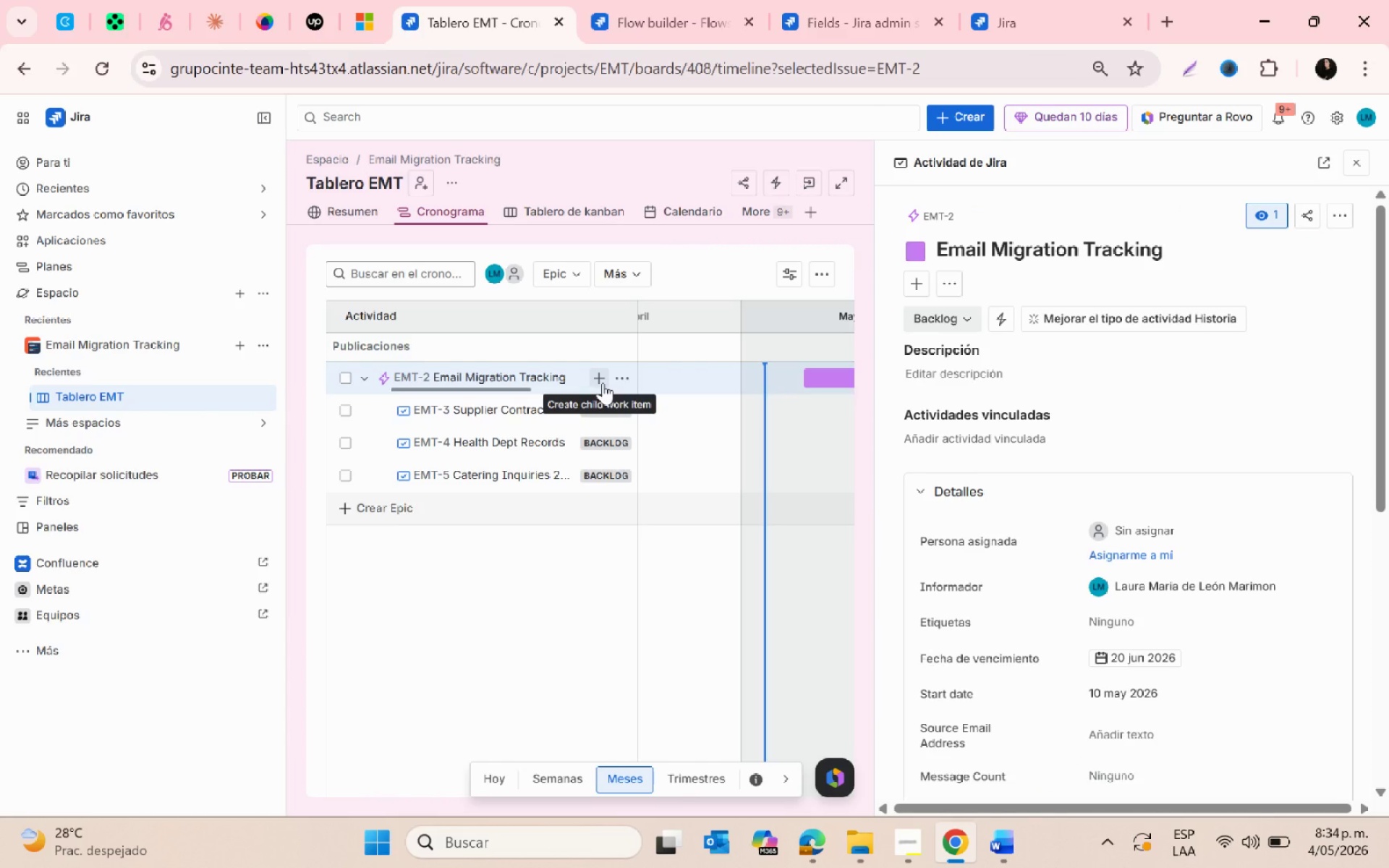 
left_click([603, 383])
 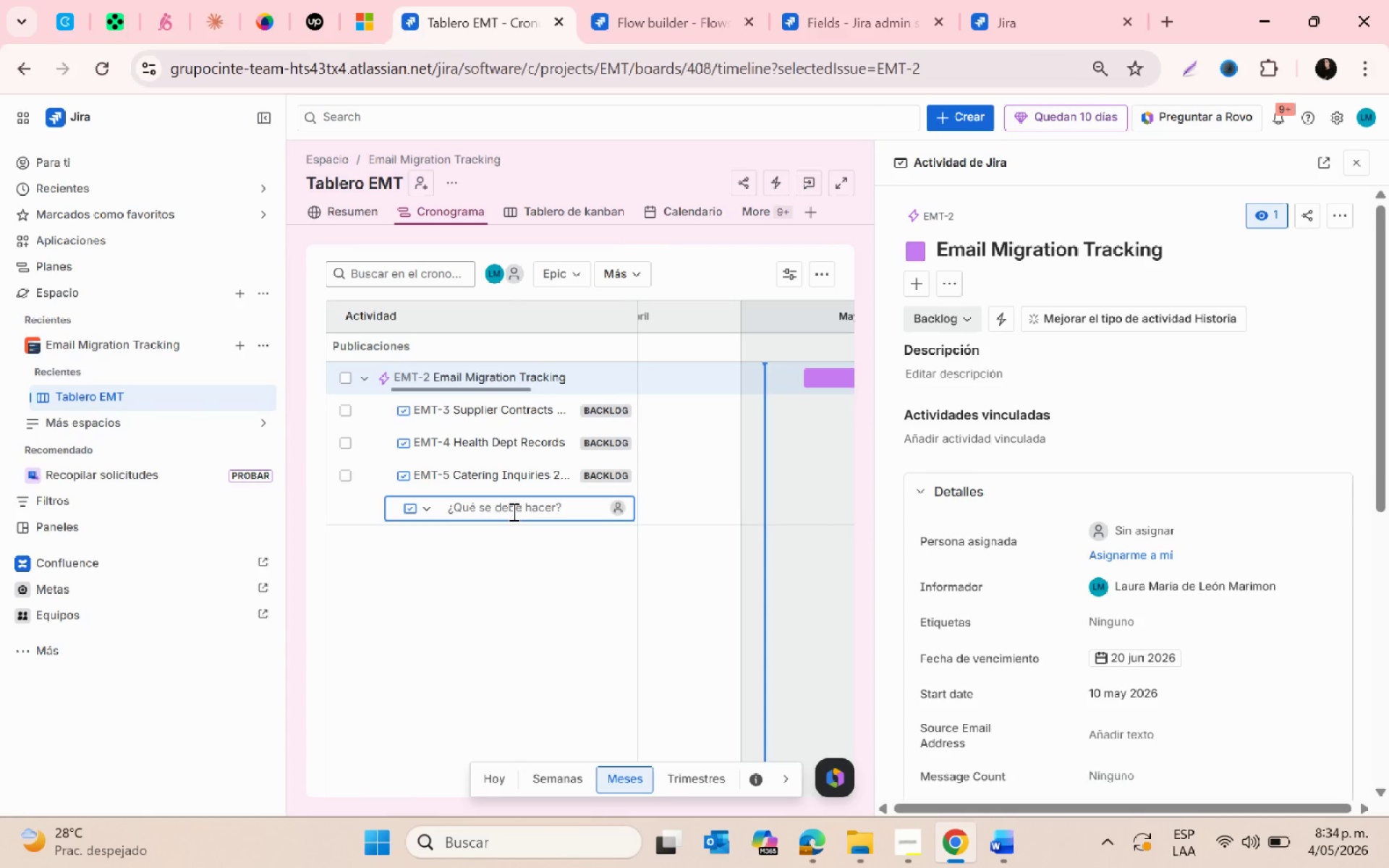 
left_click([512, 511])
 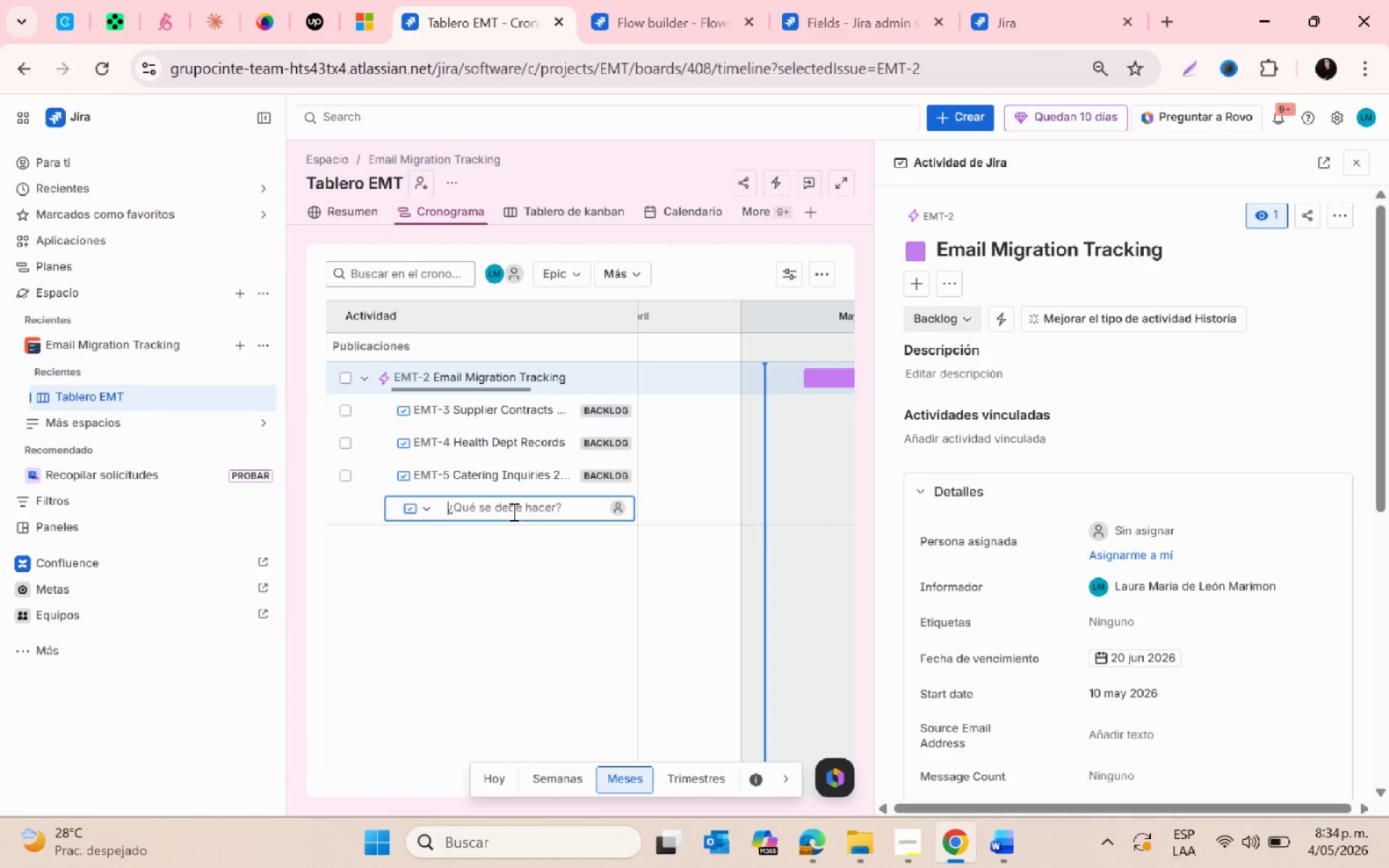 
type(VEndor)
key(Backspace)
key(Backspace)
key(Backspace)
key(Backspace)
key(Backspace)
type(endor Communicait)
key(Backspace)
key(Backspace)
type(tions)
 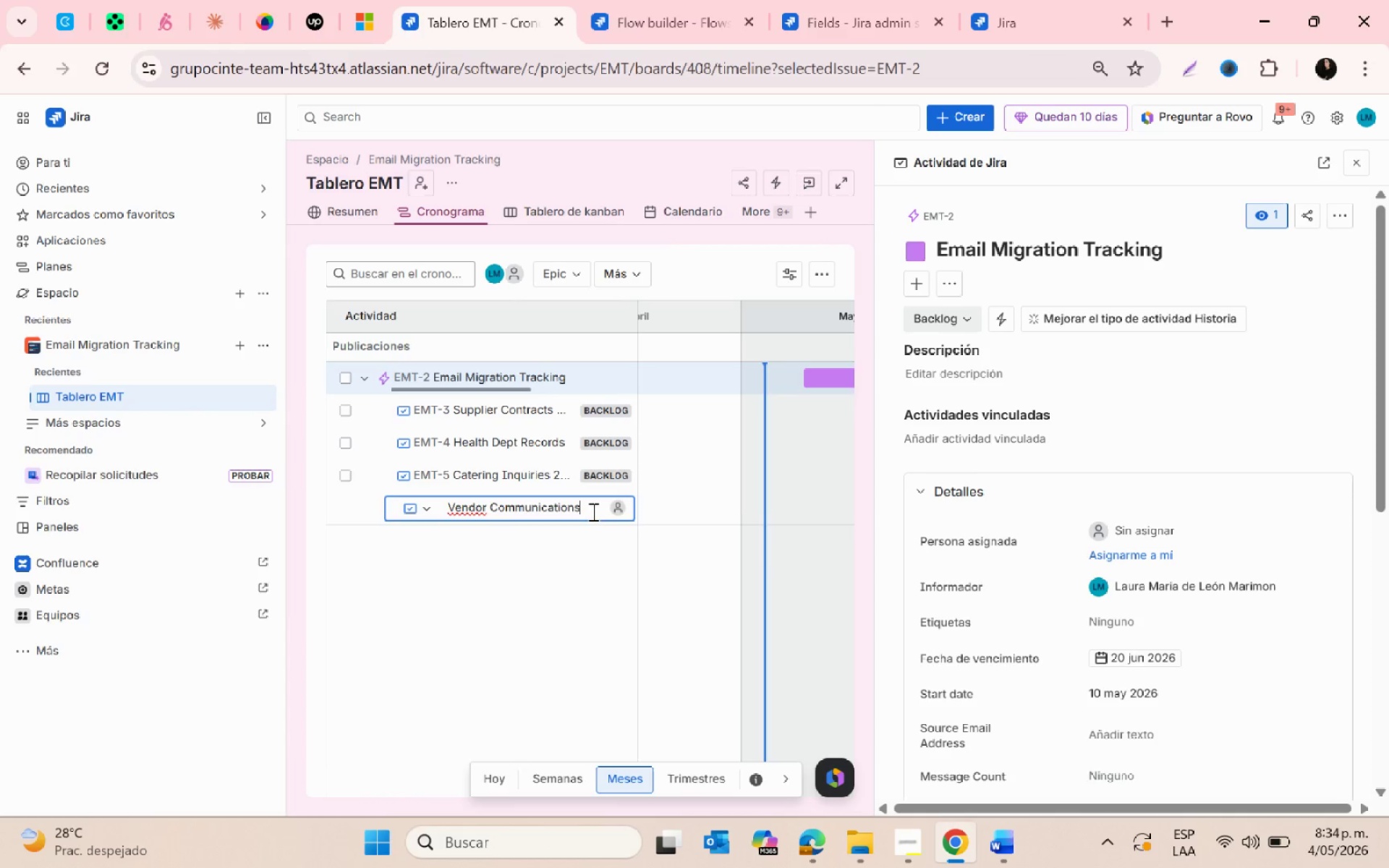 
wait(9.3)
 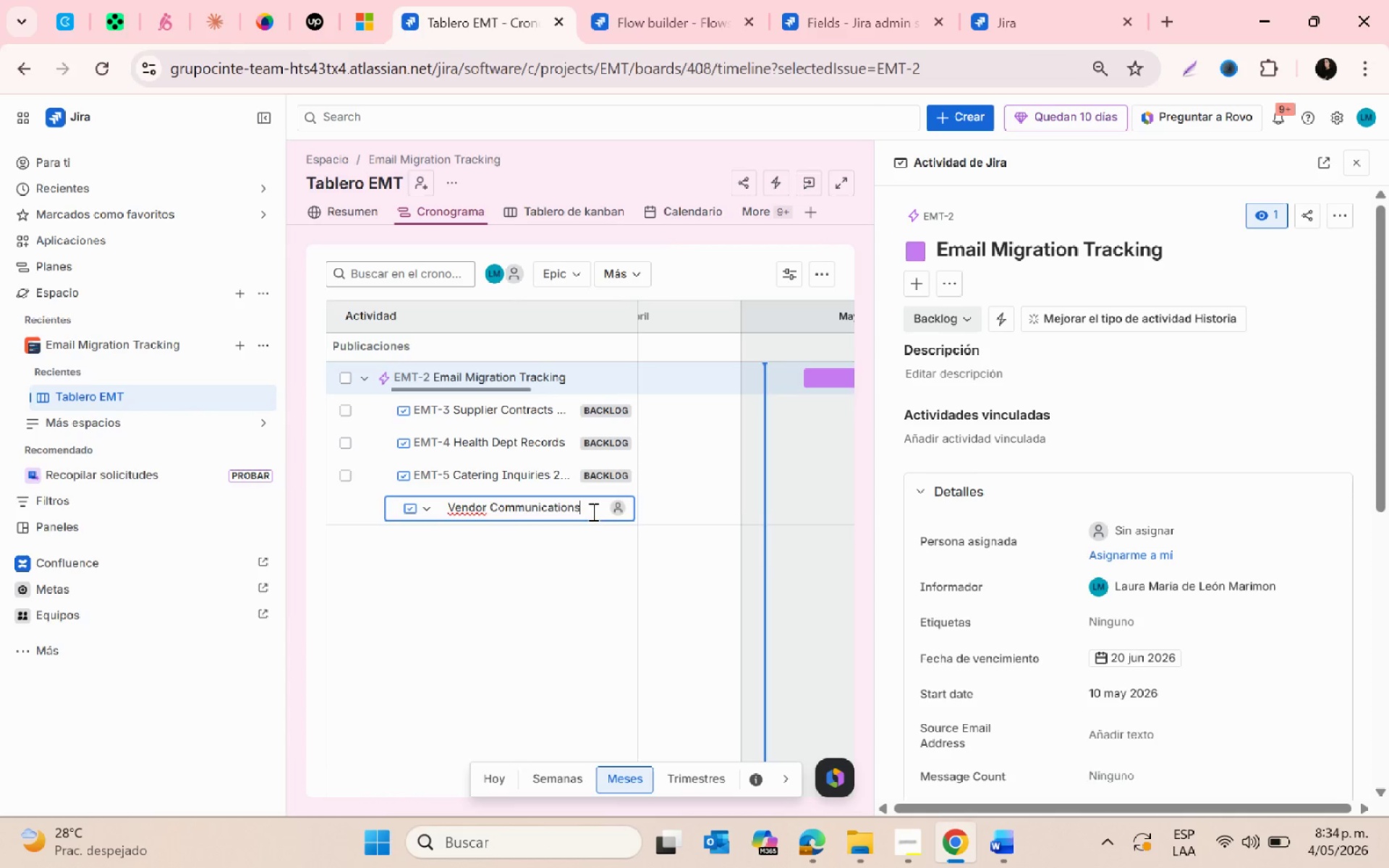 
left_click([549, 527])
 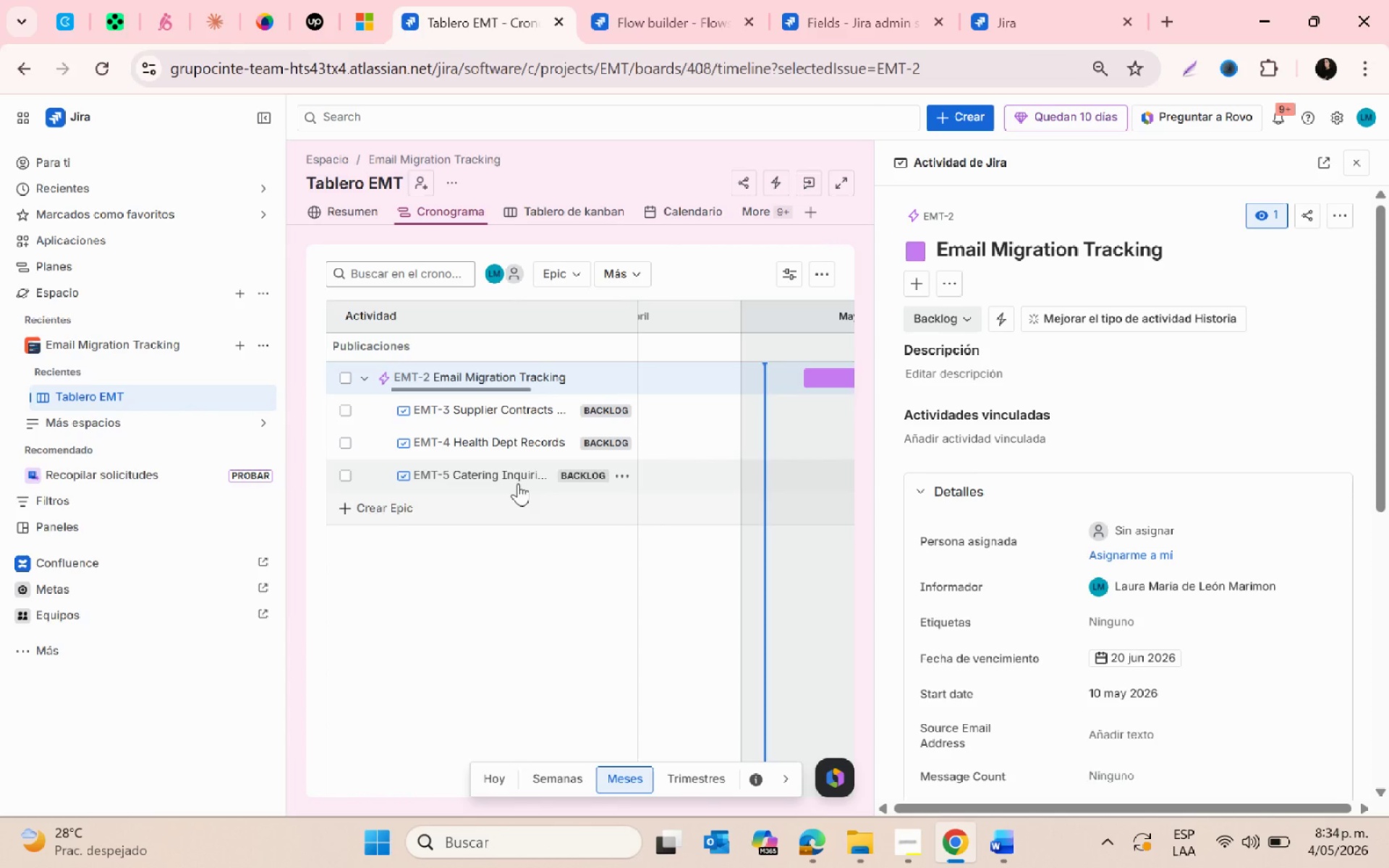 
left_click([509, 479])
 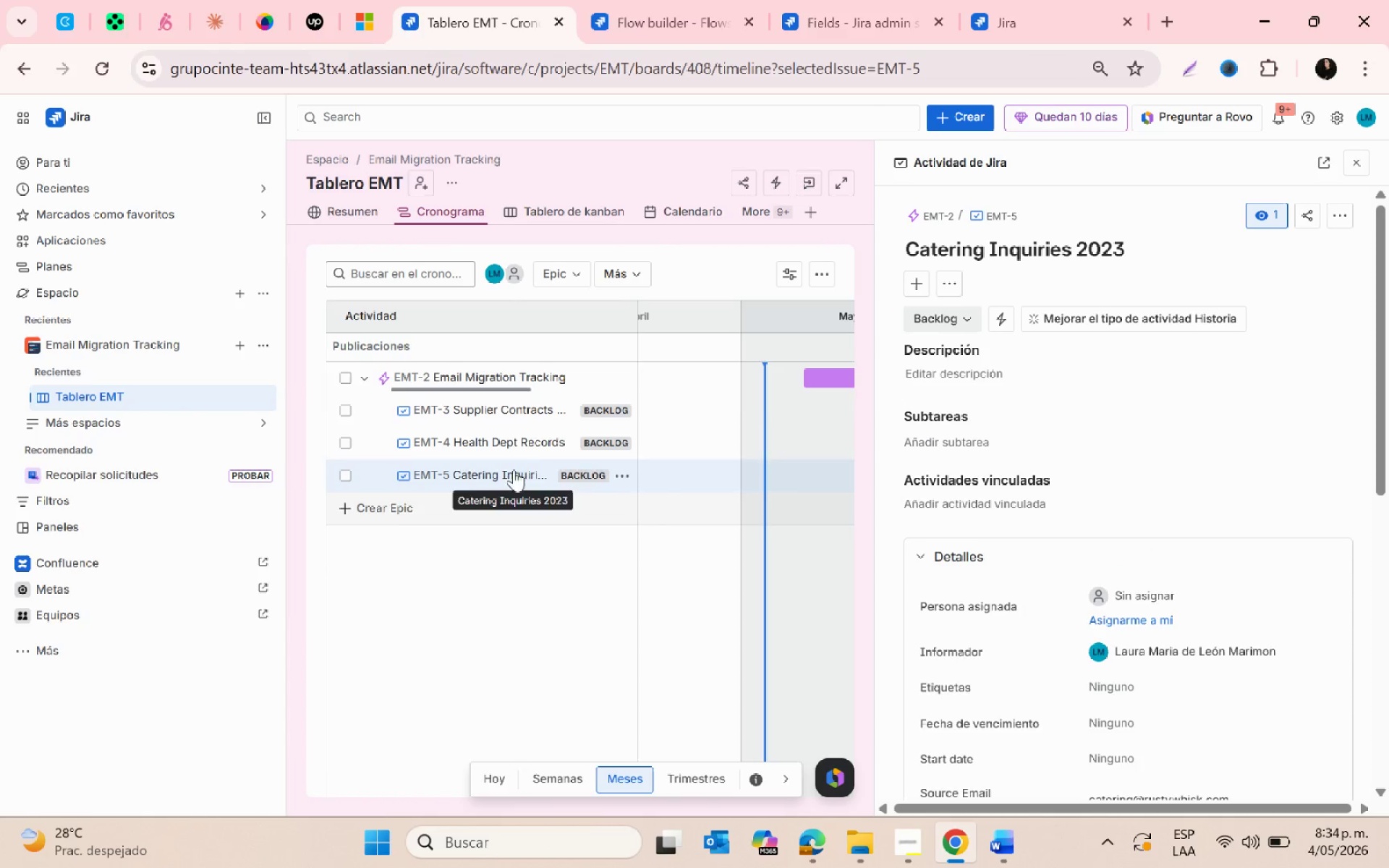 
left_click([504, 376])
 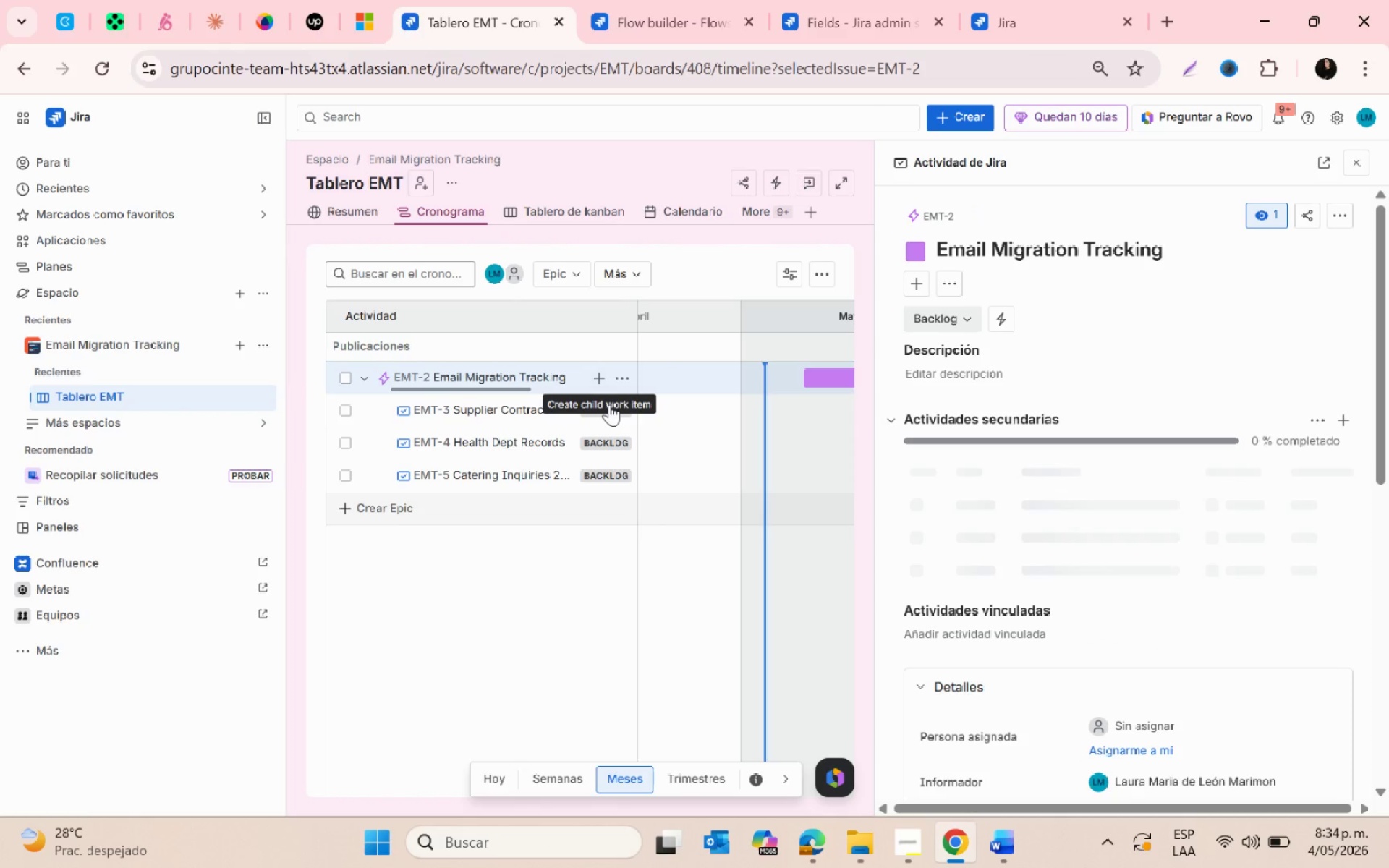 
left_click([598, 385])
 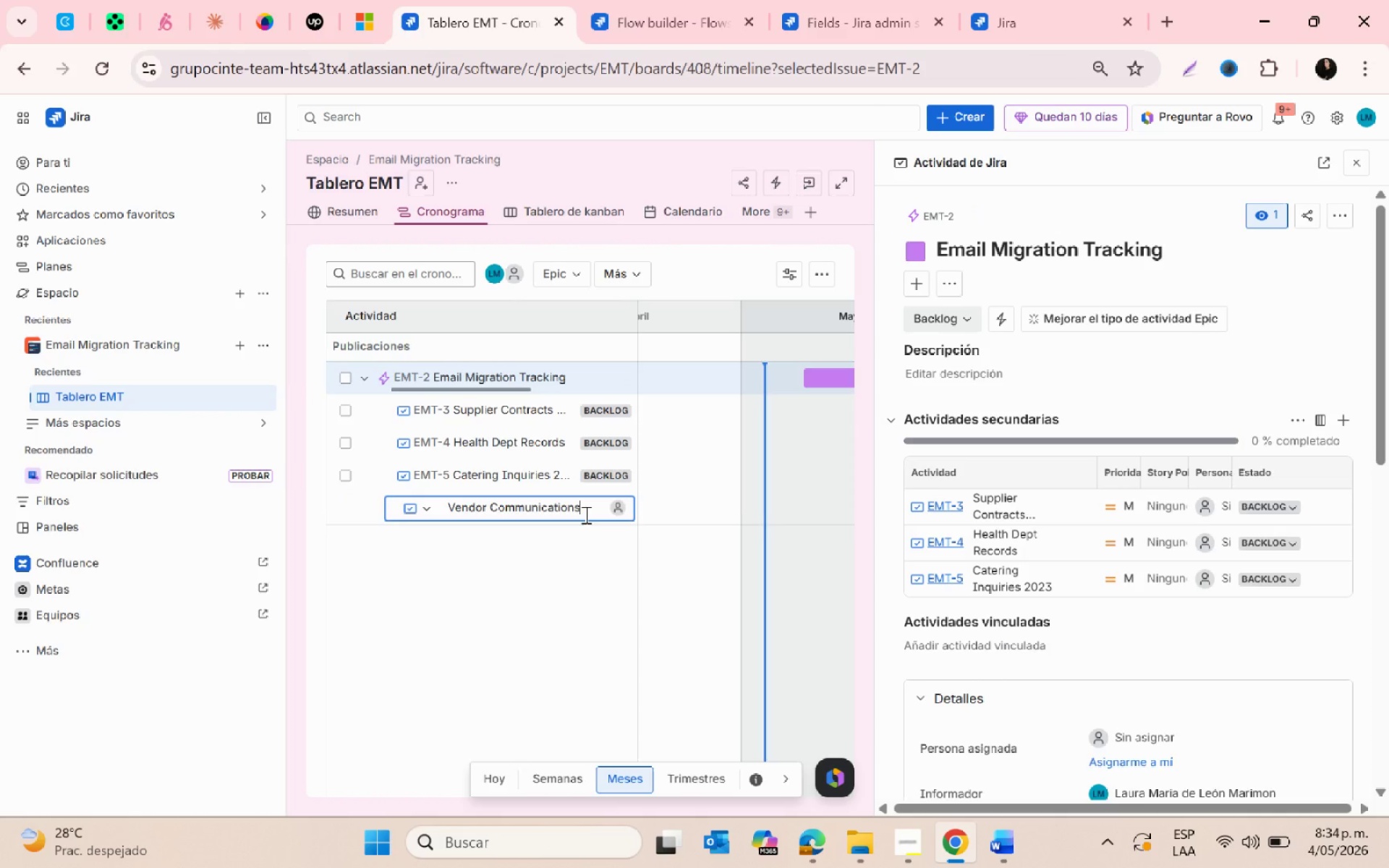 
key(Enter)
 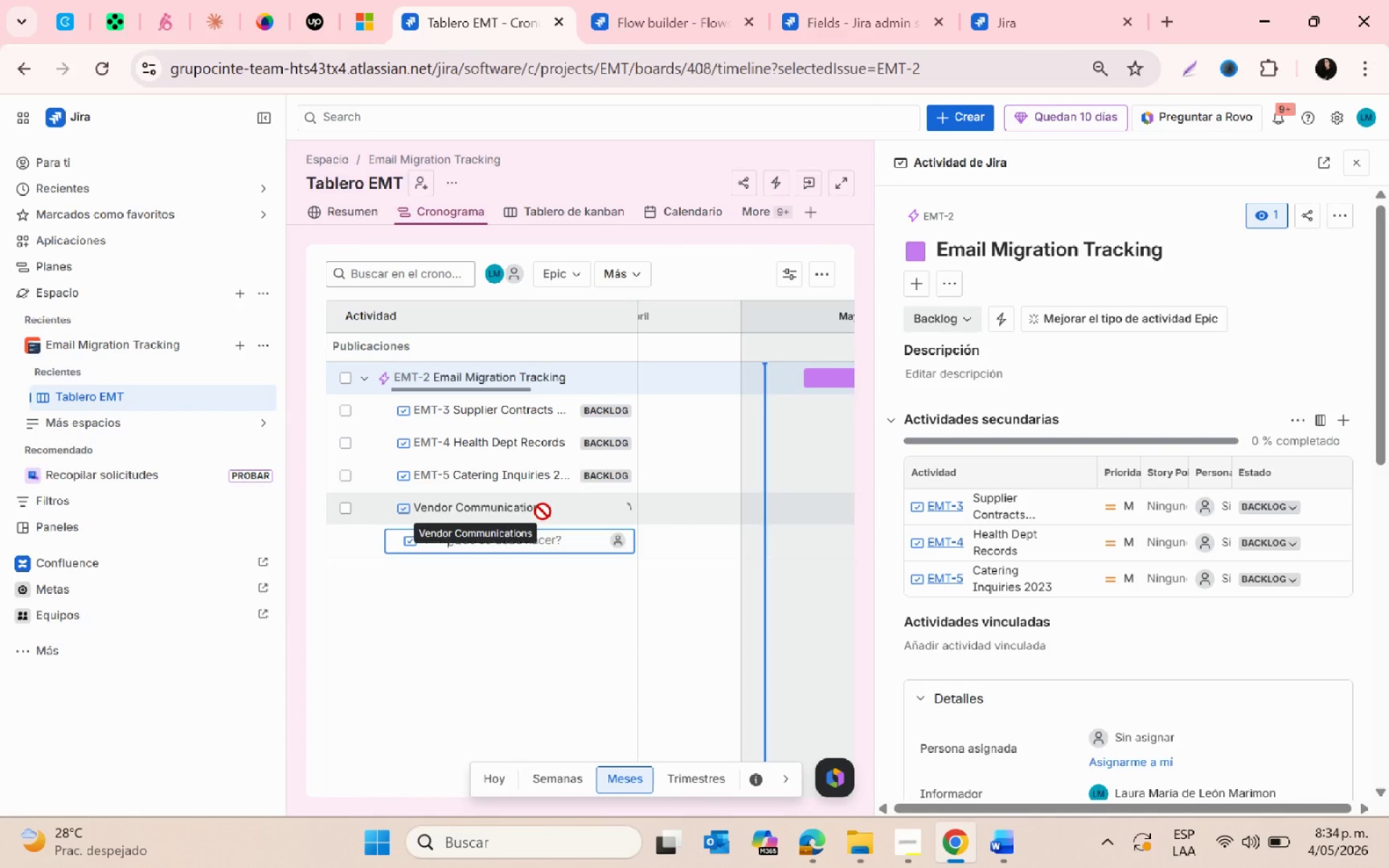 
type(PA)
 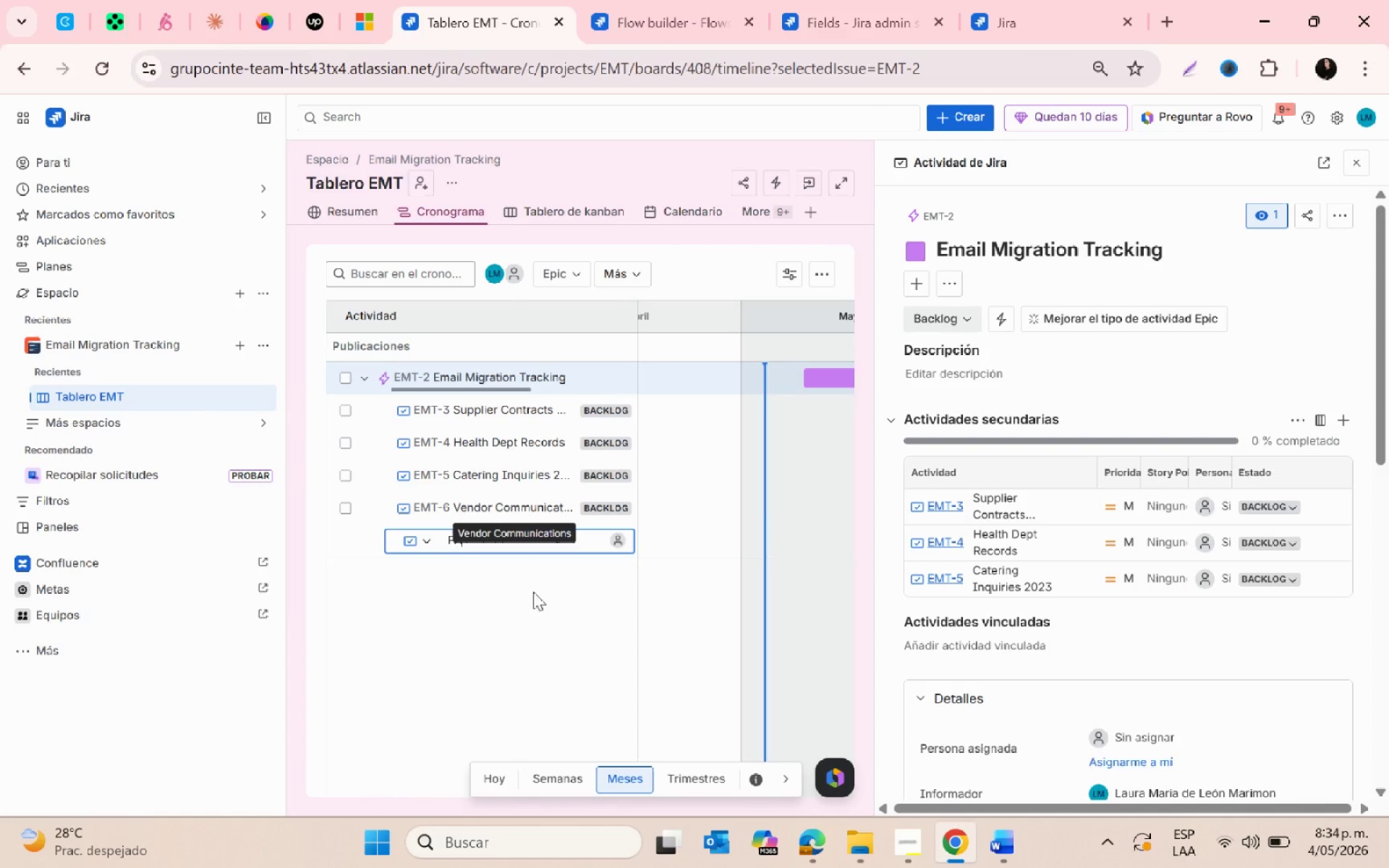 
left_click([543, 537])
 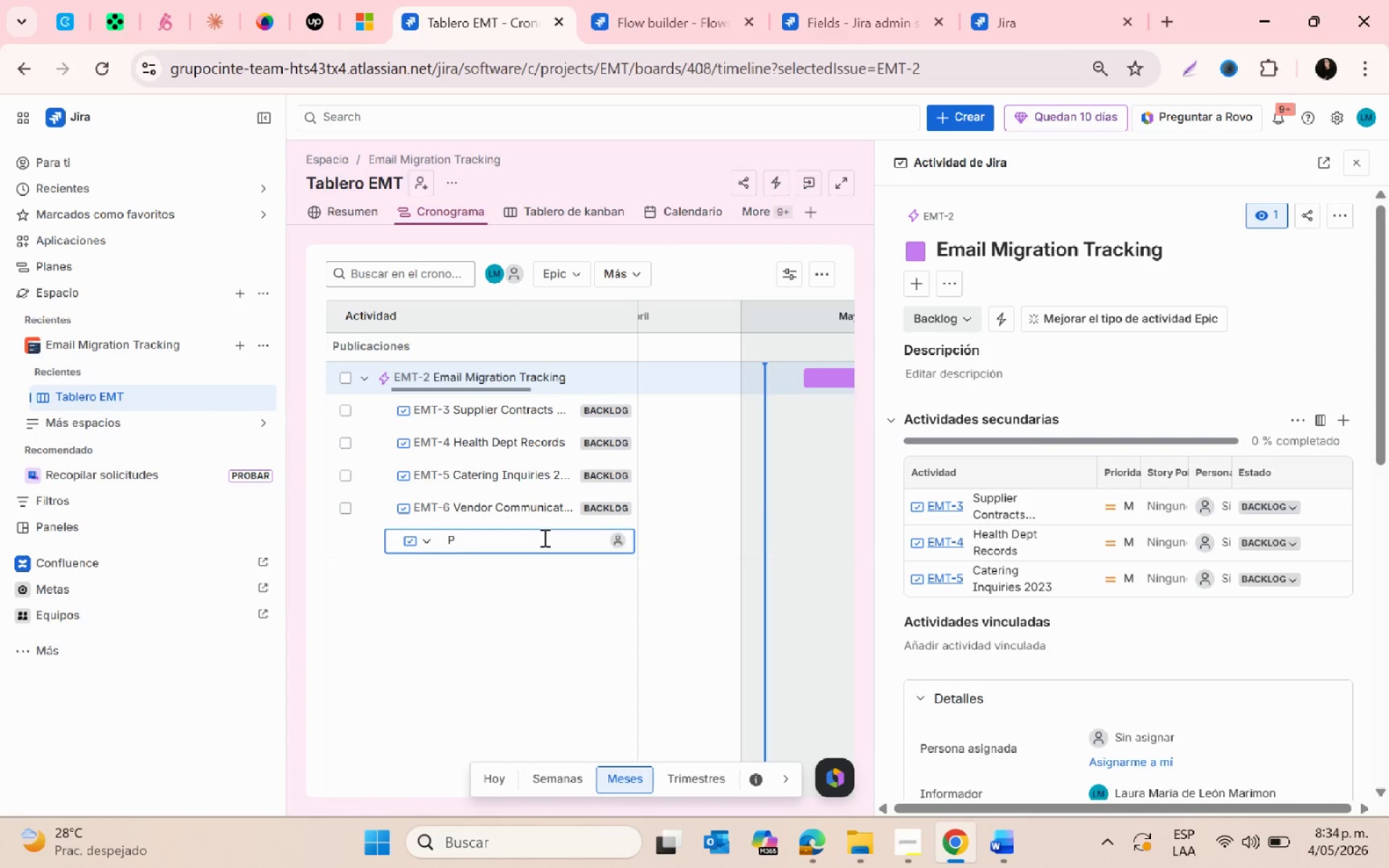 
key(Backspace)
type(ayroll Emails)
 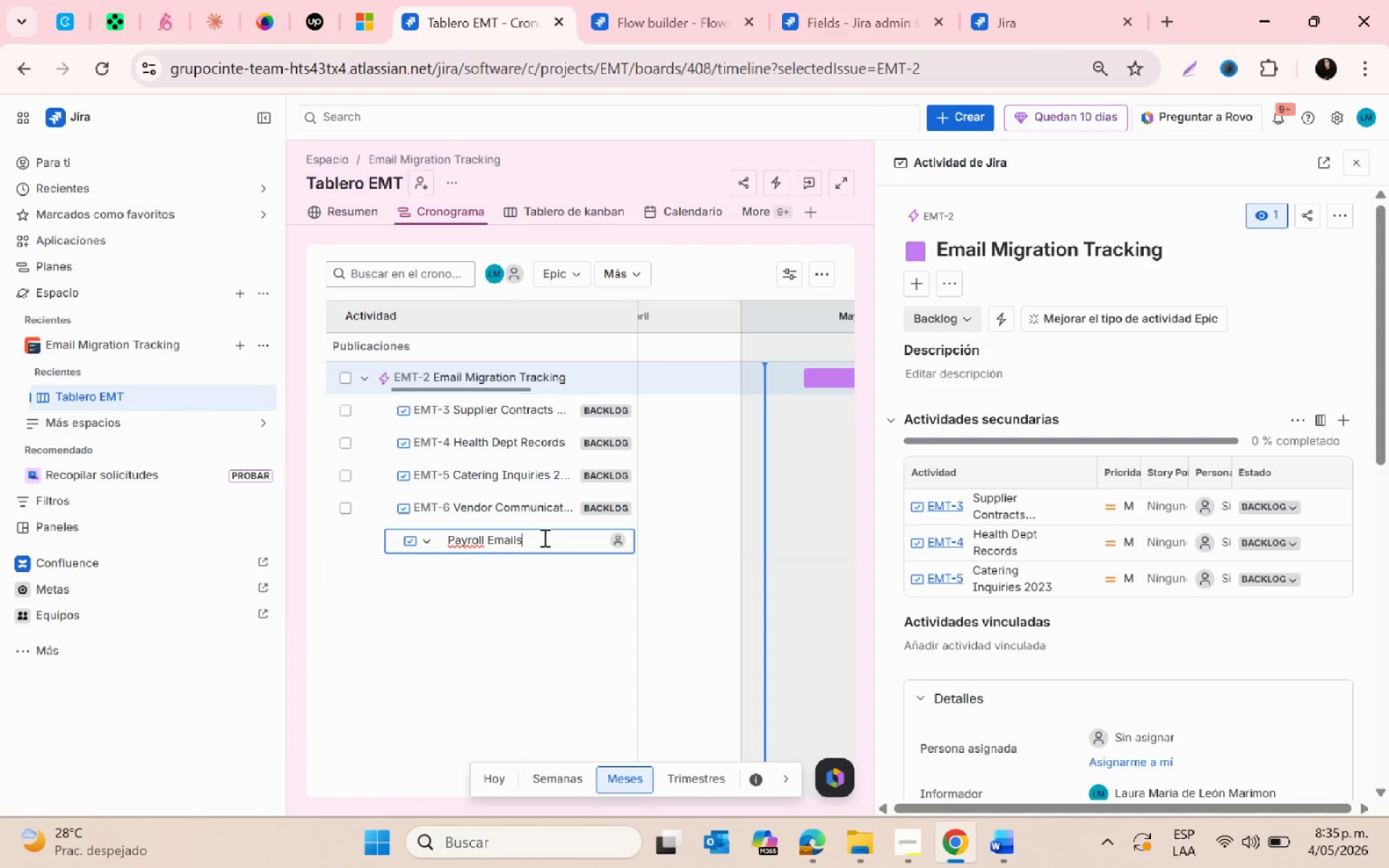 
key(Enter)
 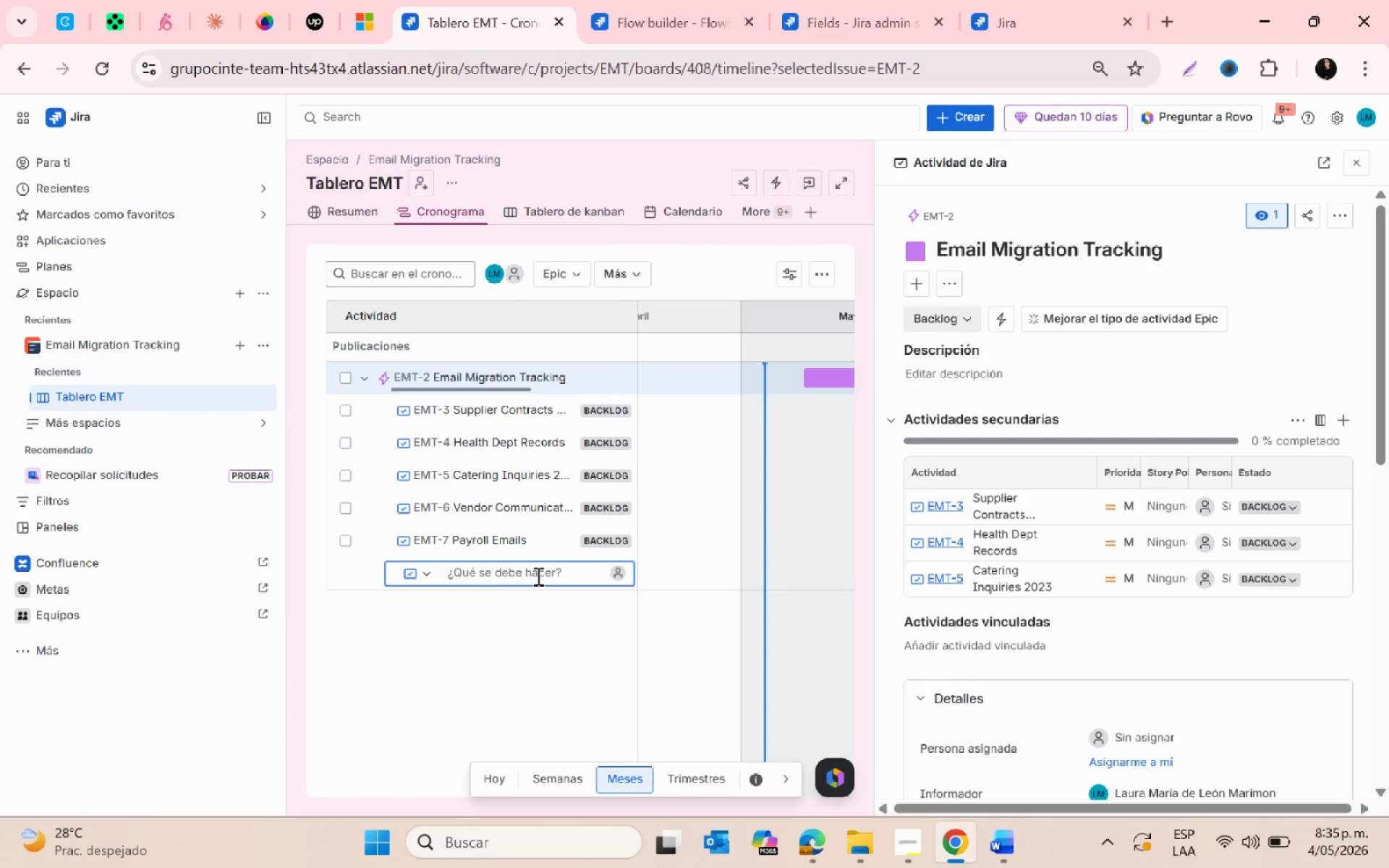 
wait(5.14)
 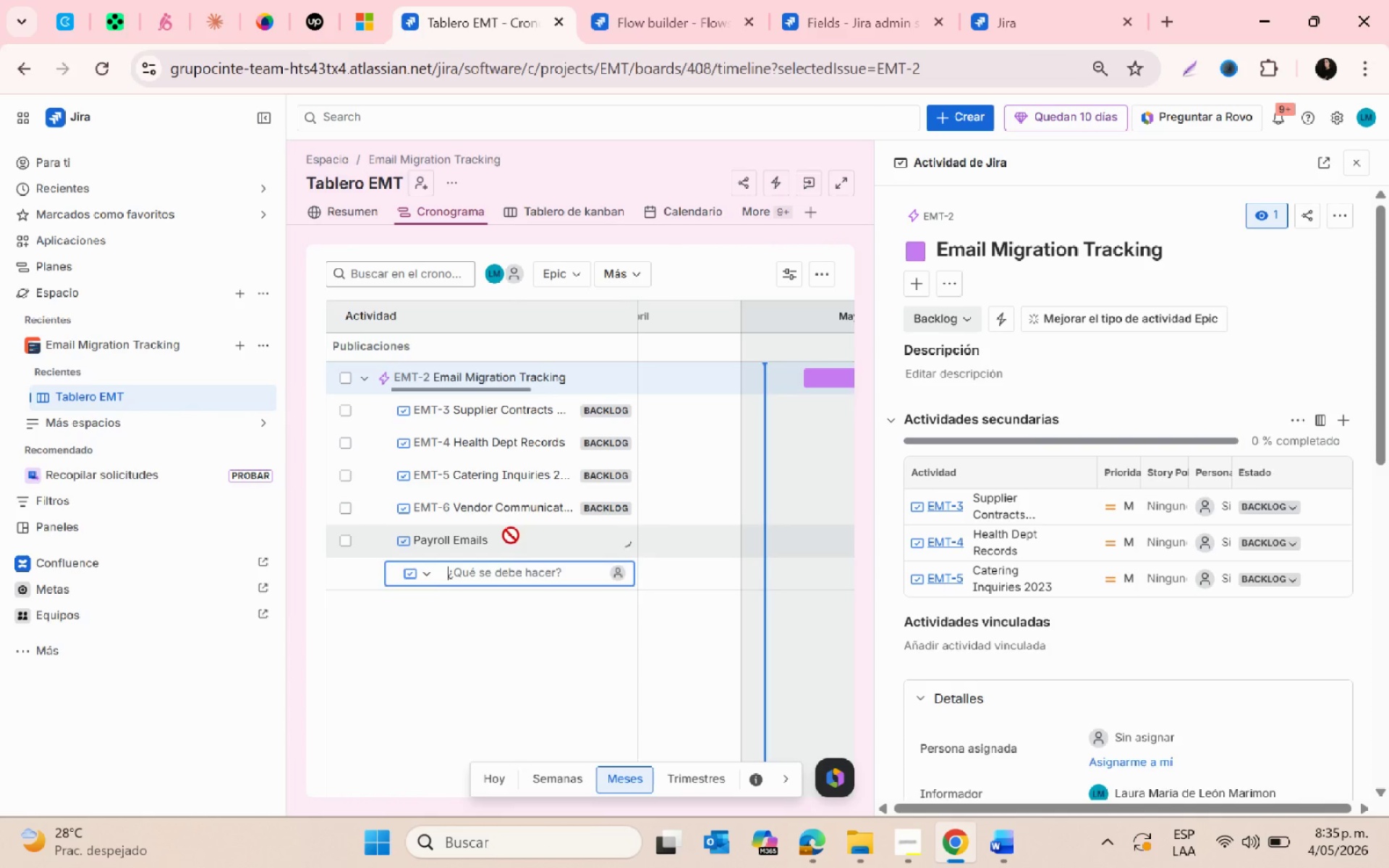 
type(Customer Feedback)
 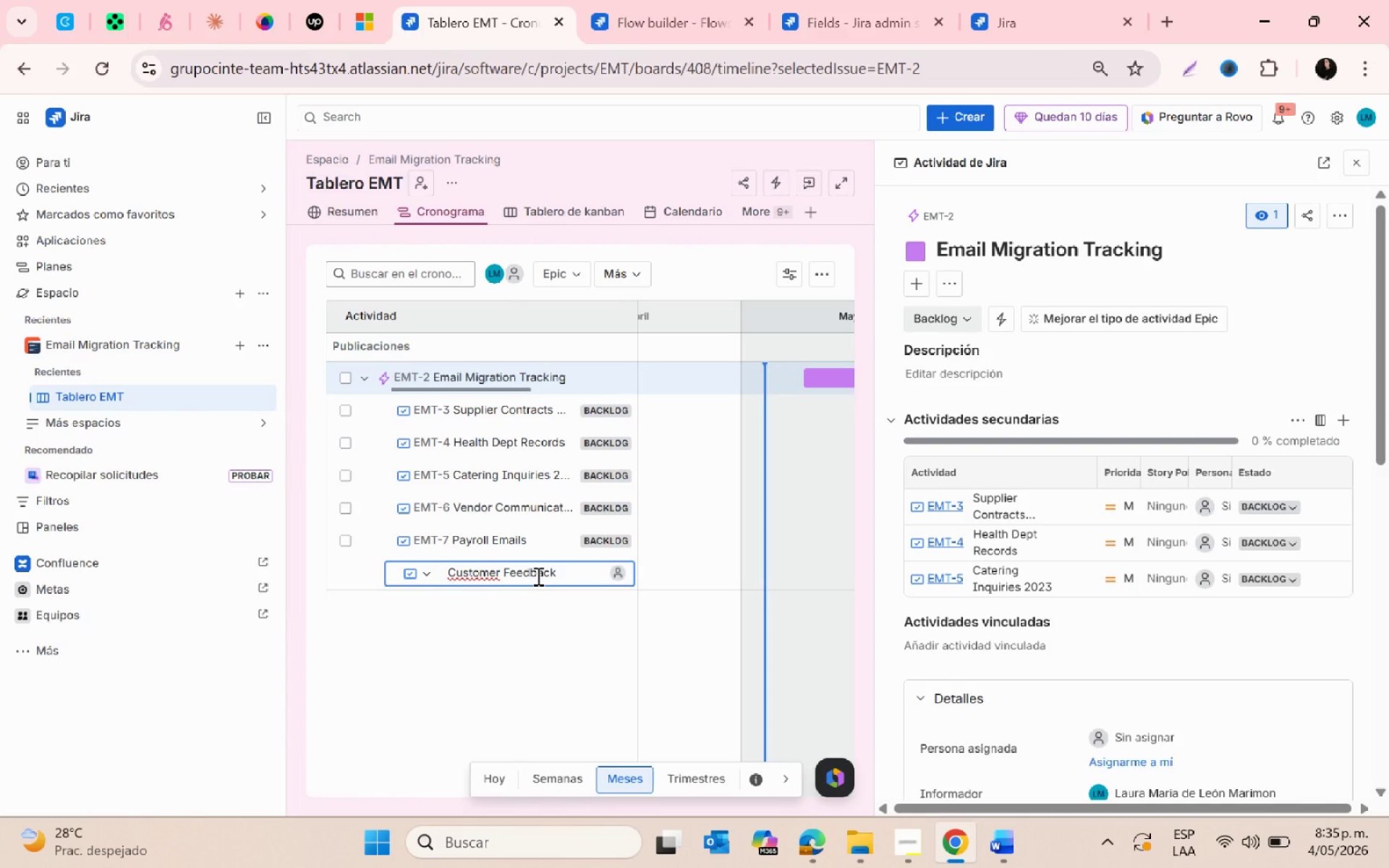 
key(Enter)
 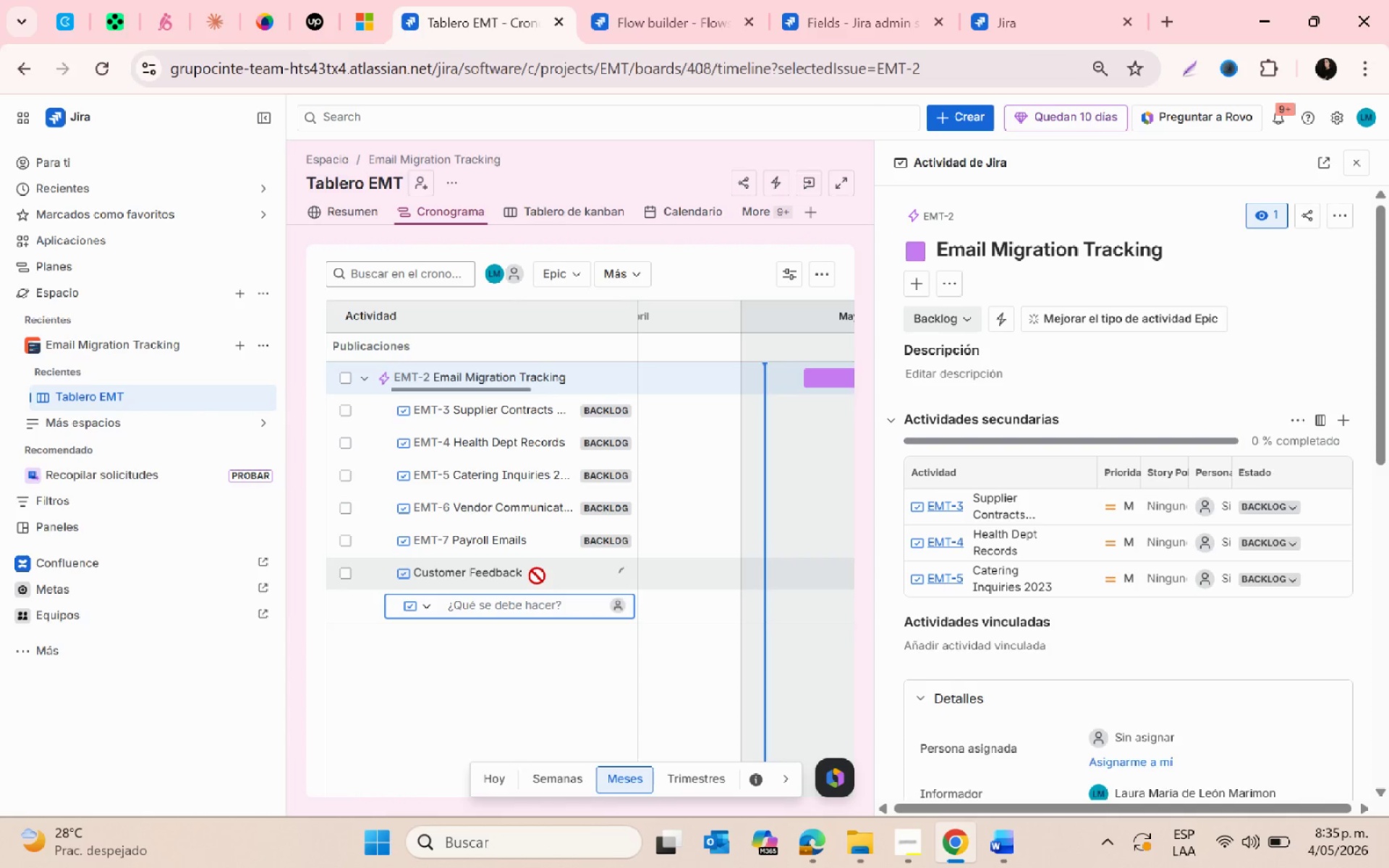 
type(Event Booking)
 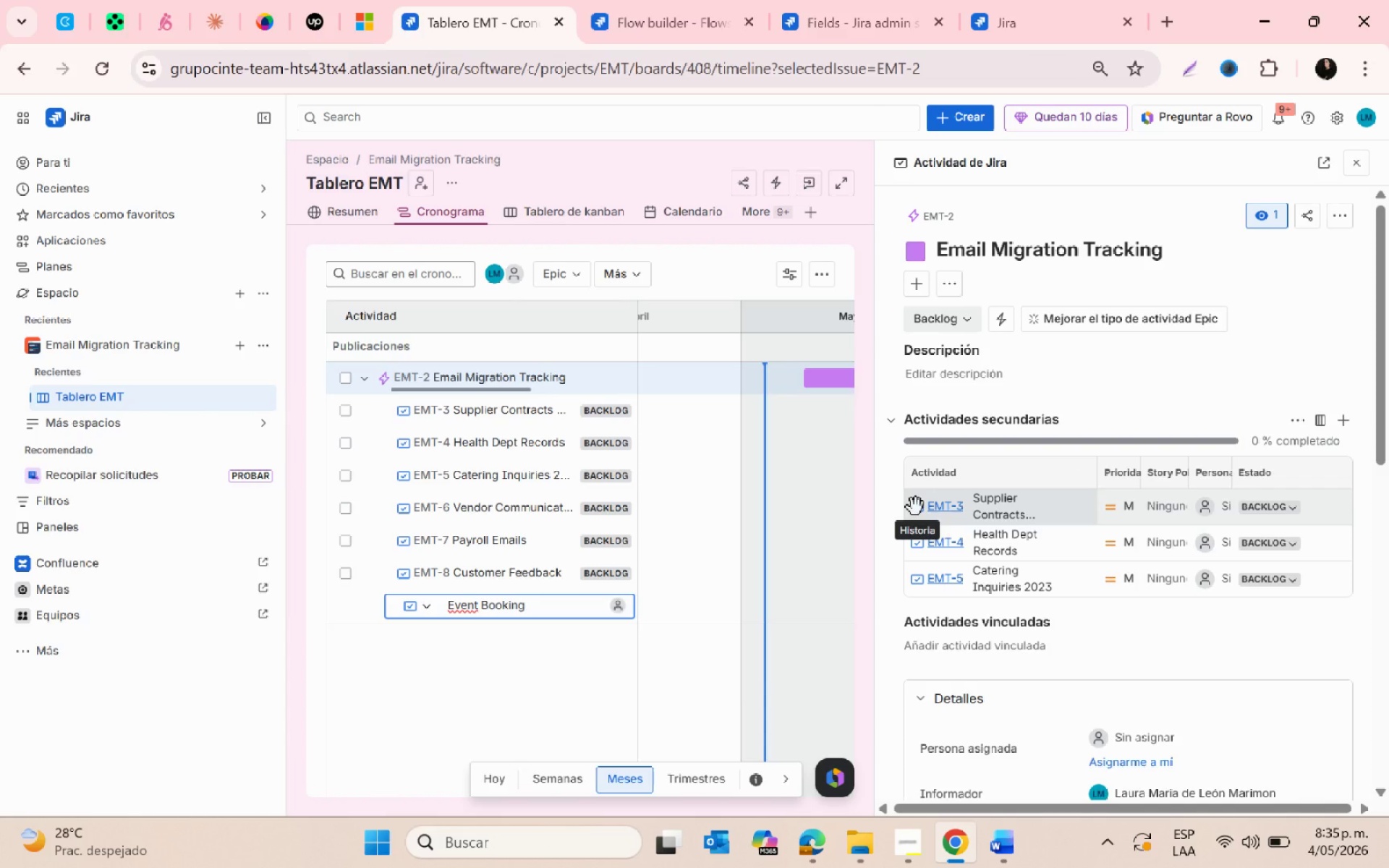 
wait(6.67)
 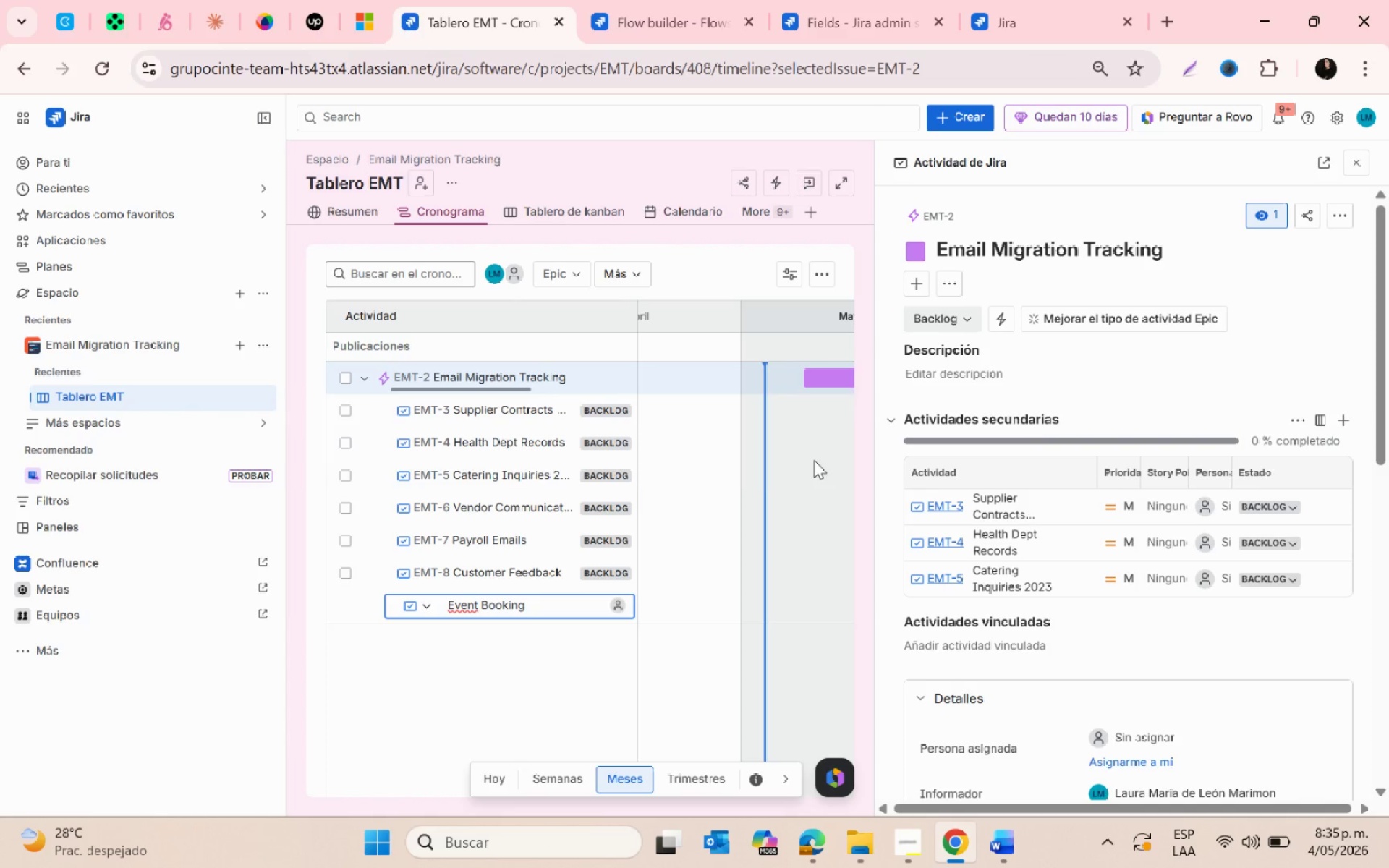 
key(S)
 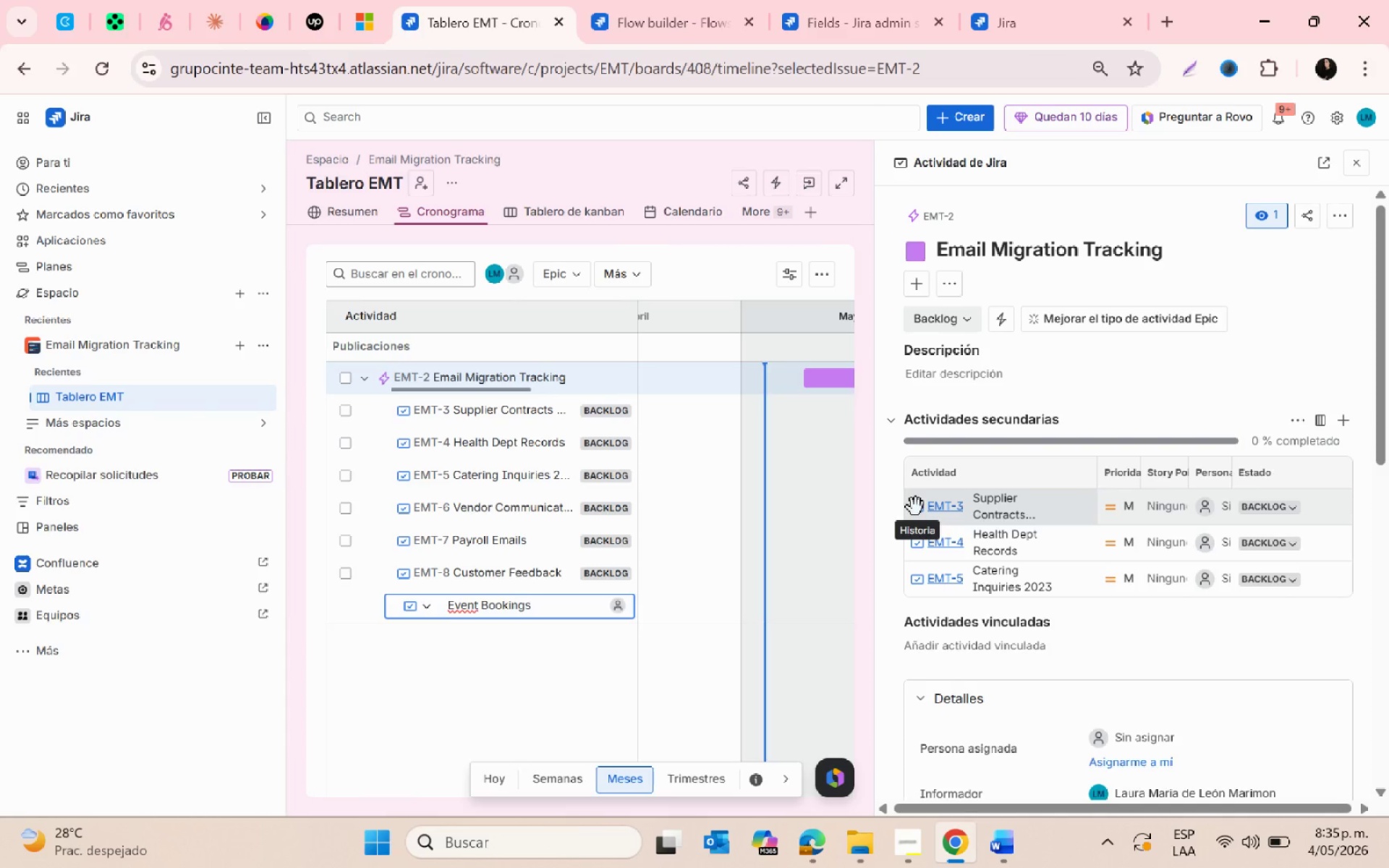 
key(Enter)
 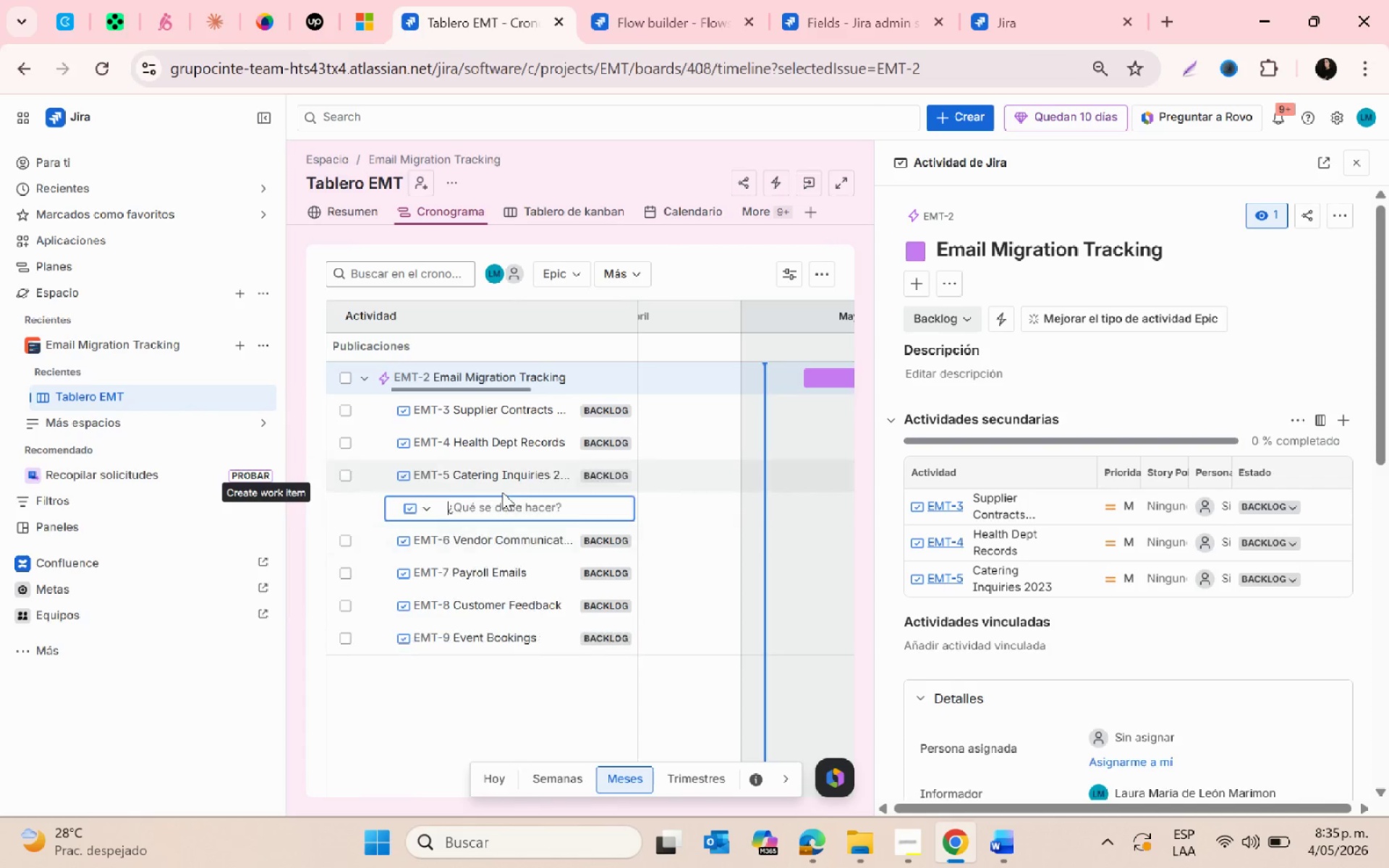 
scroll: coordinate [1063, 427], scroll_direction: down, amount: 6.0
 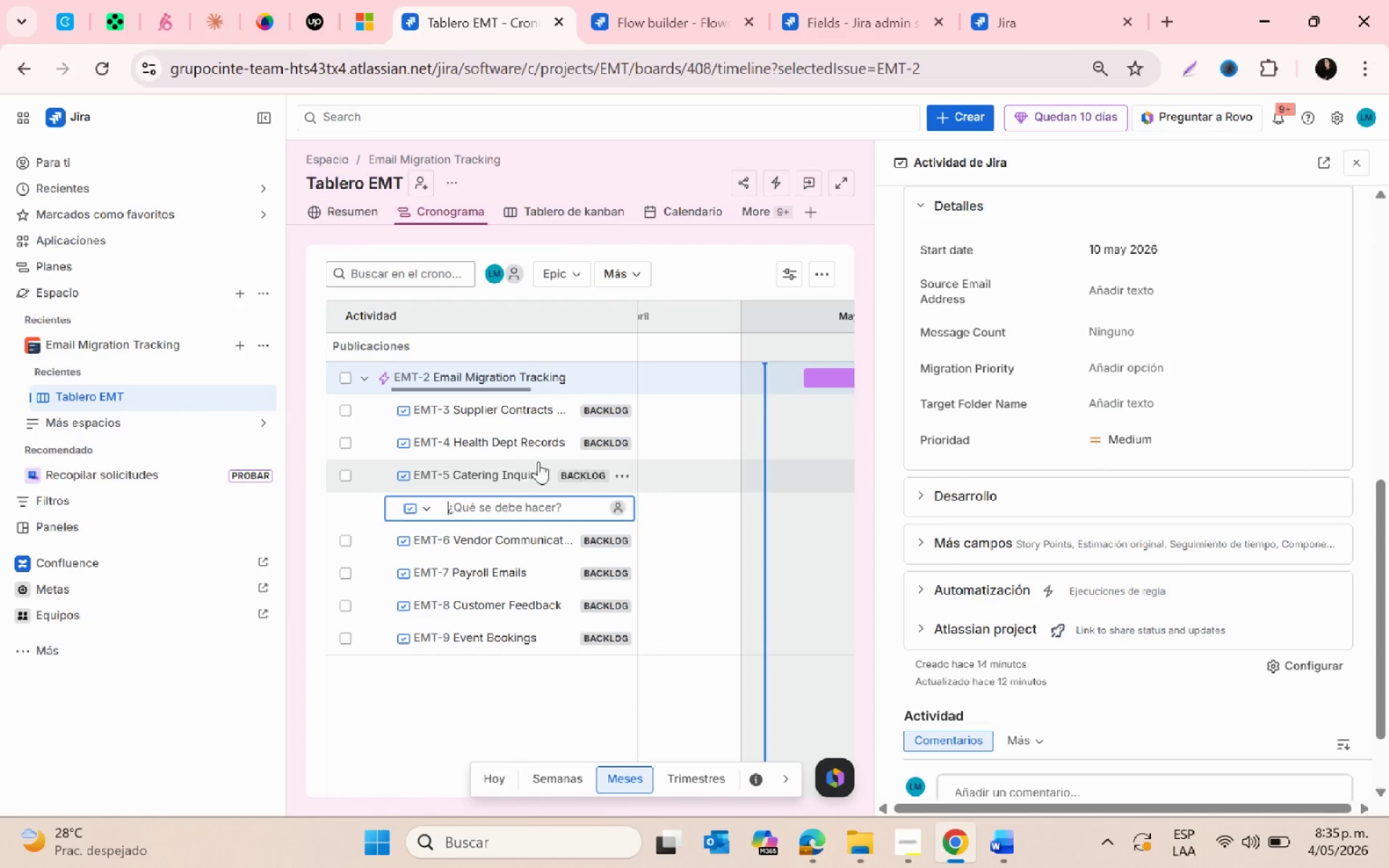 
left_click([504, 471])
 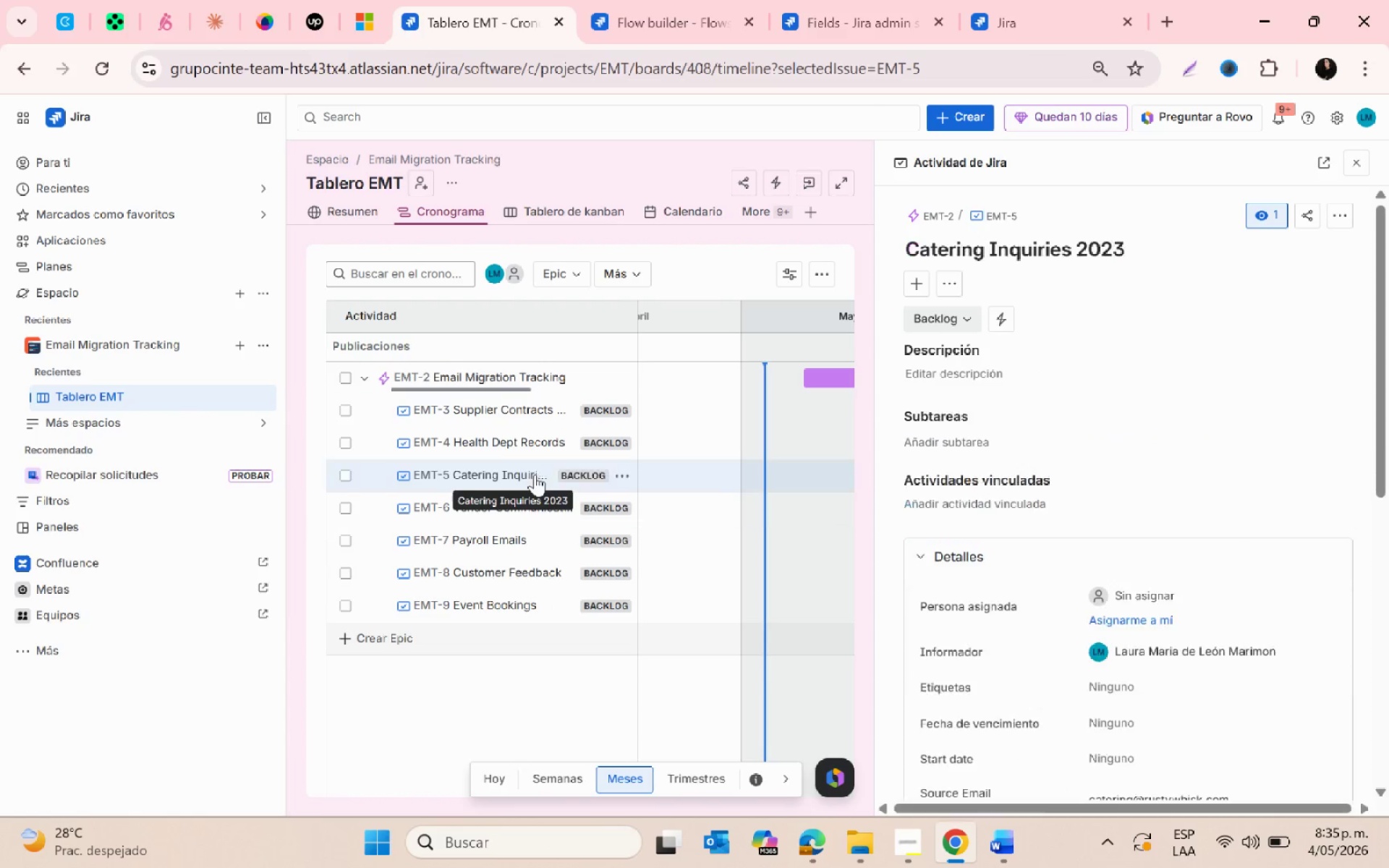 
scroll: coordinate [1063, 413], scroll_direction: down, amount: 4.0
 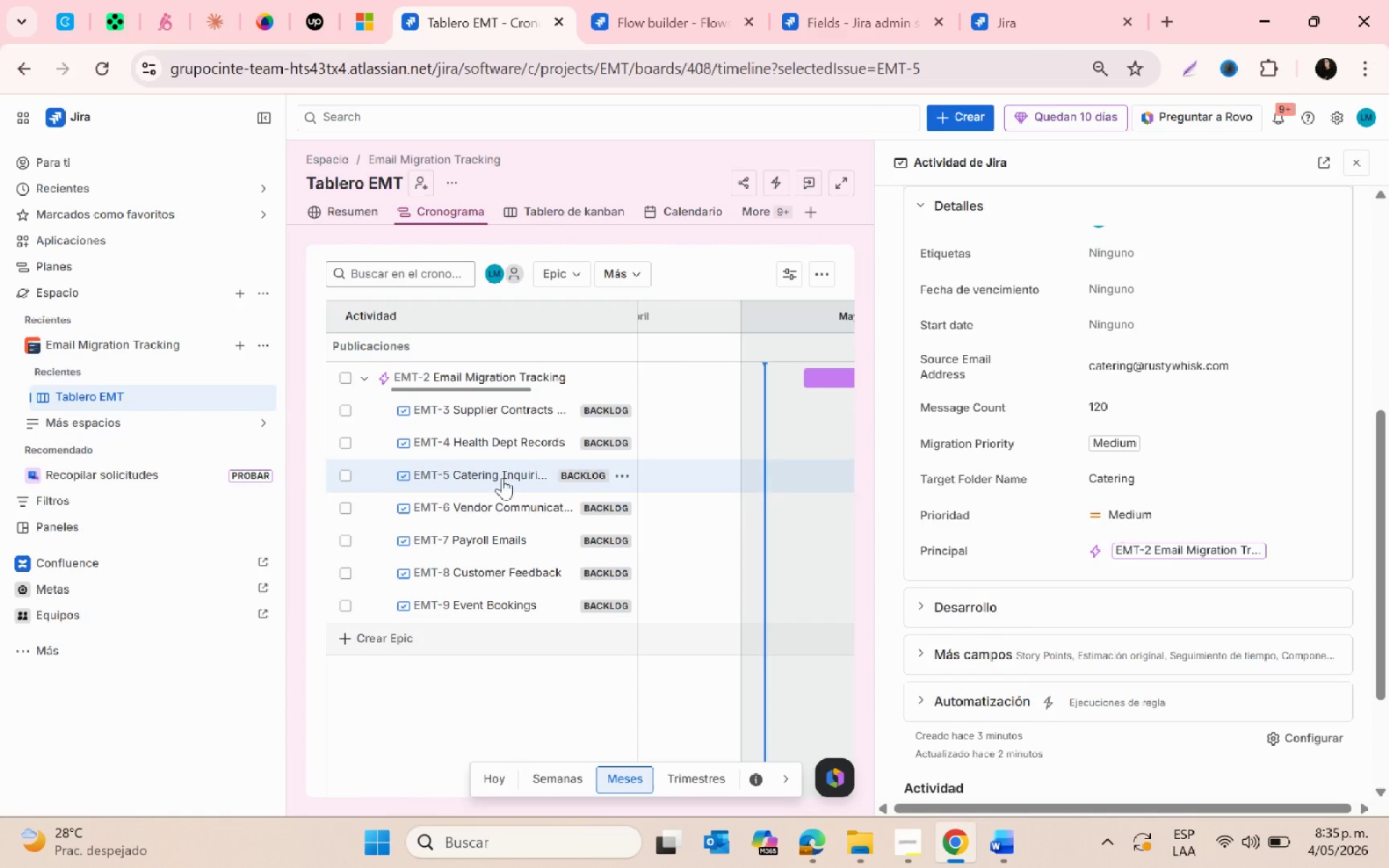 
left_click([481, 503])
 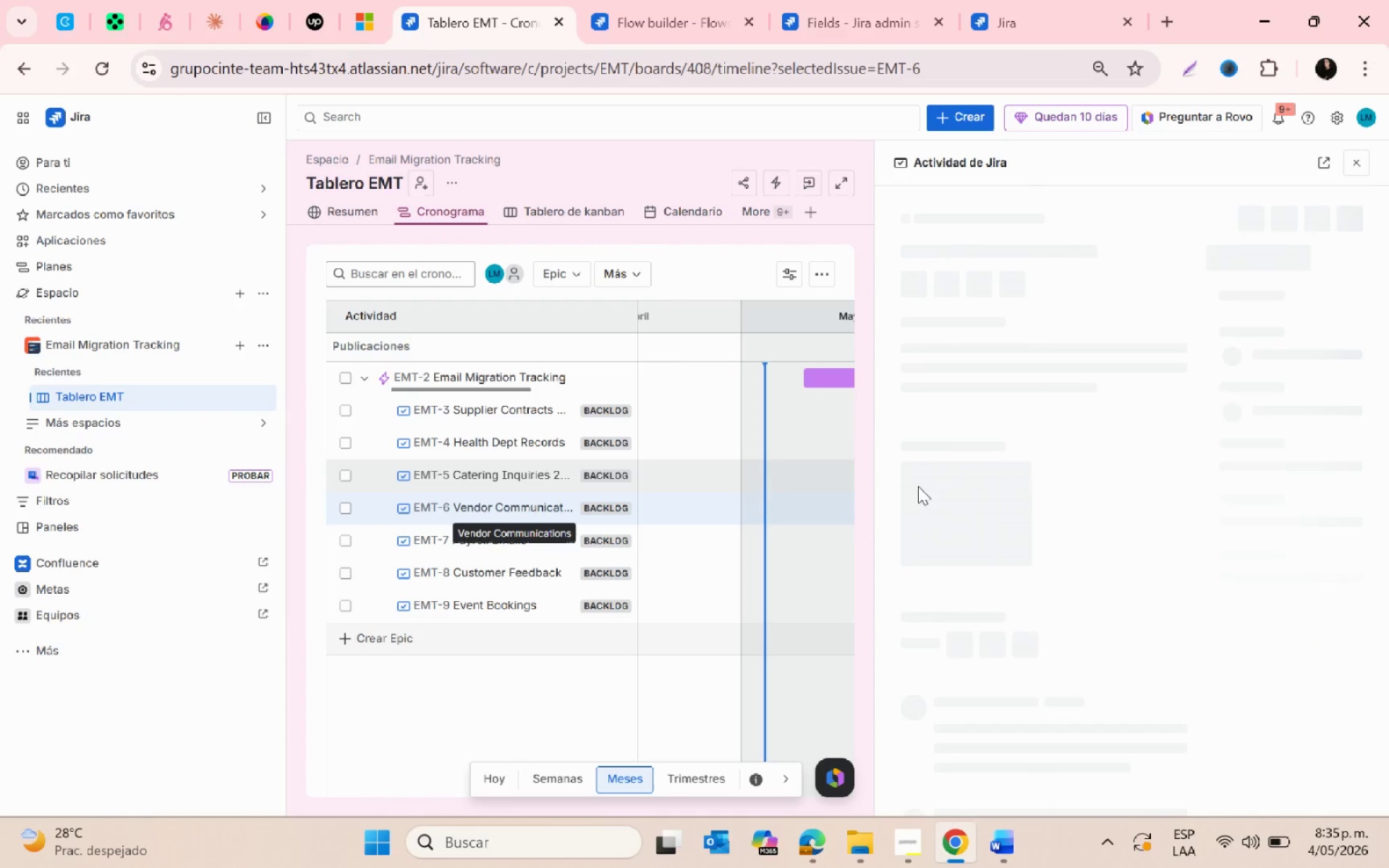 
scroll: coordinate [1108, 464], scroll_direction: down, amount: 4.0
 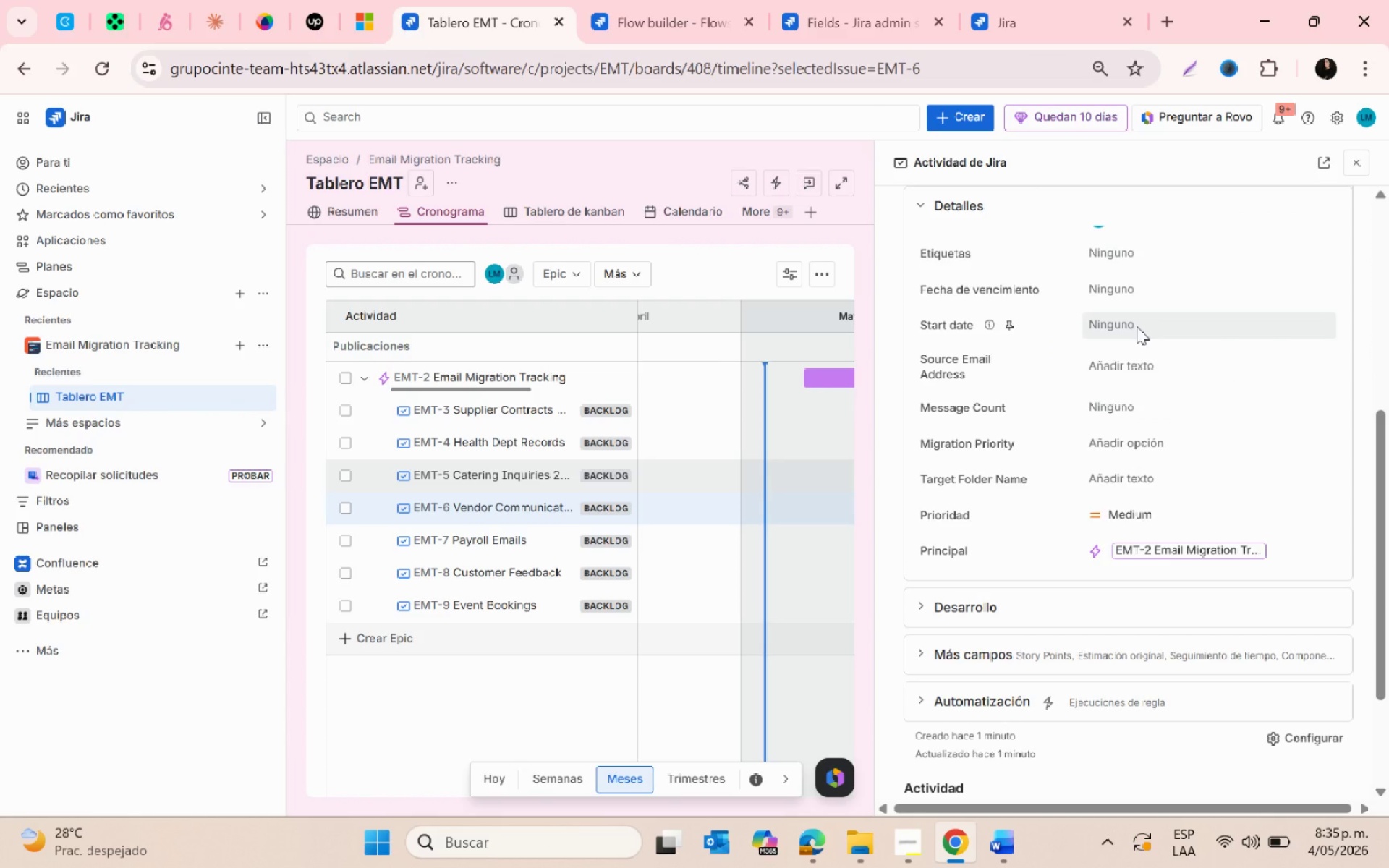 
scroll: coordinate [1147, 343], scroll_direction: none, amount: 0.0
 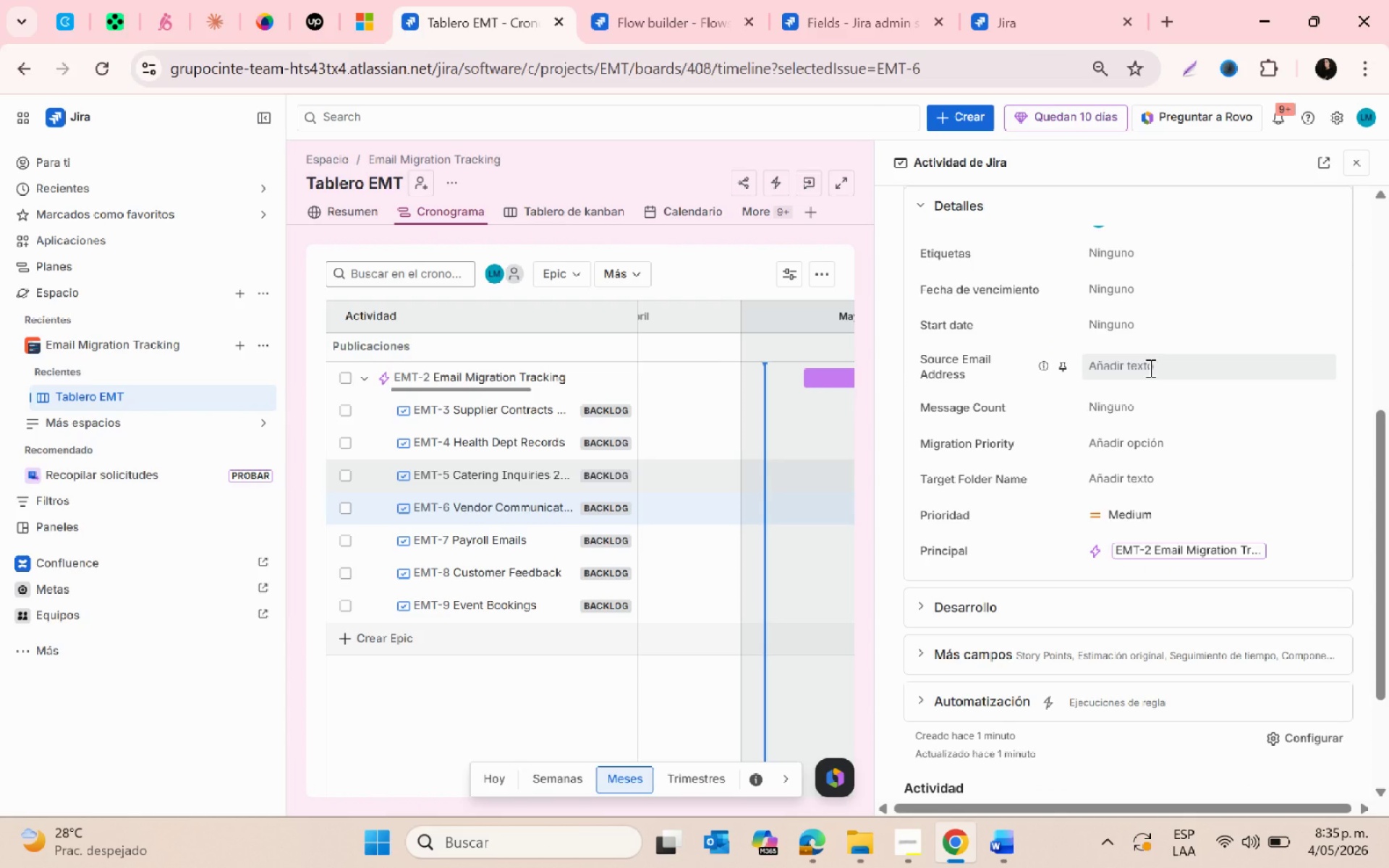 
left_click([1149, 367])
 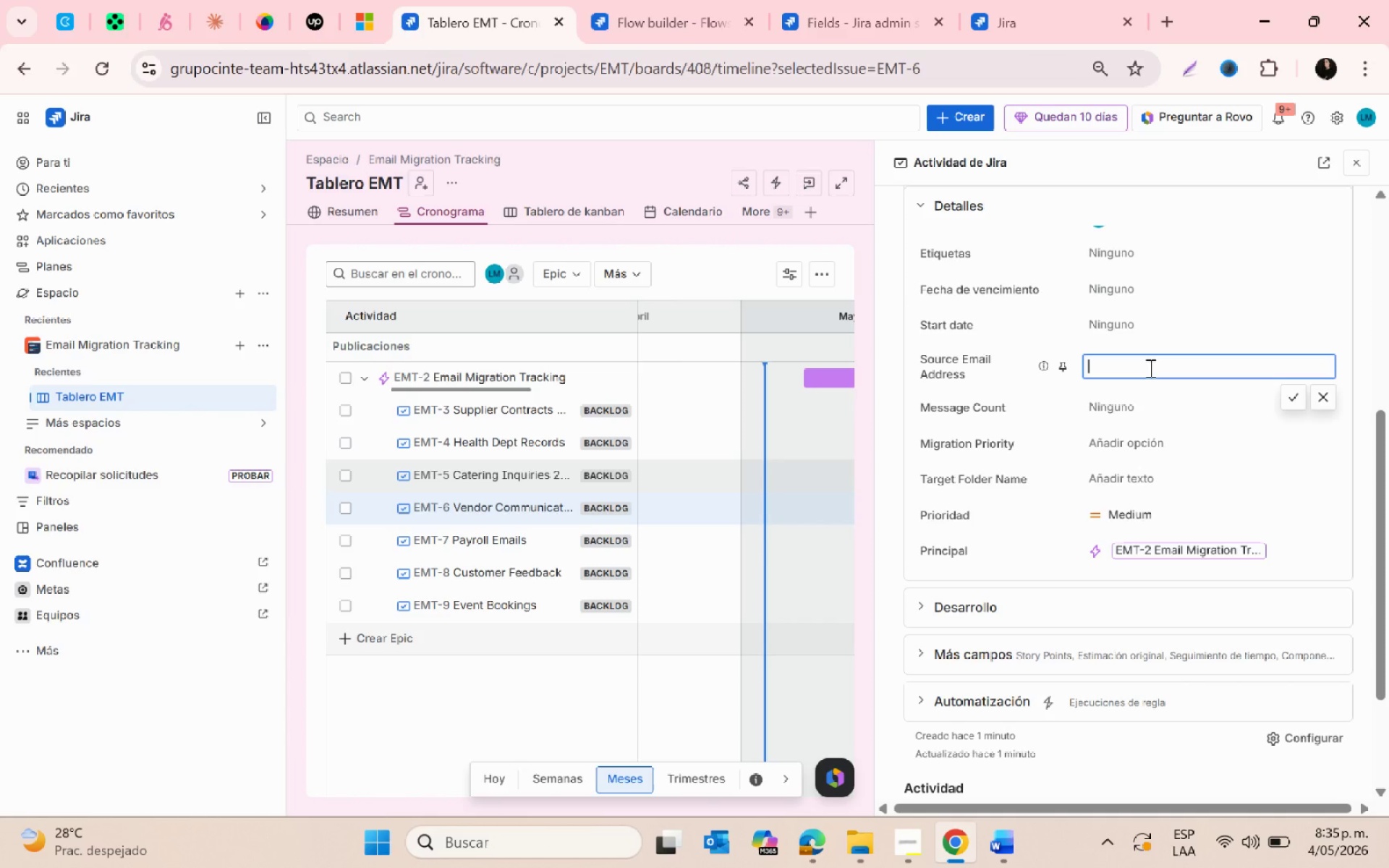 
type(Vendorv)
key(Backspace)
 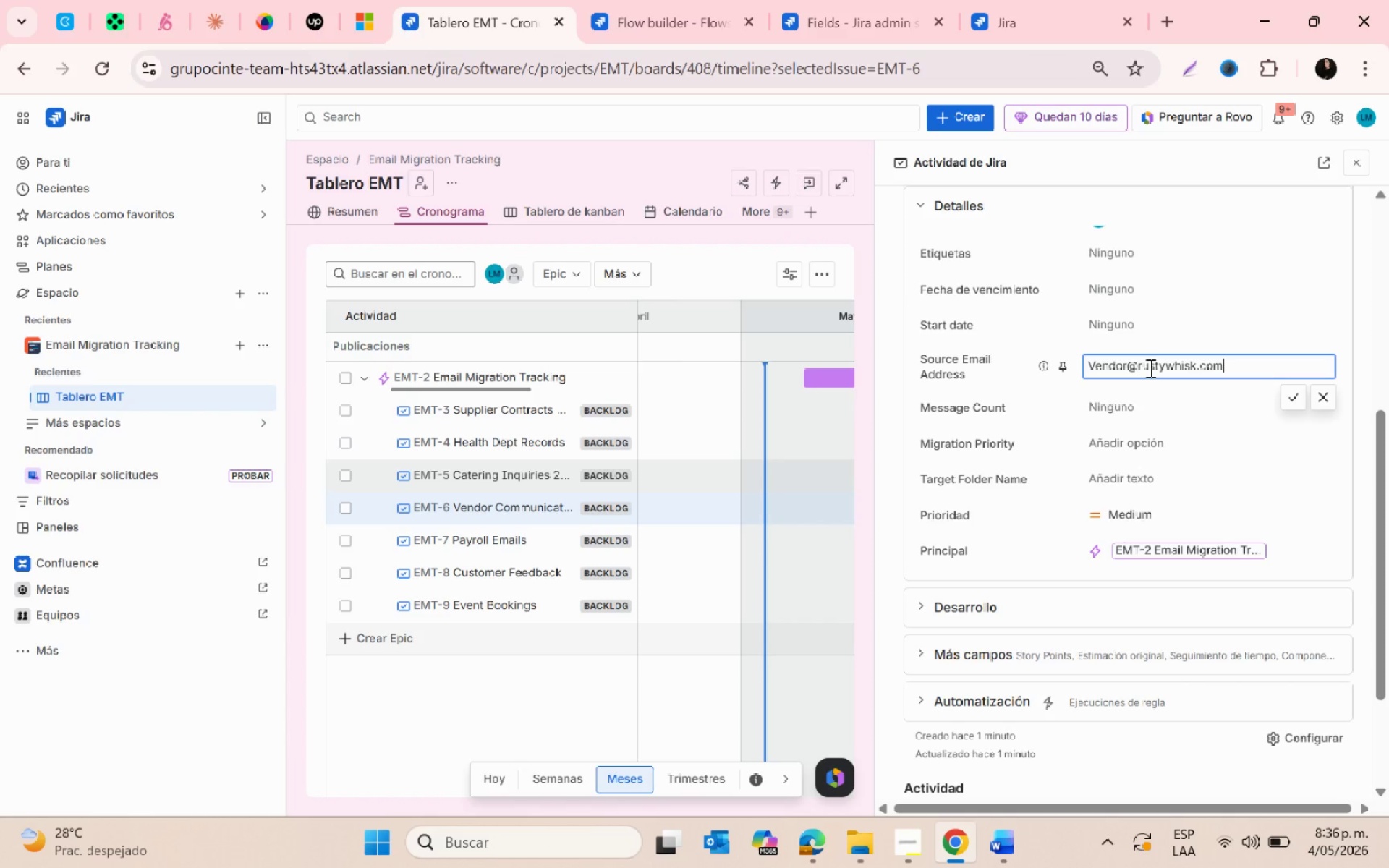 
hold_key(key=ControlLeft, duration=0.31)
 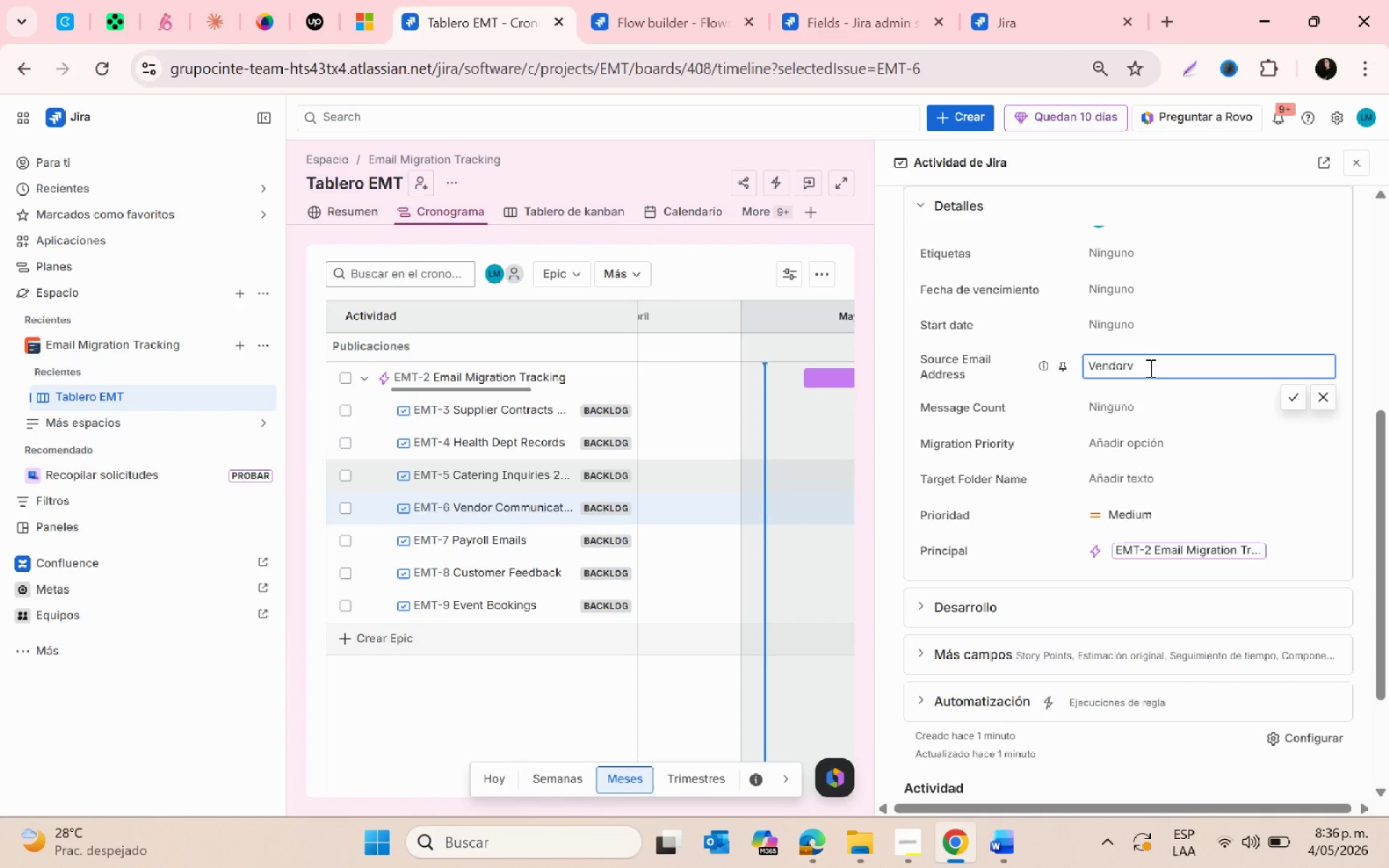 
key(Control+V)
 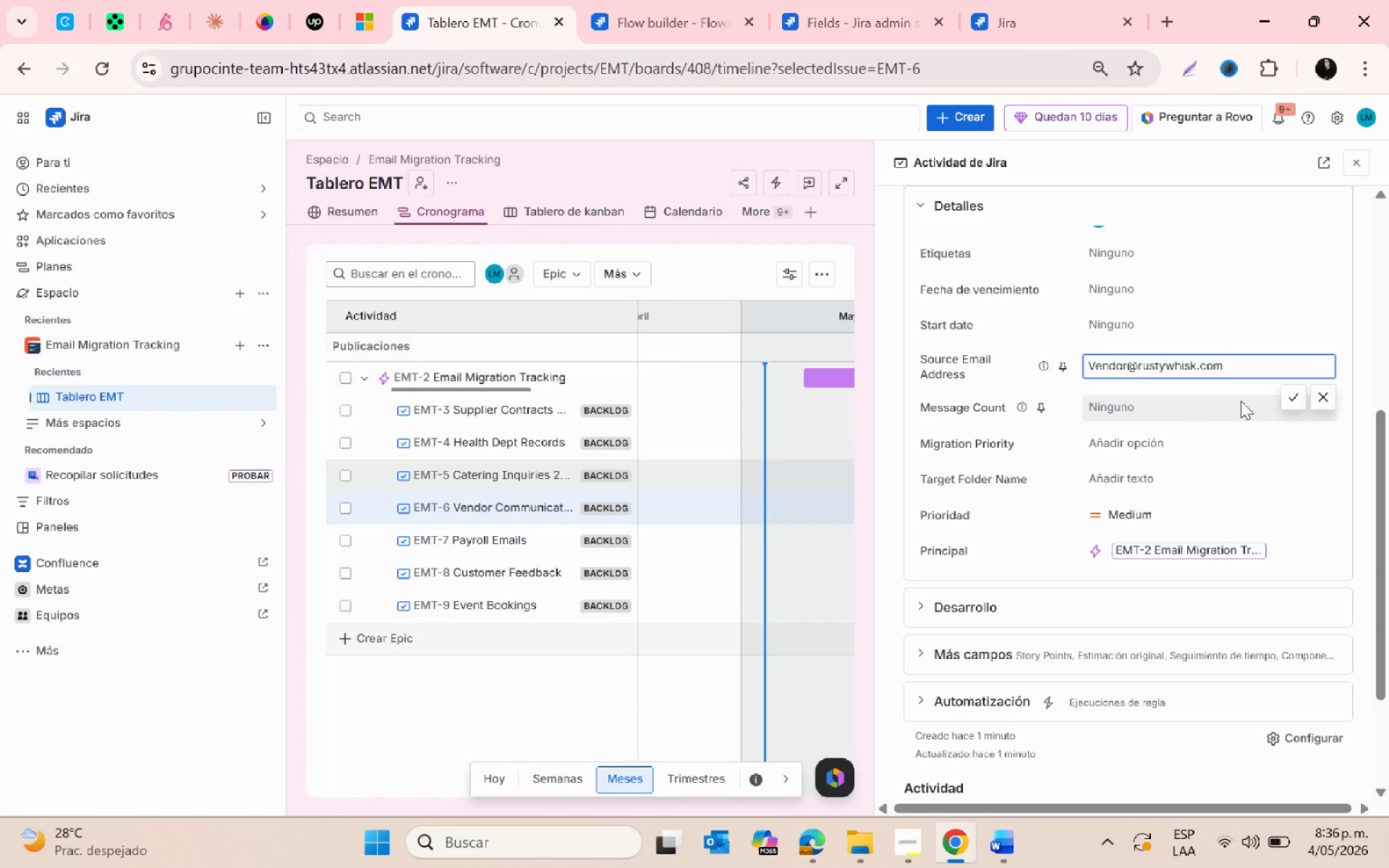 
left_click([1294, 397])
 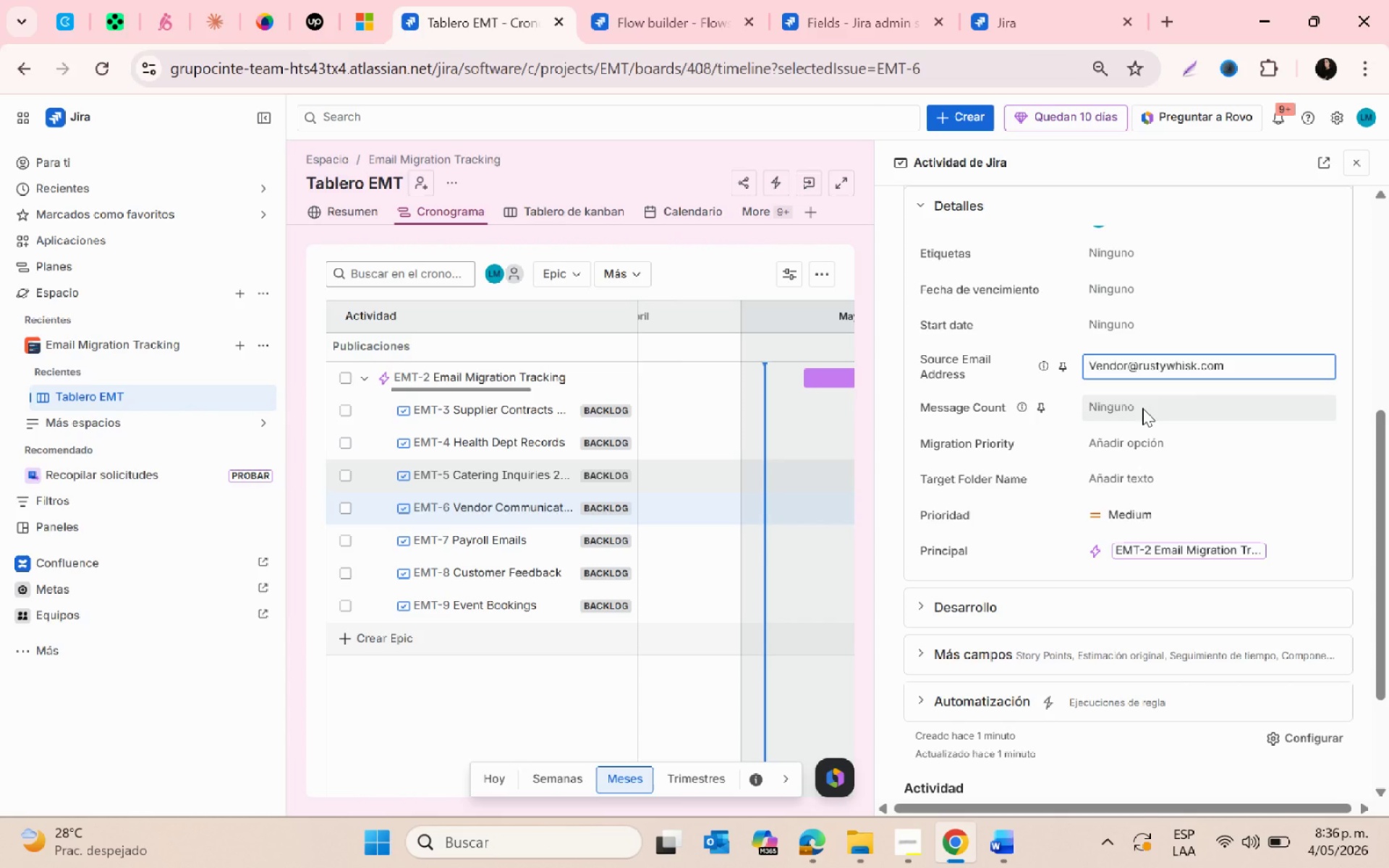 
wait(15.36)
 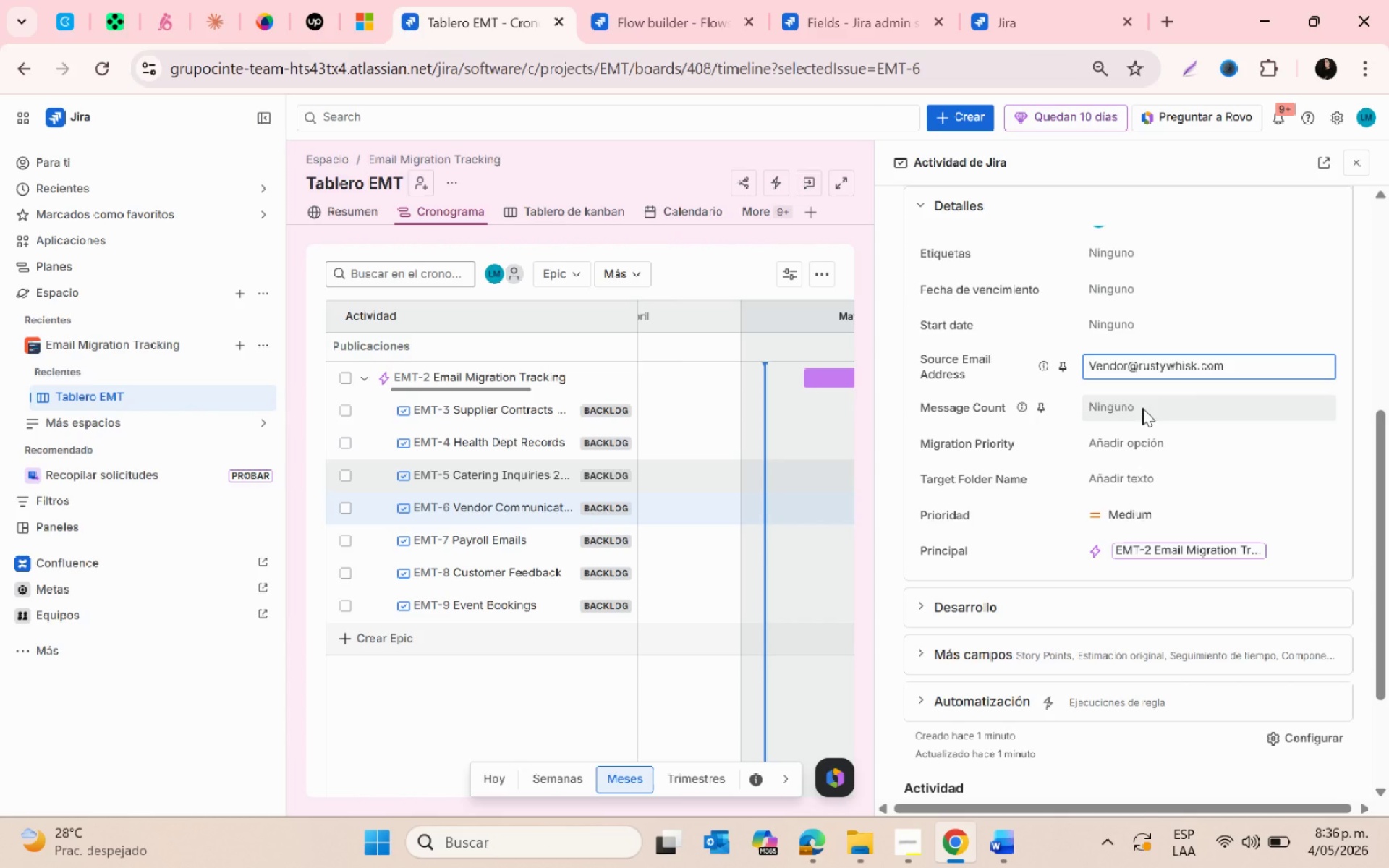 
left_click([1126, 411])
 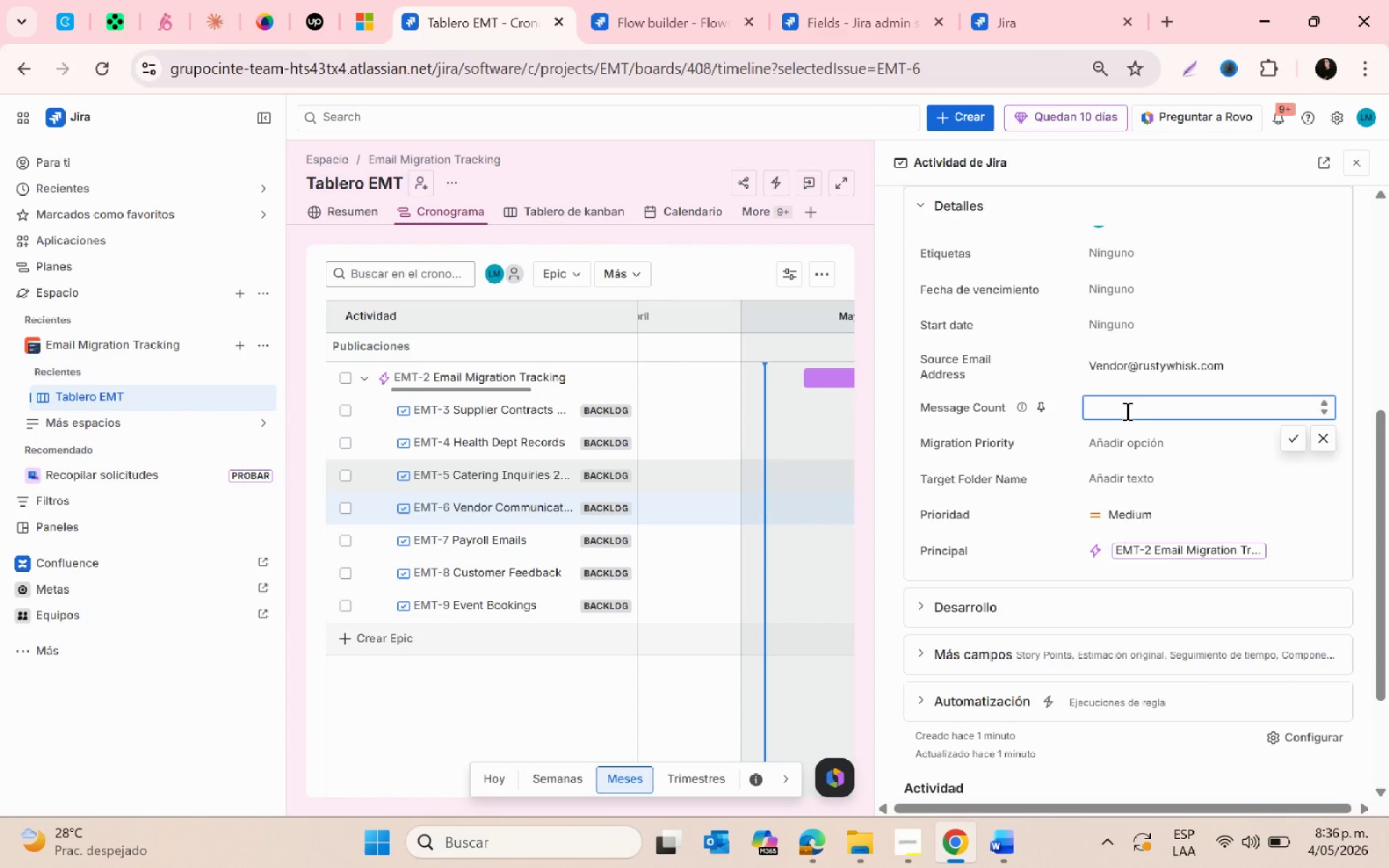 
type(95)
 